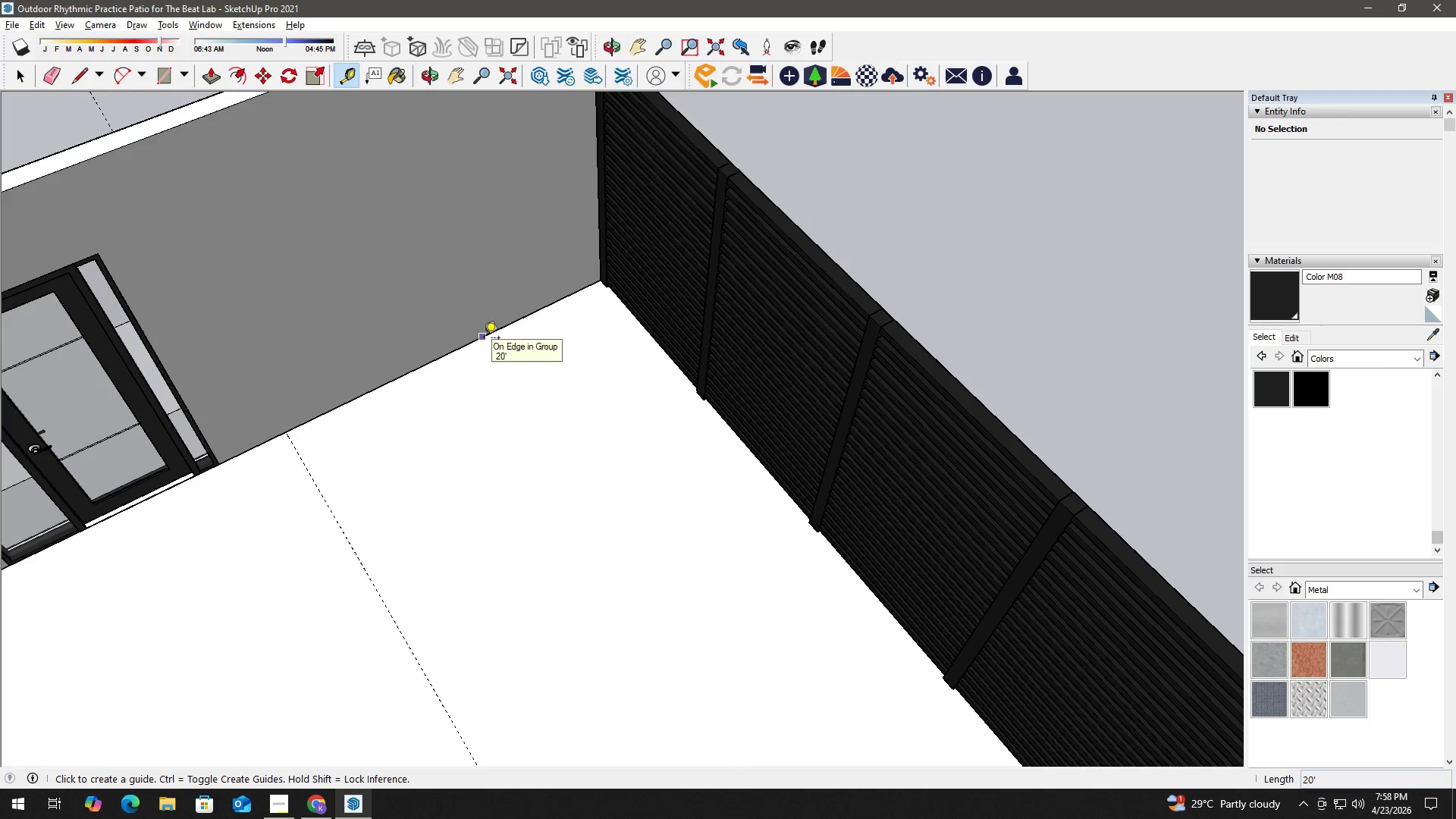 
left_click([484, 339])
 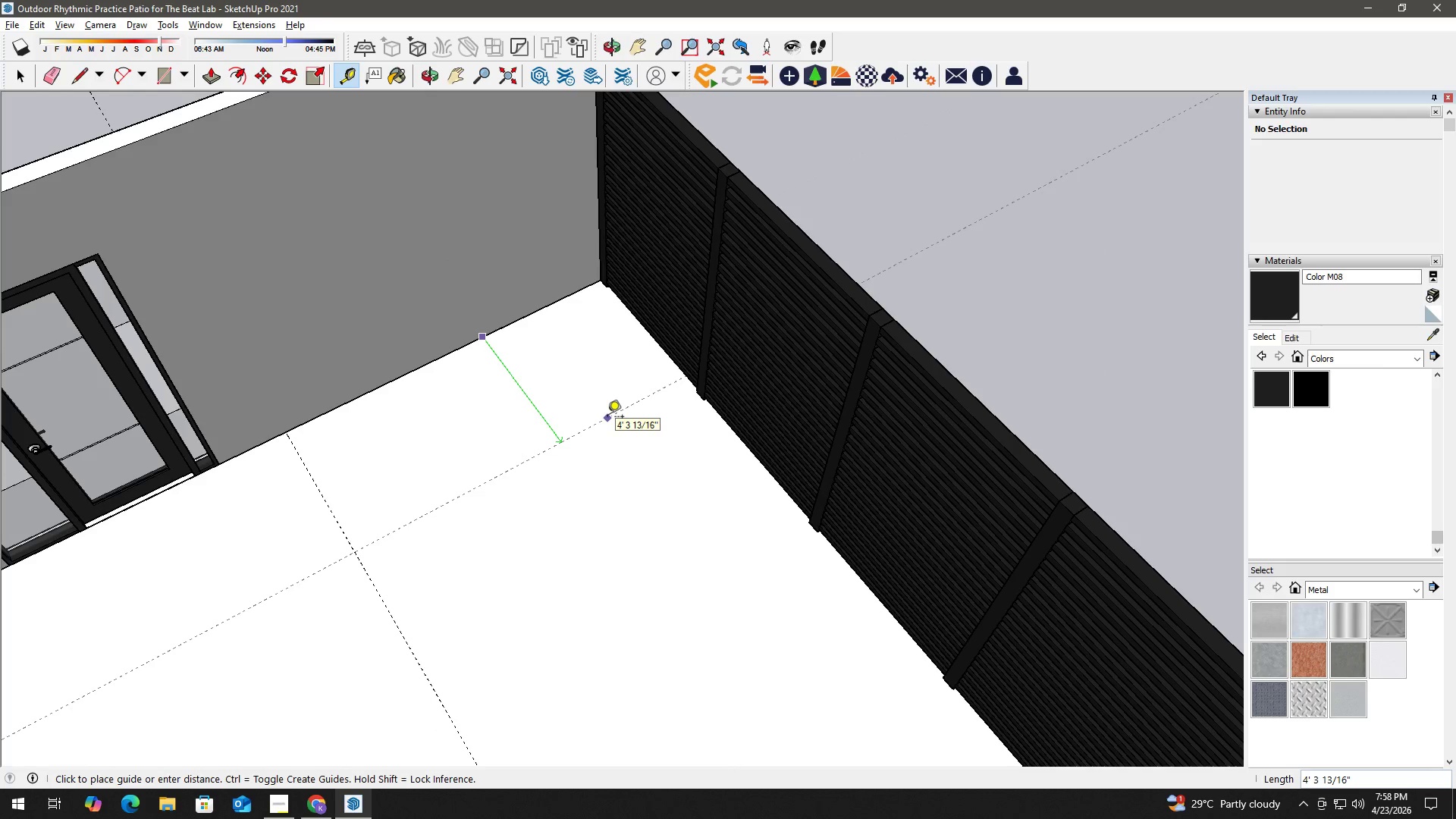 
key(Numpad1)
 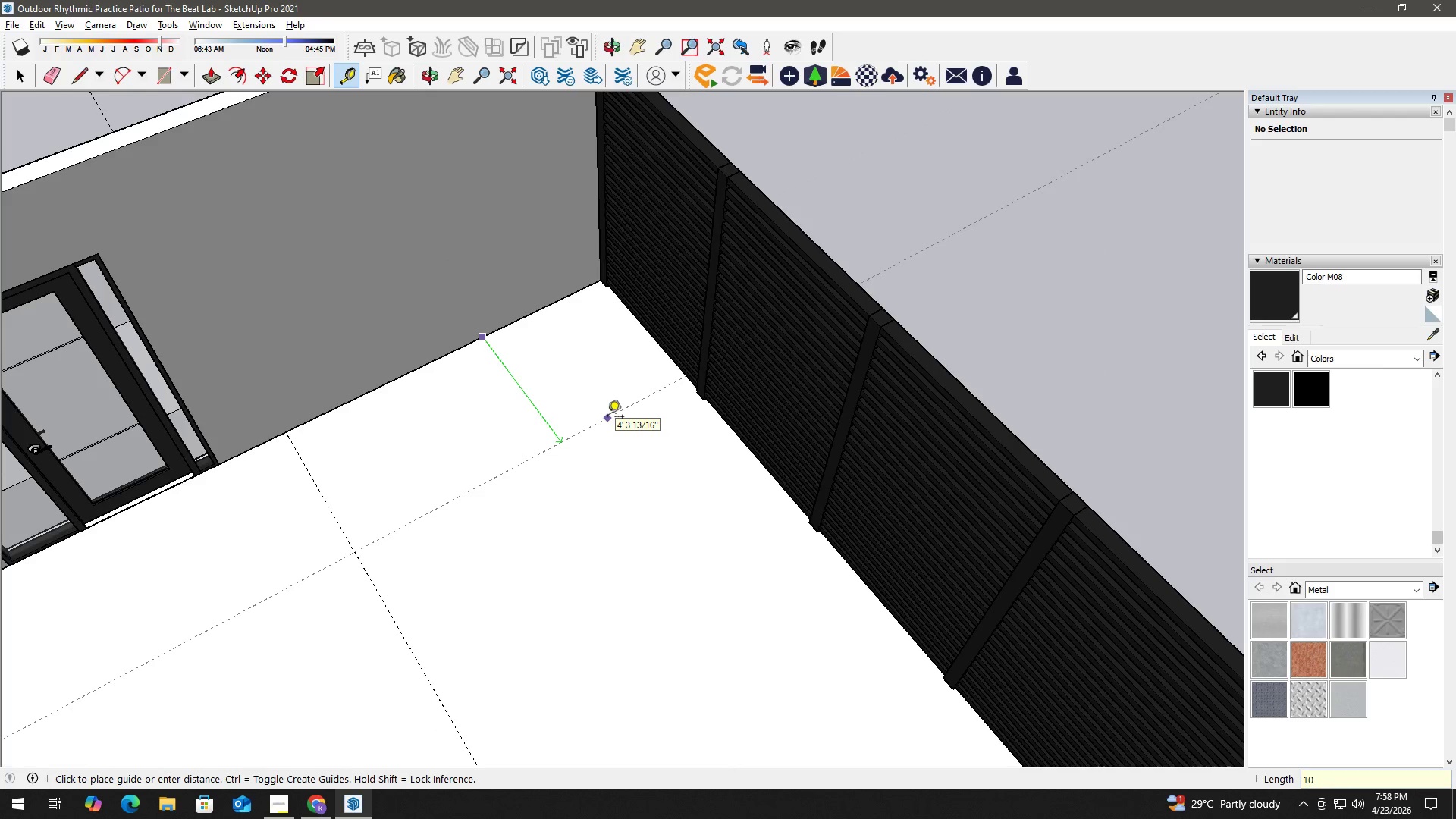 
key(Numpad0)
 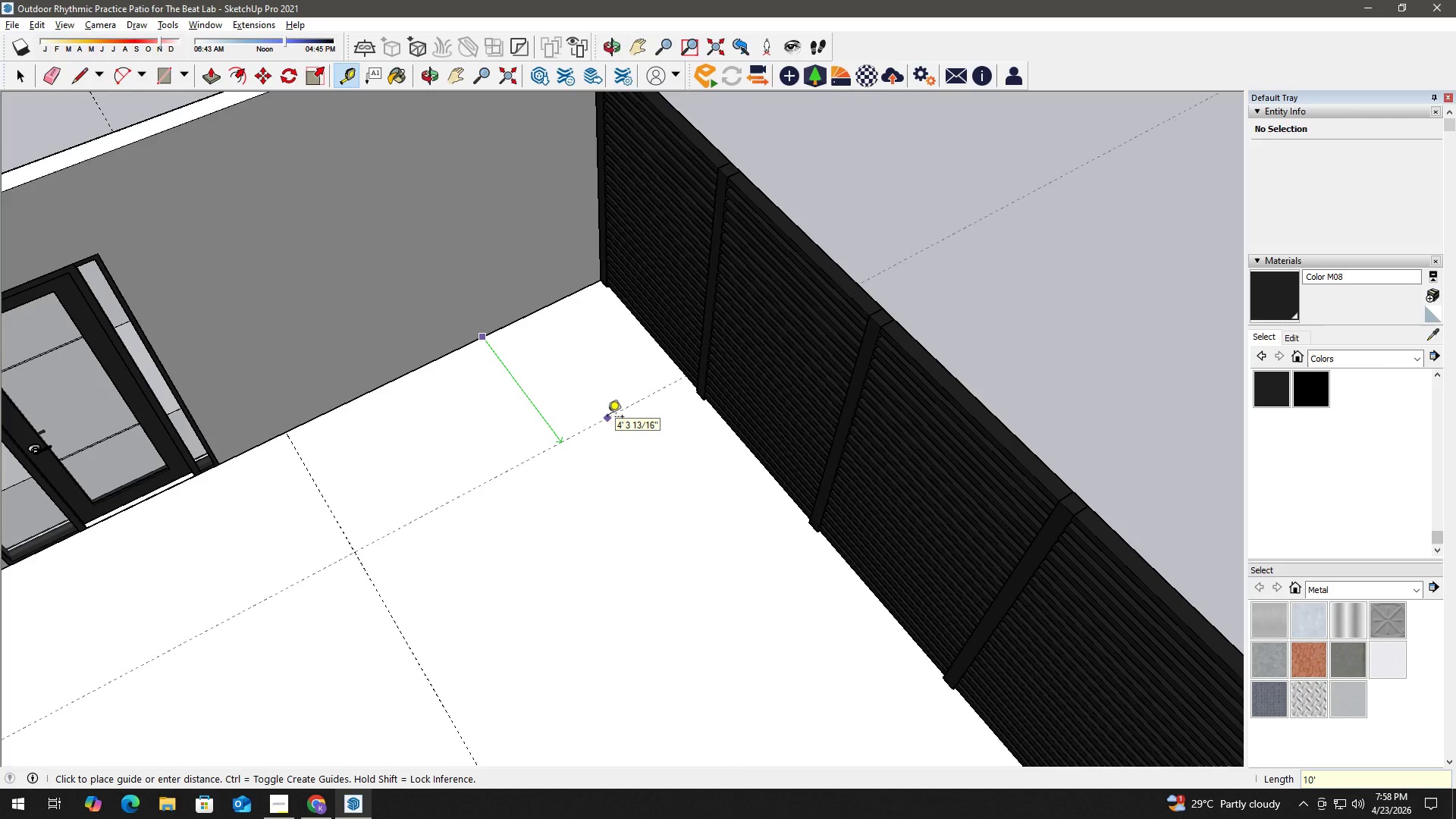 
key(Quote)
 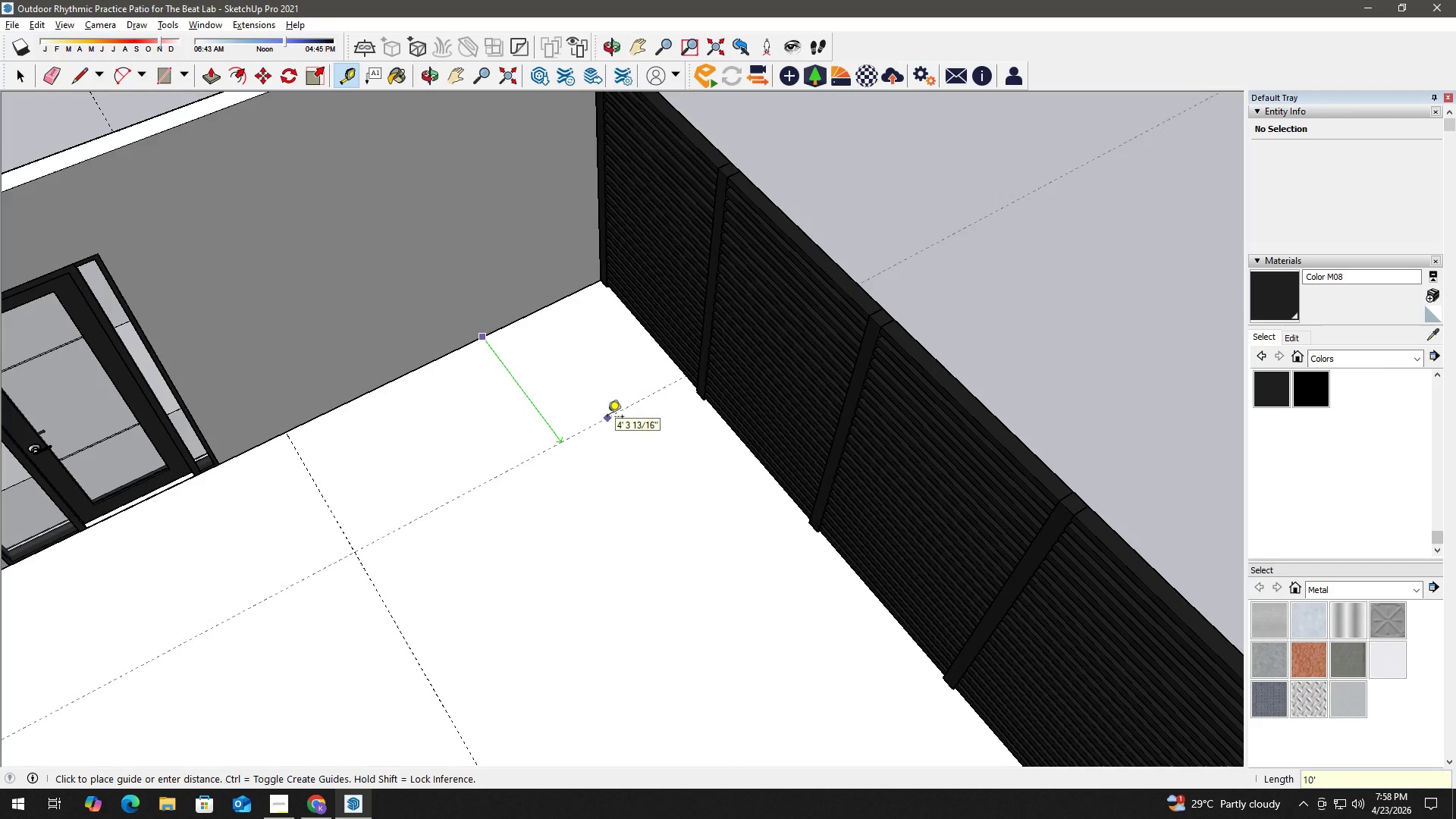 
key(Enter)
 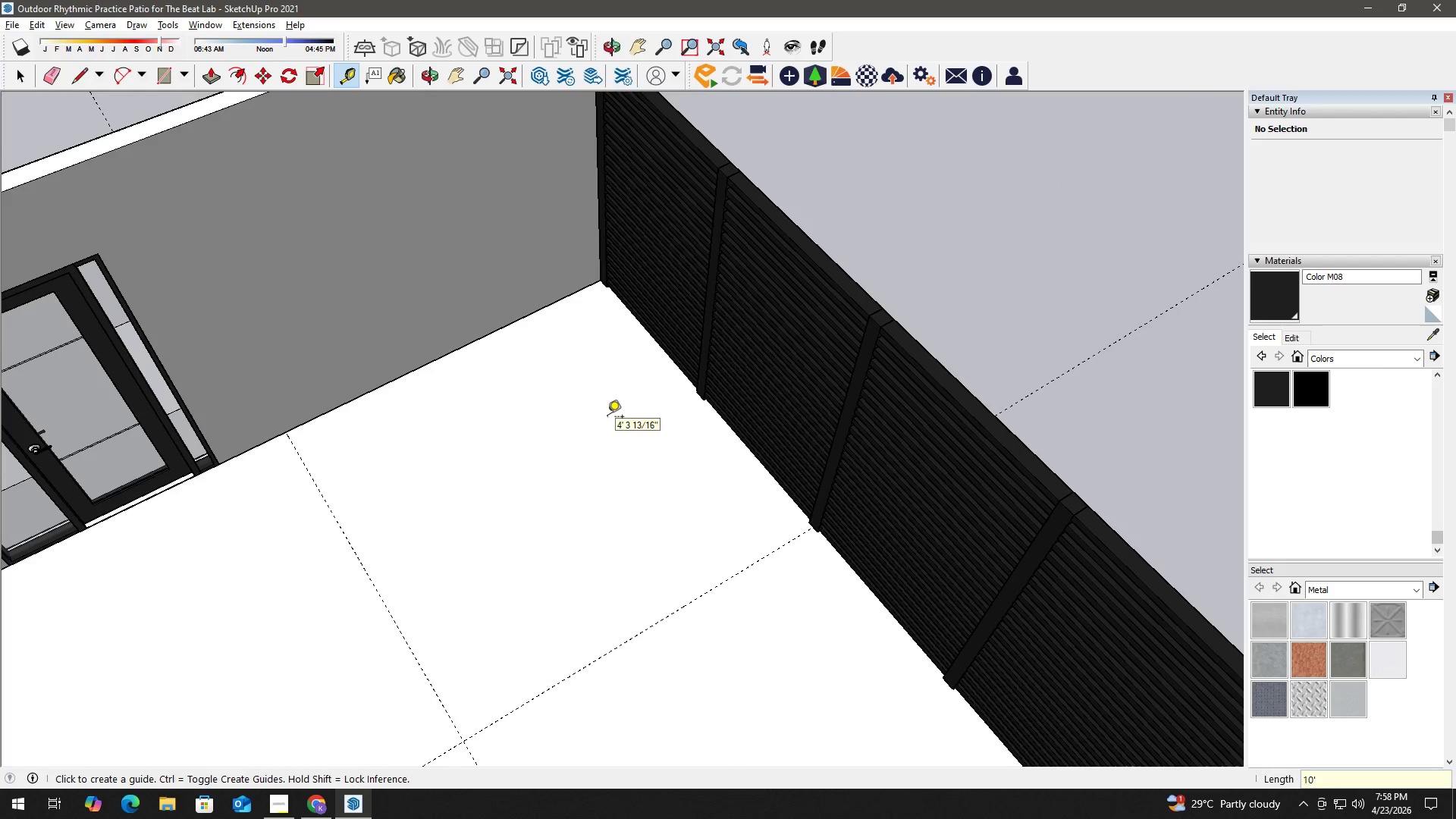 
key(E)
 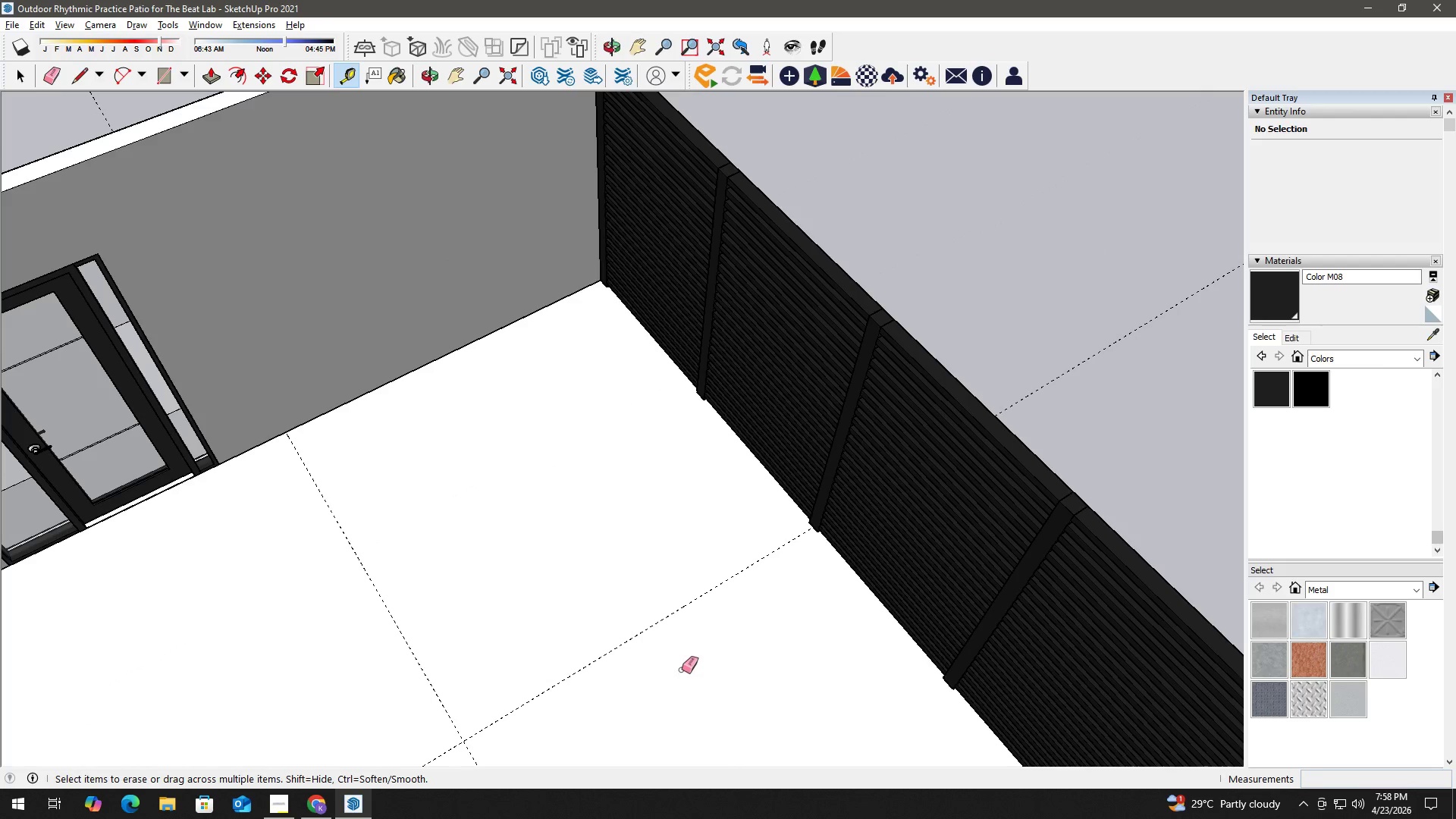 
left_click_drag(start_coordinate=[682, 670], to_coordinate=[344, 572])
 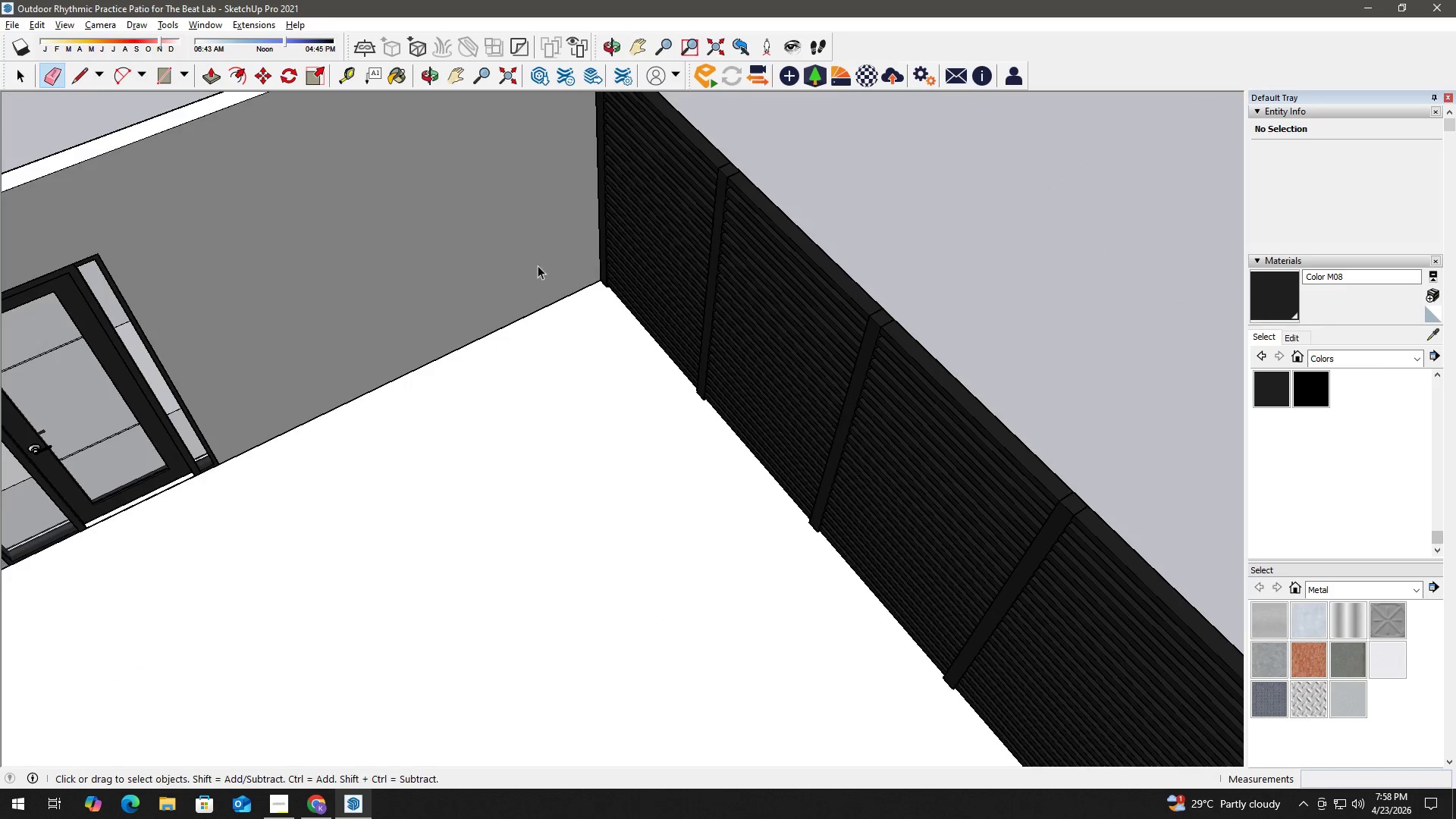 
key(T)
 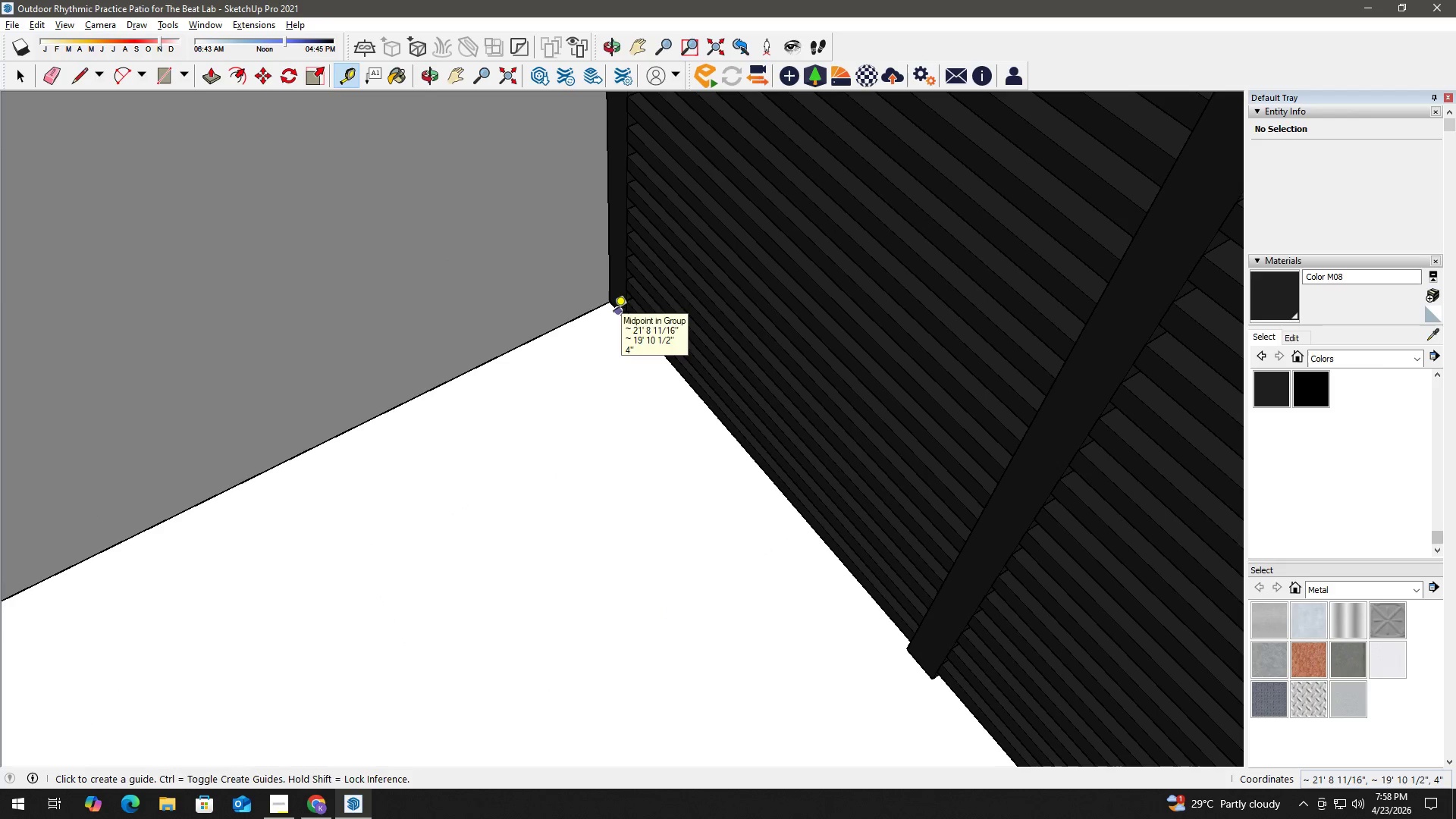 
scroll: coordinate [604, 312], scroll_direction: up, amount: 10.0
 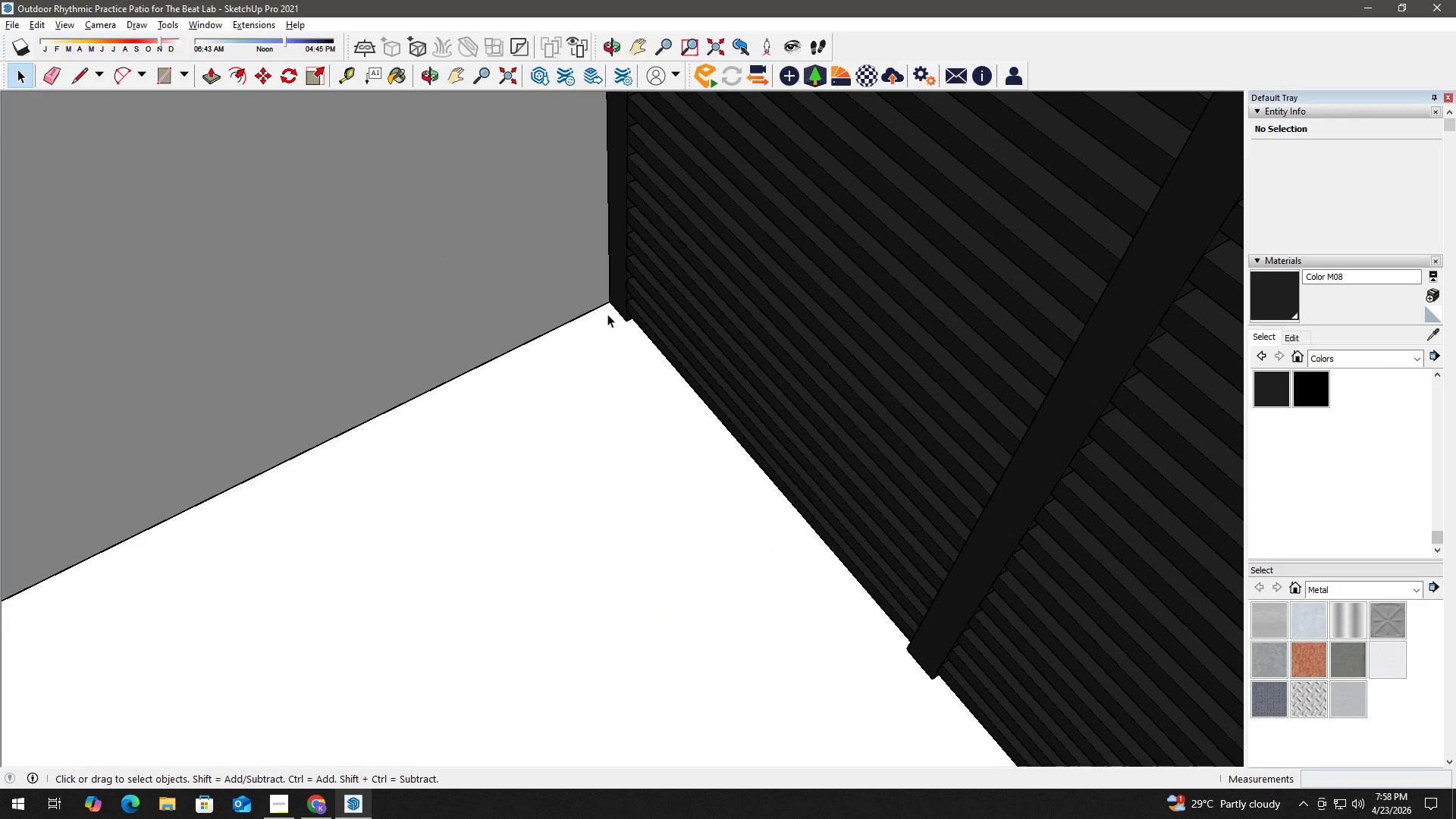 
left_click([613, 313])
 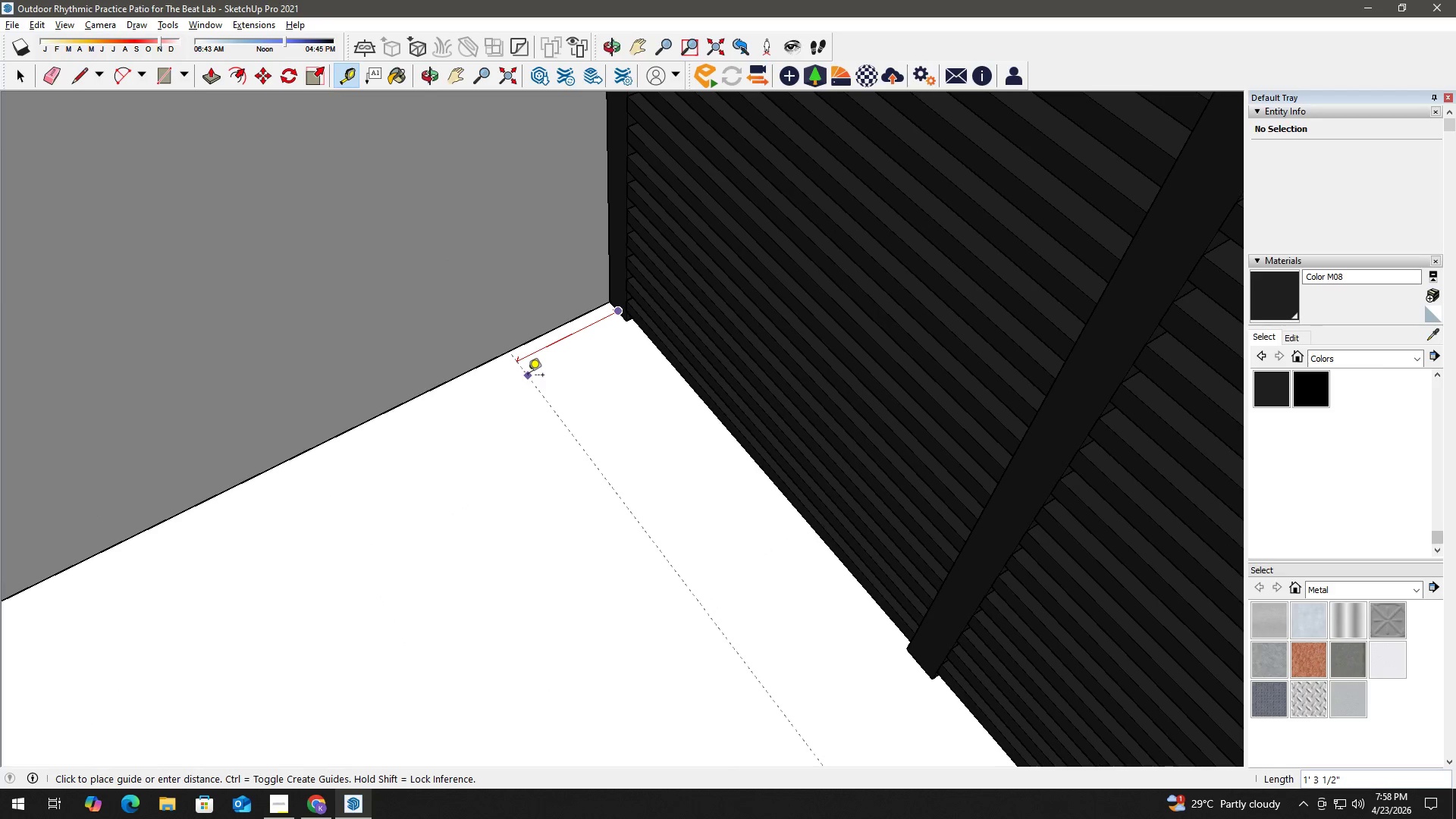 
key(Numpad1)
 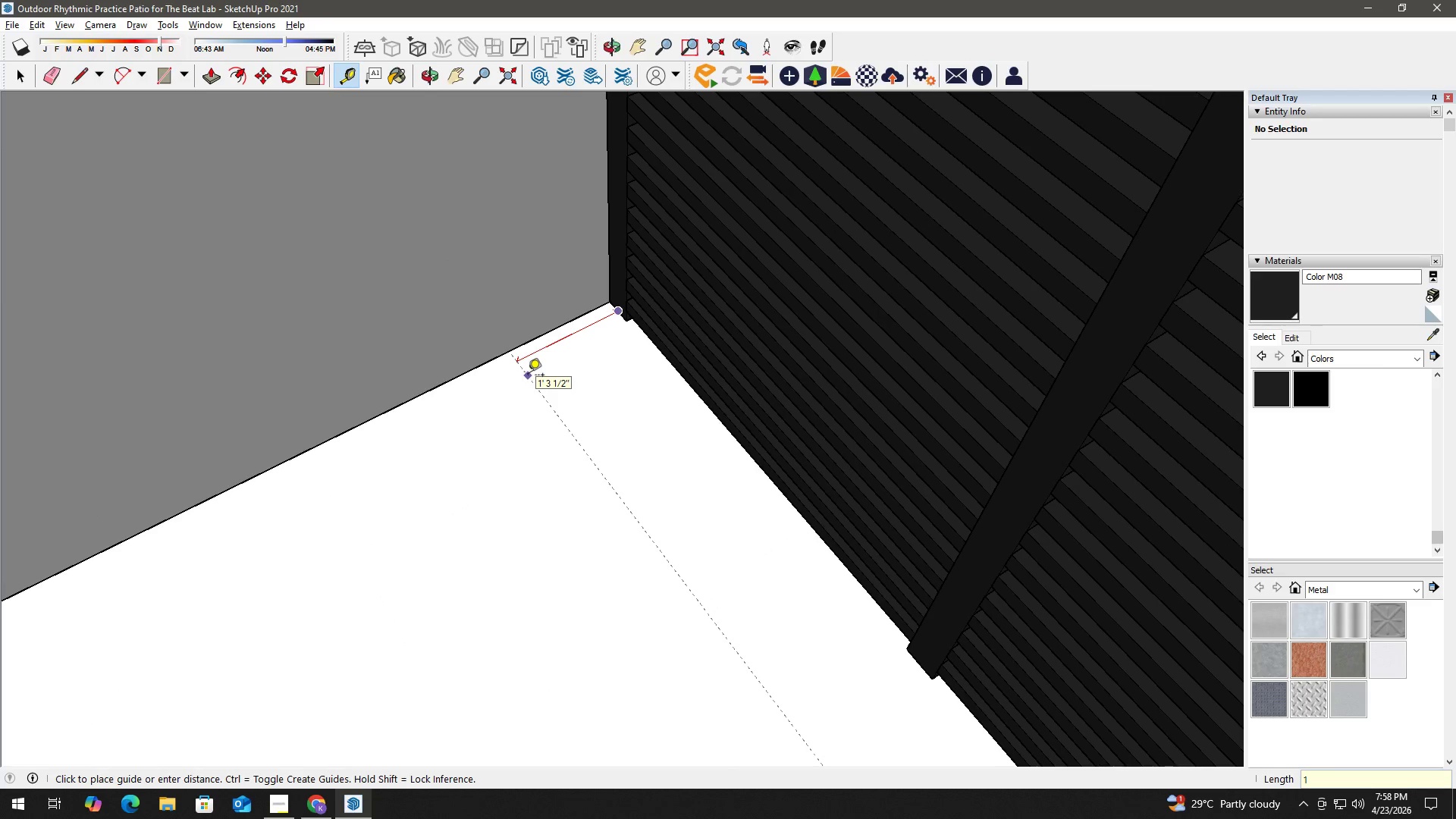 
key(Numpad1)
 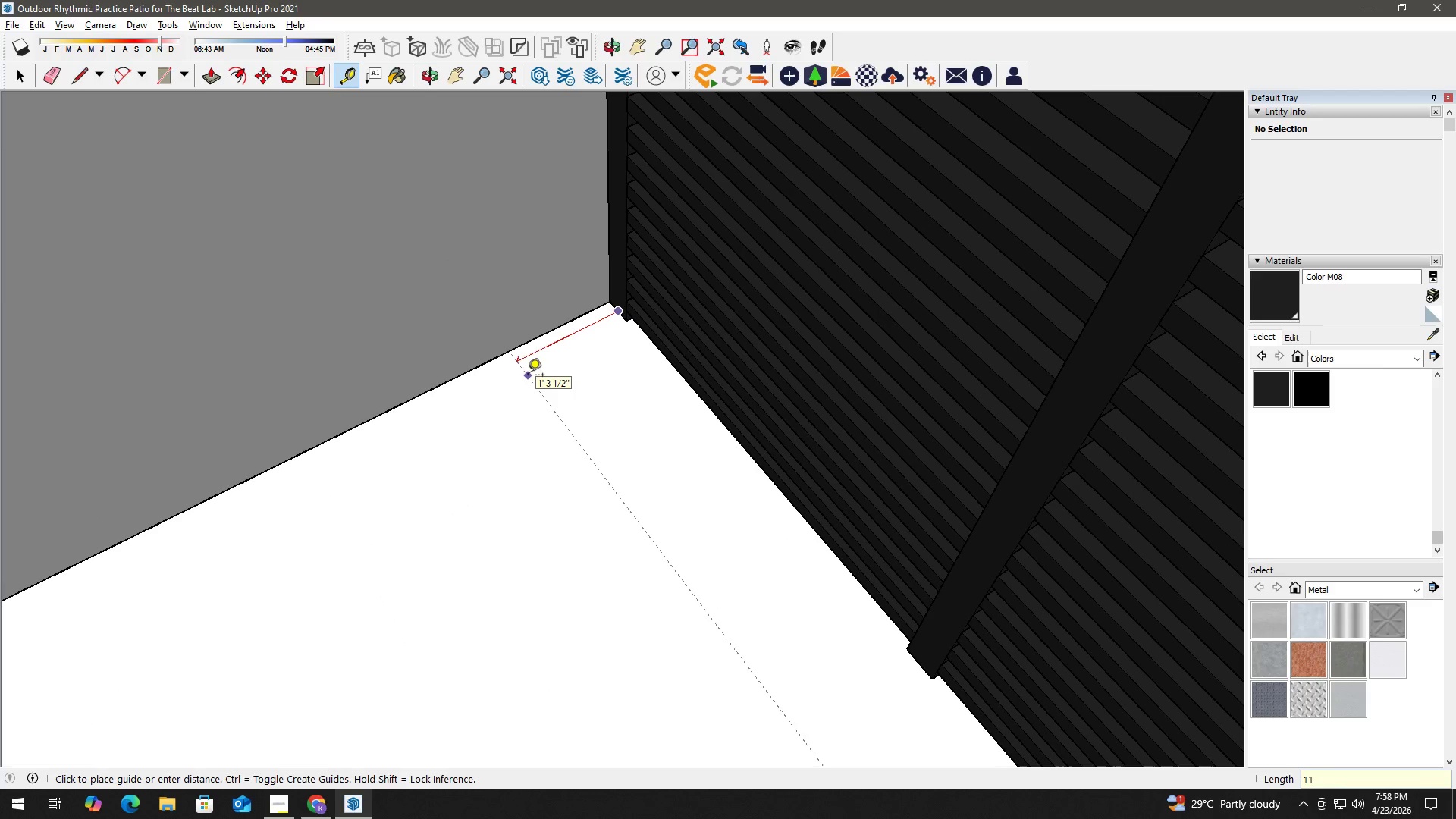 
key(Numpad0)
 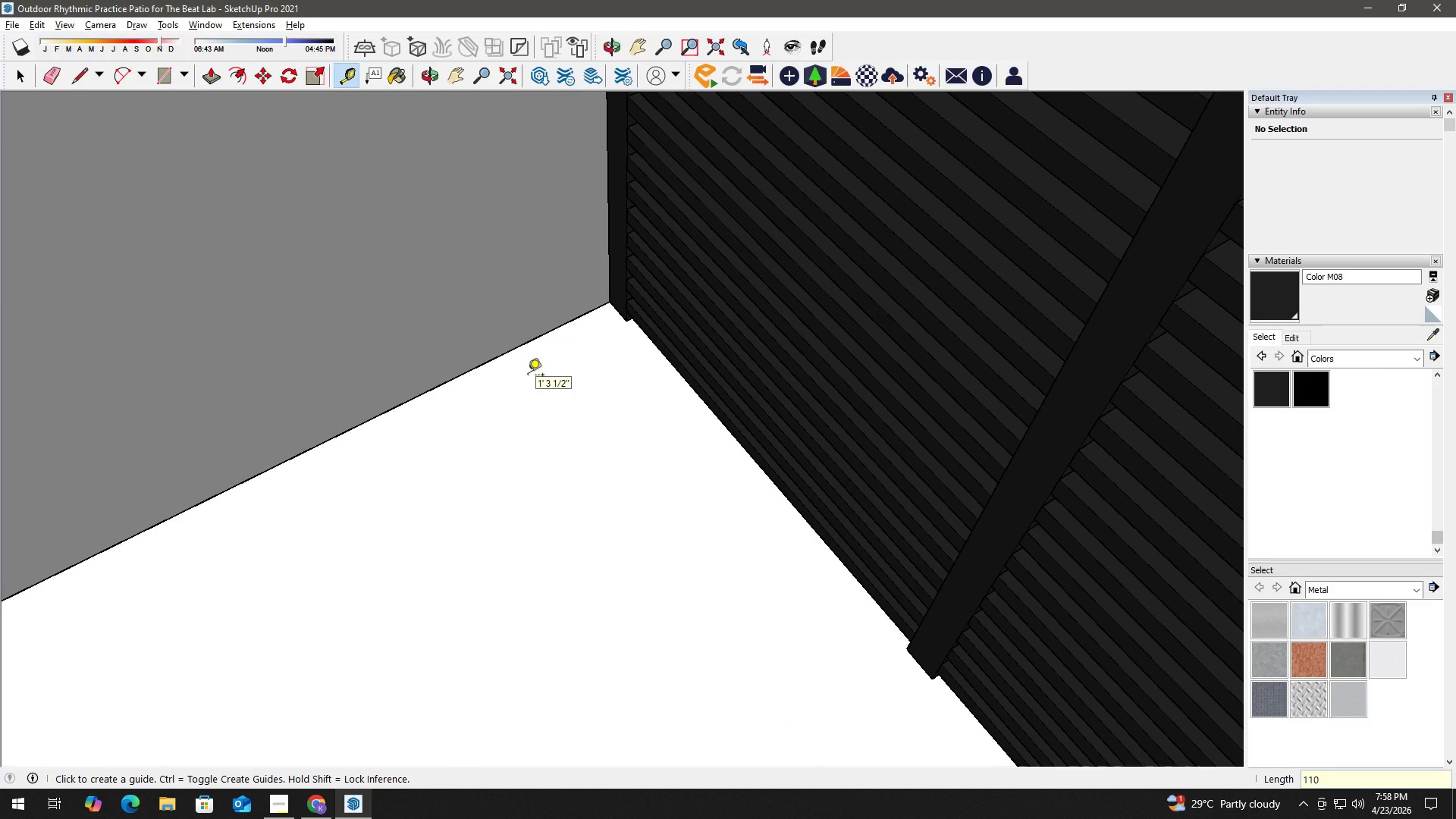 
key(NumpadEnter)
 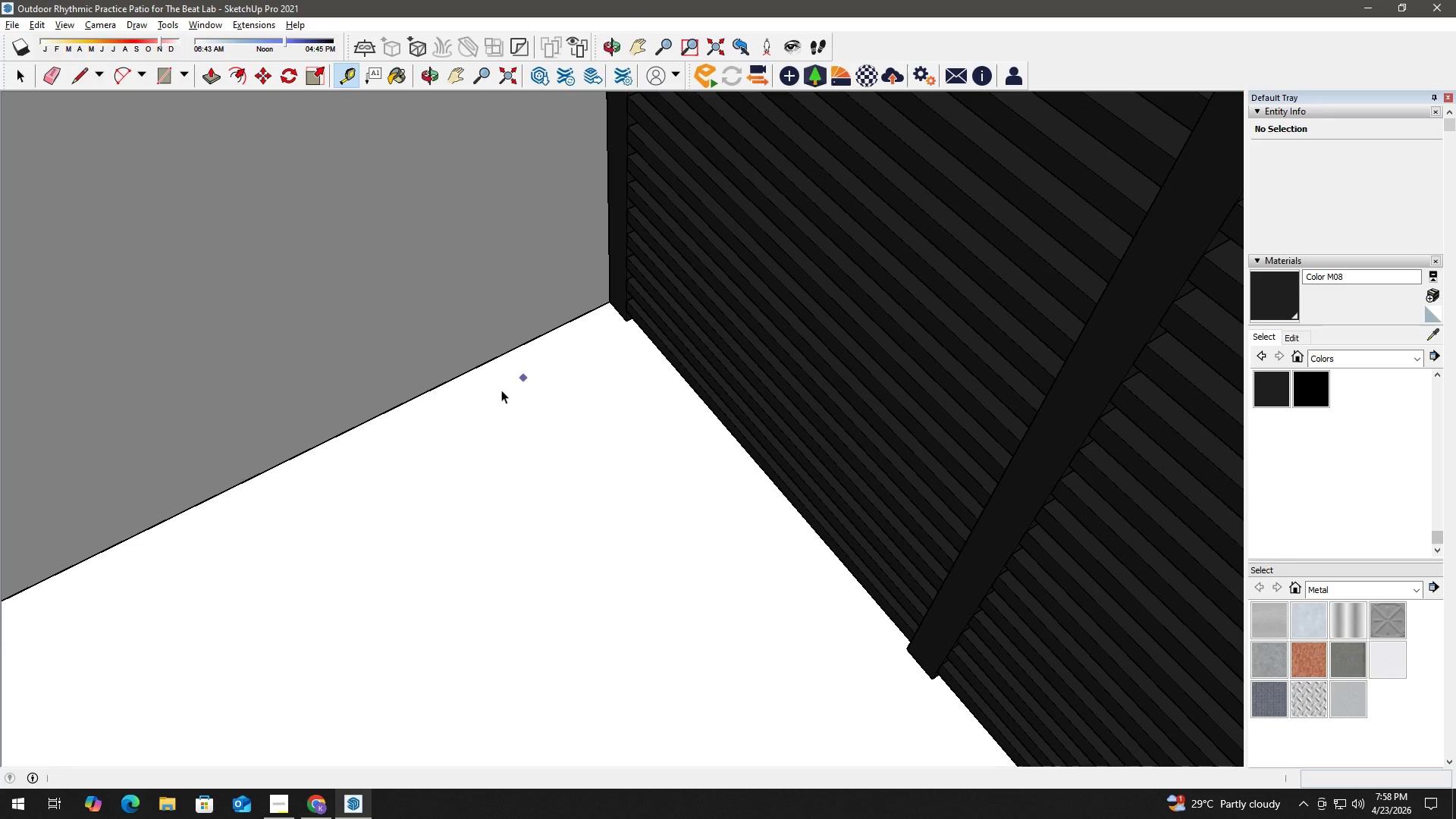 
key(Space)
 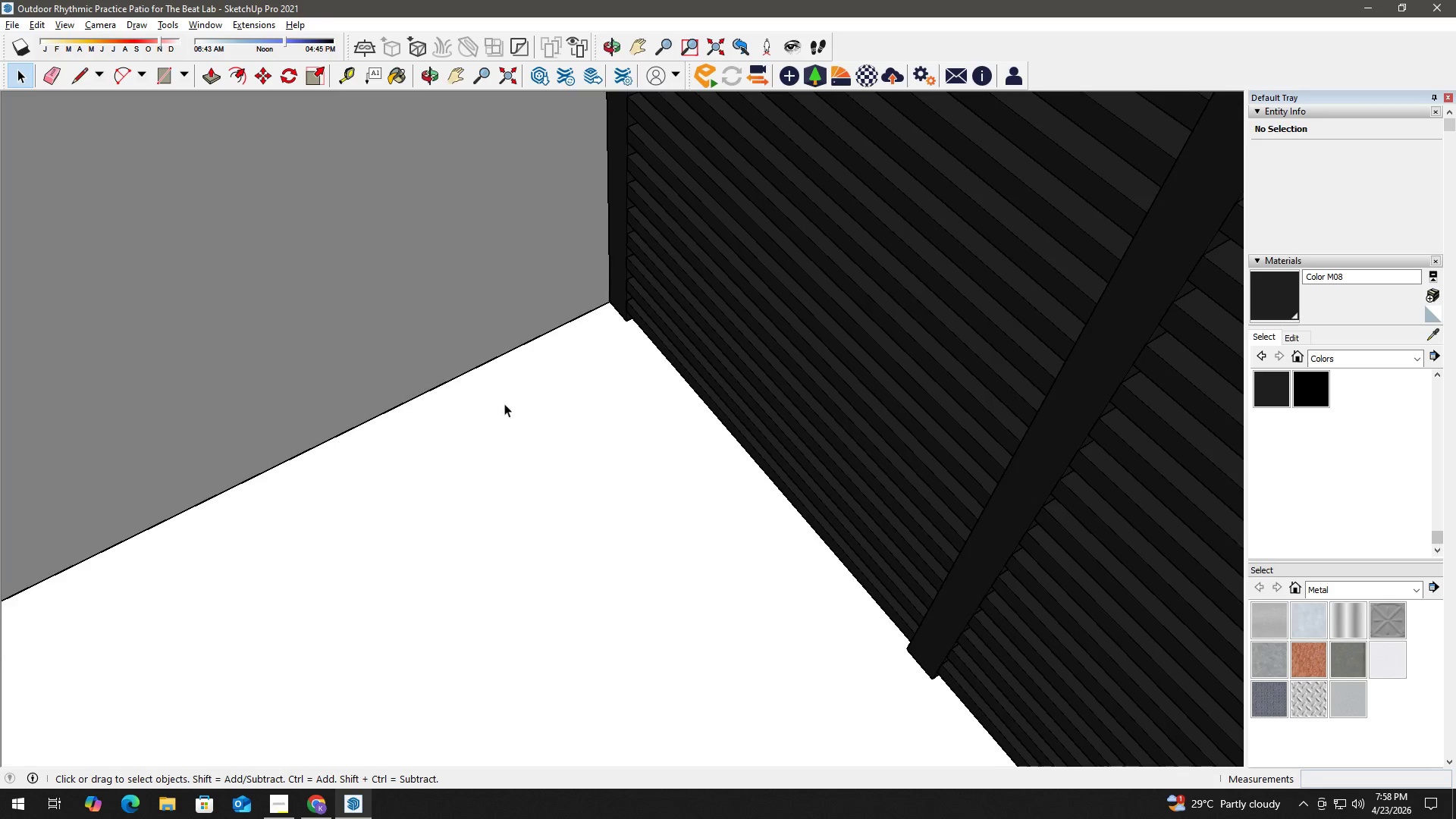 
key(H)
 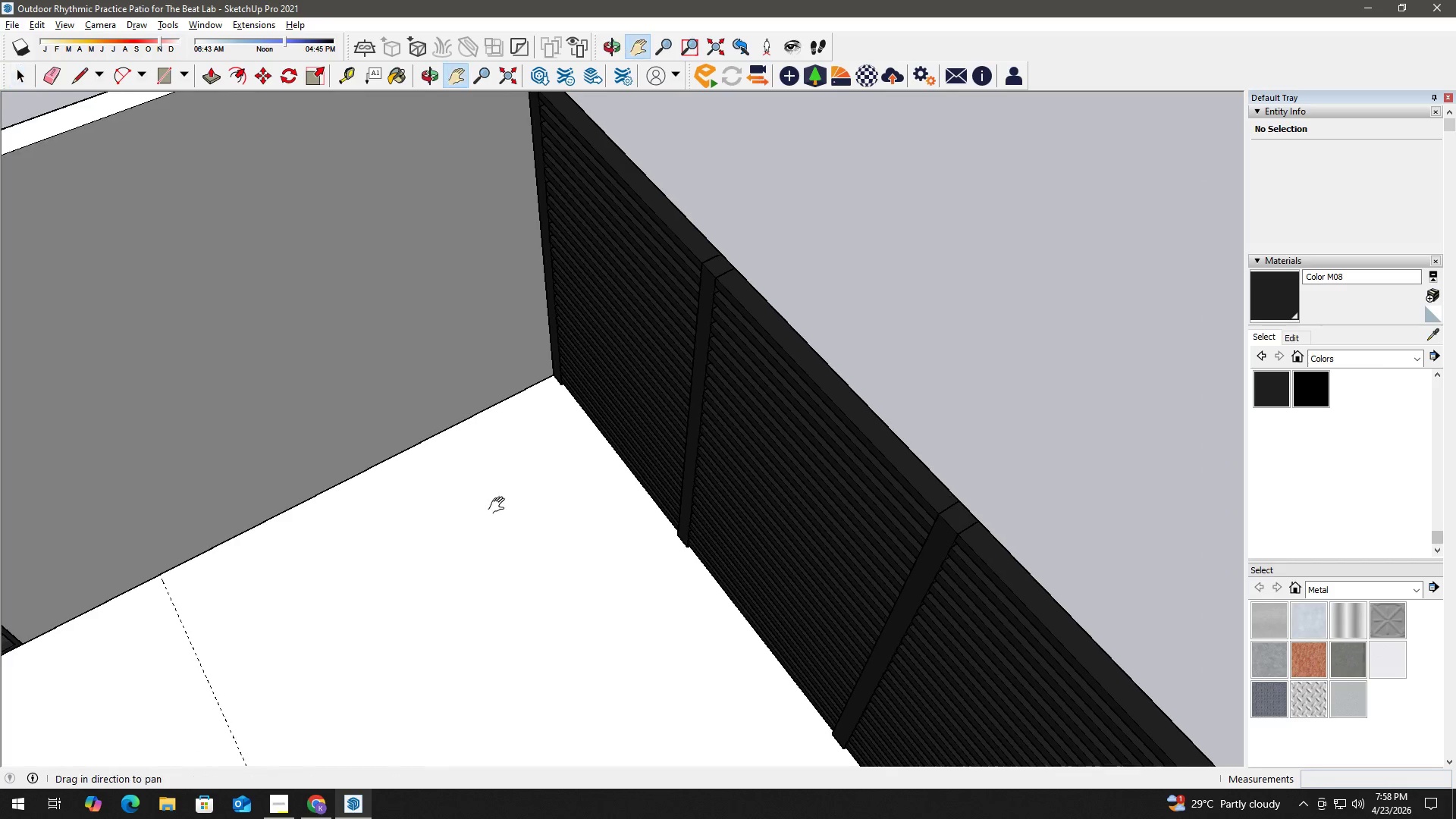 
left_click_drag(start_coordinate=[453, 519], to_coordinate=[661, 457])
 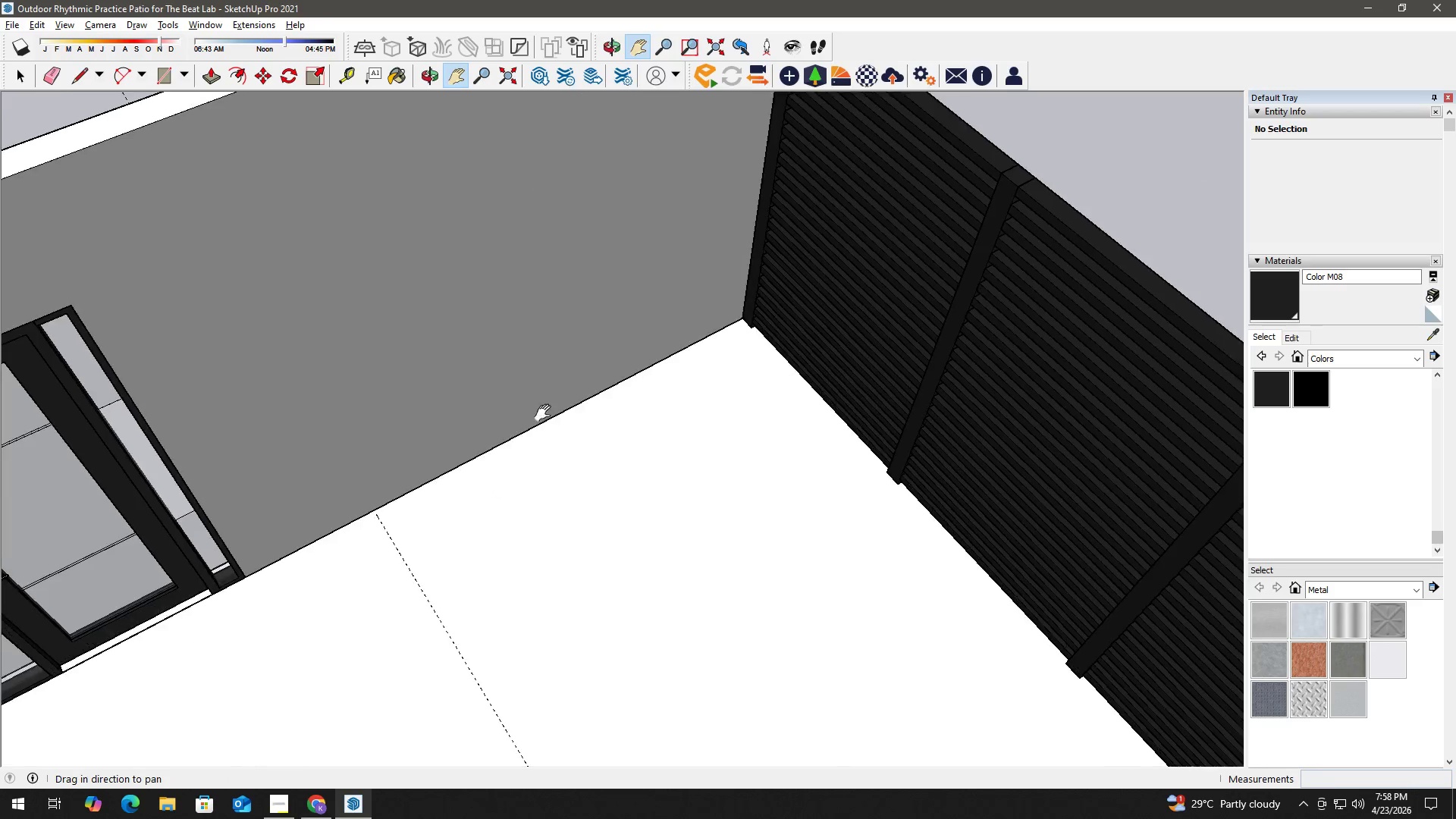 
scroll: coordinate [492, 480], scroll_direction: down, amount: 8.0
 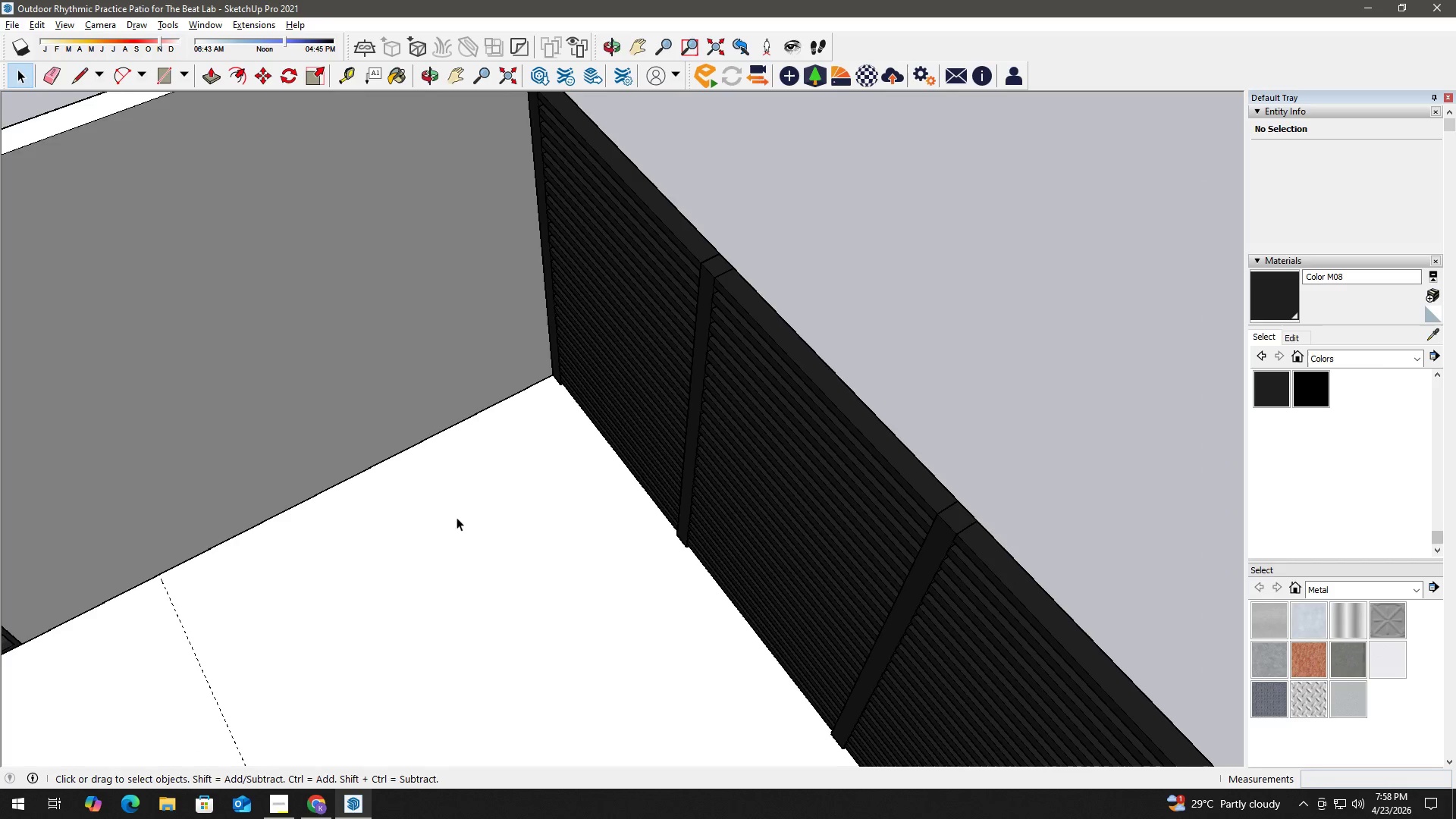 
key(Space)
 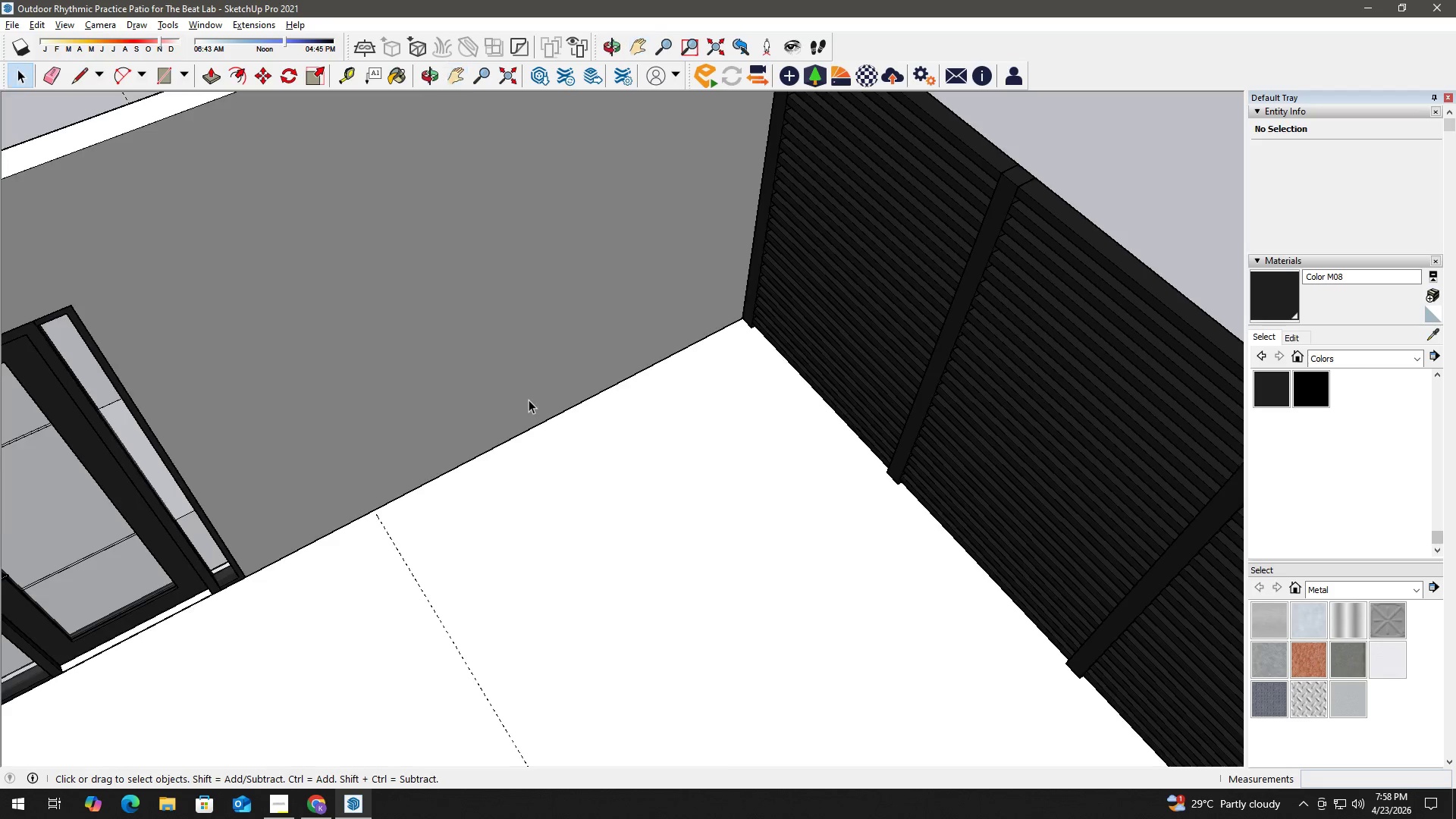 
key(T)
 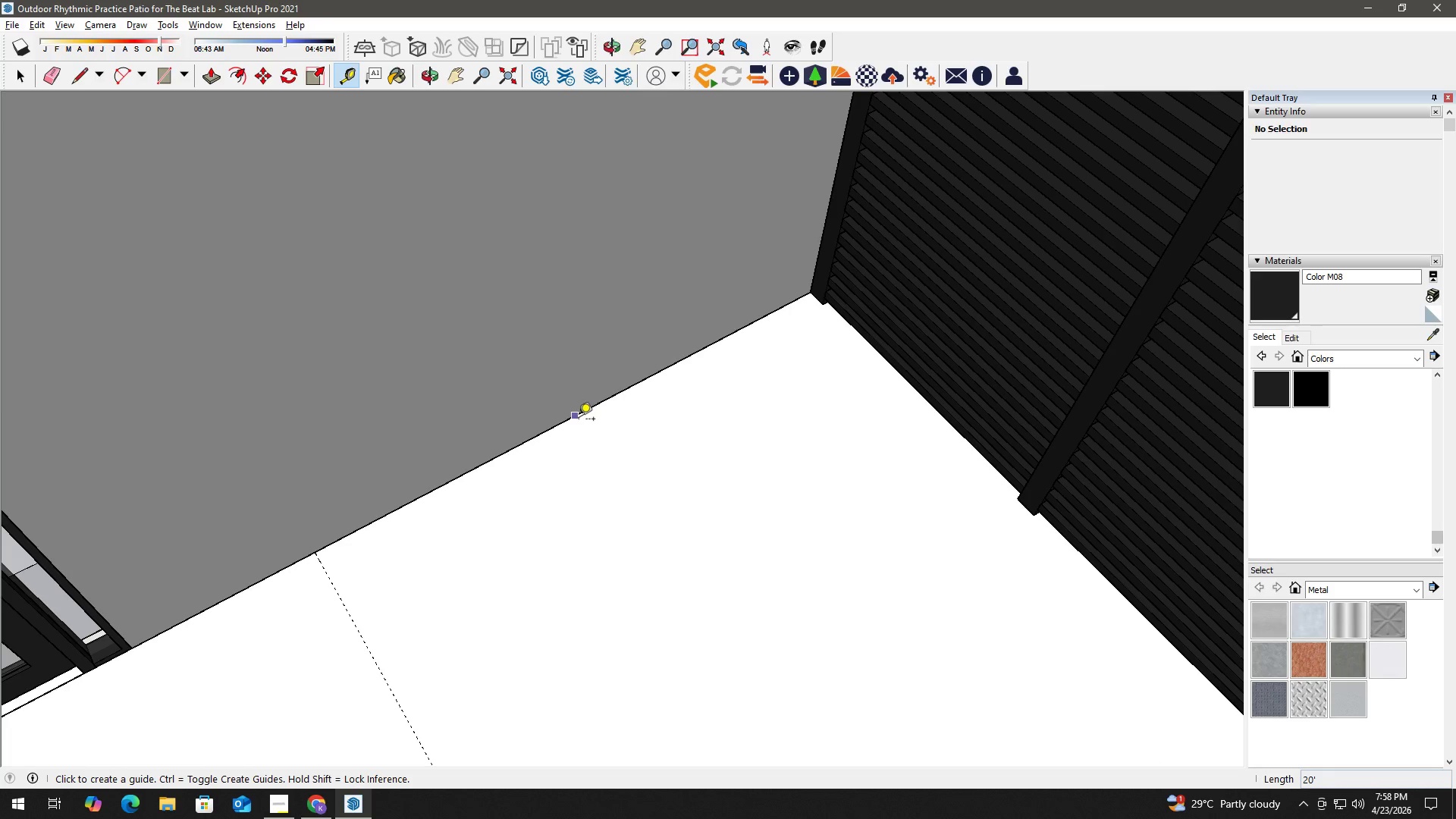 
scroll: coordinate [532, 399], scroll_direction: up, amount: 3.0
 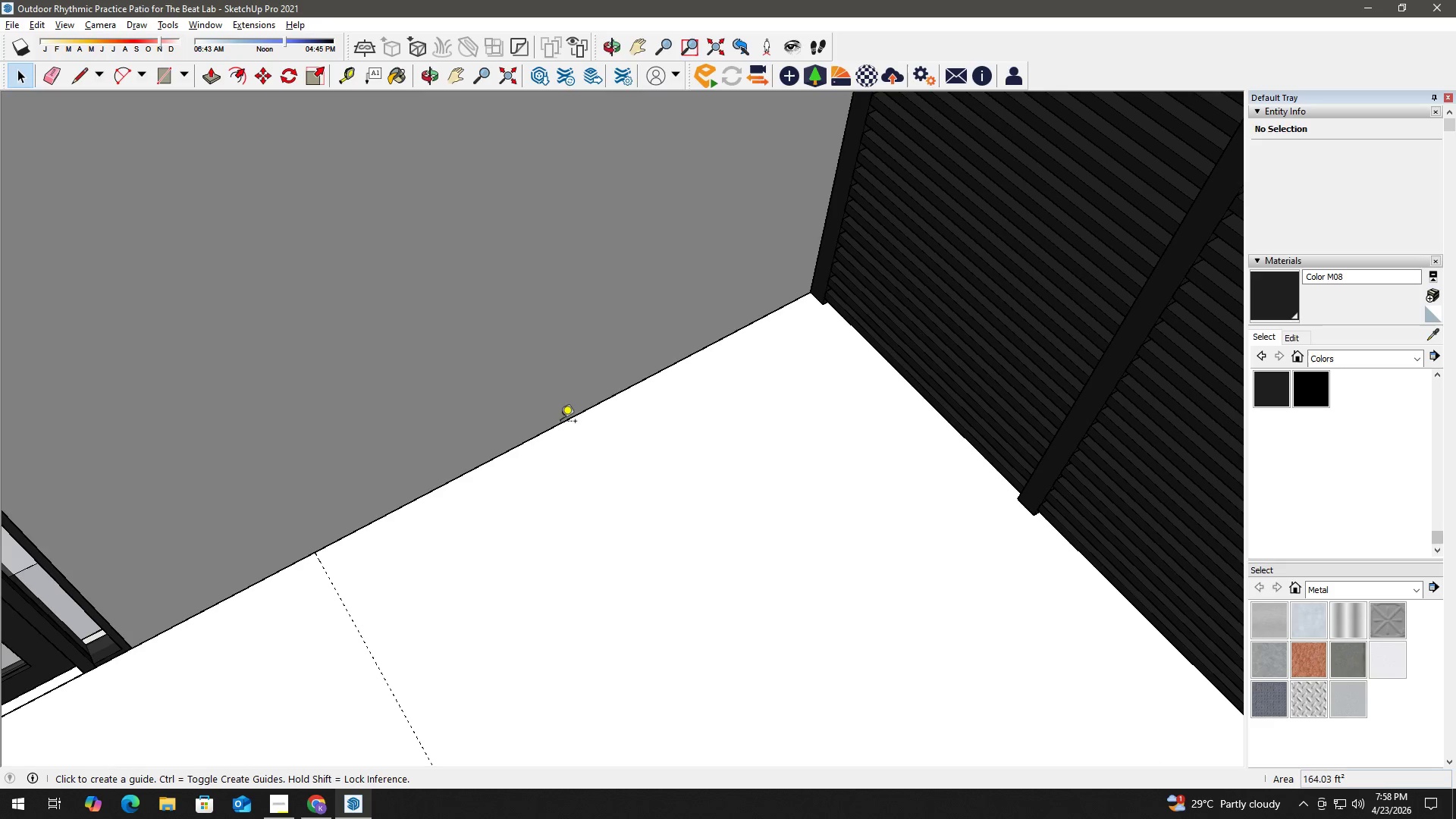 
left_click([579, 419])
 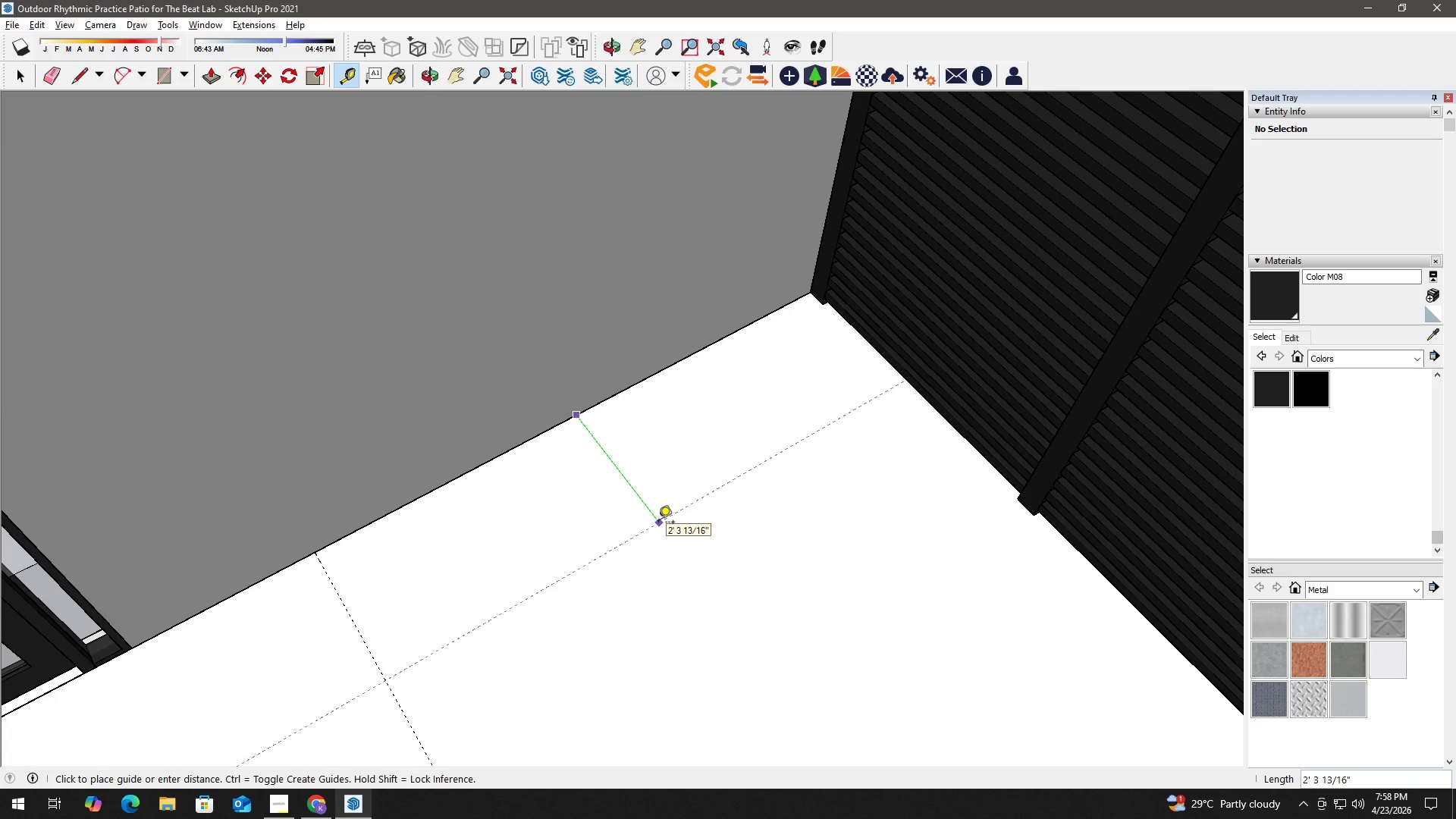 
key(Numpad1)
 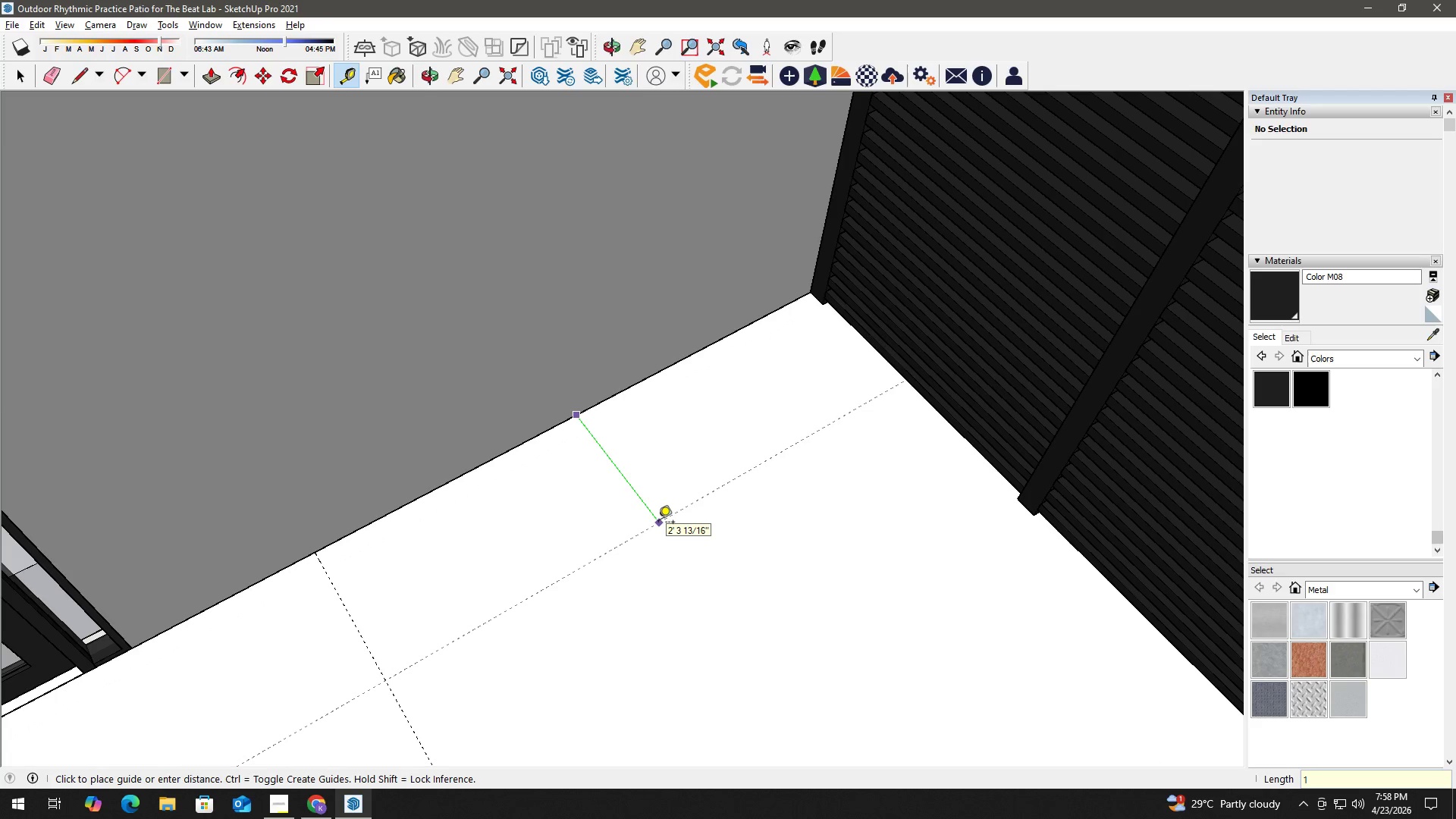 
key(Numpad1)
 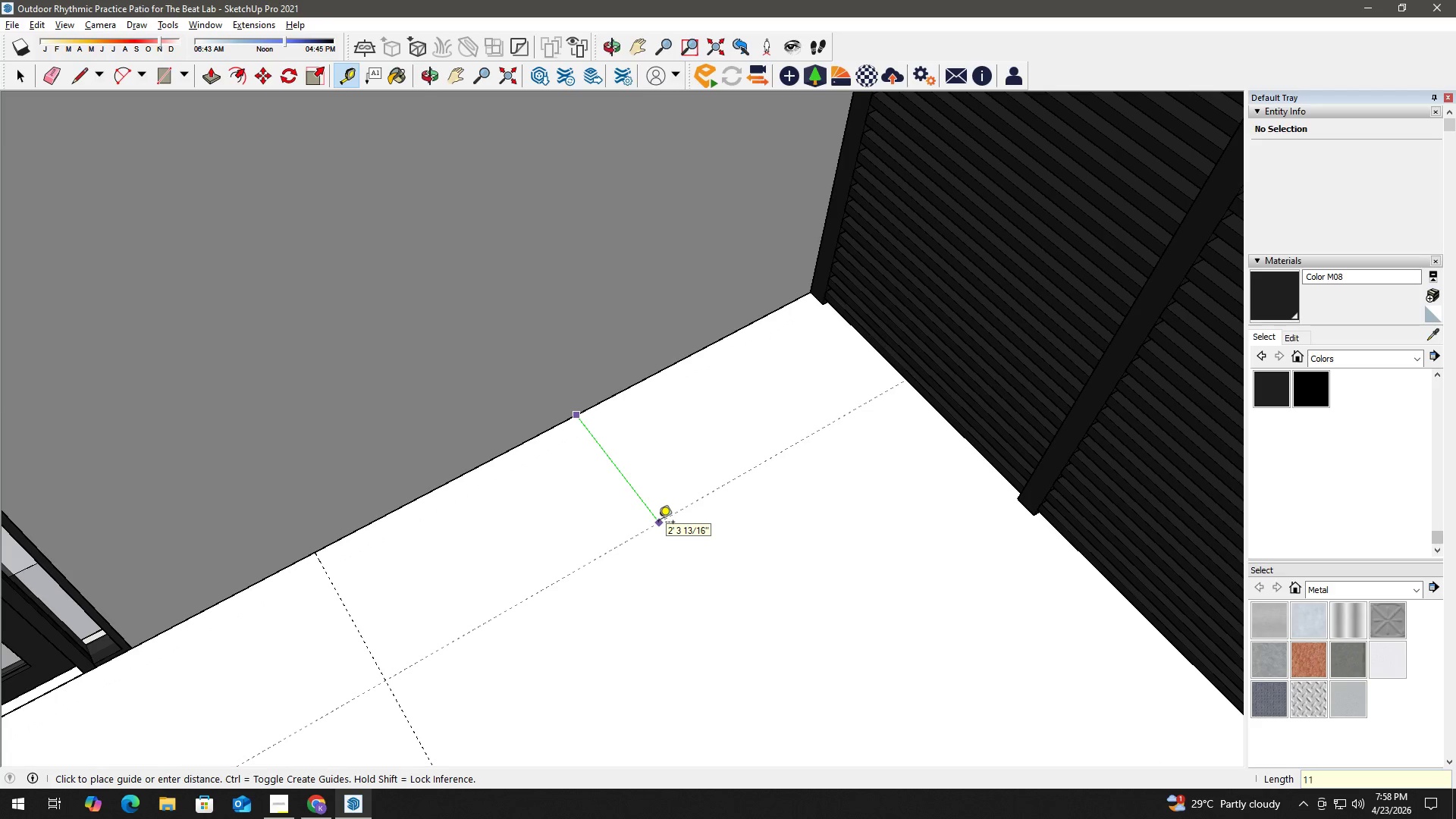 
key(Numpad0)
 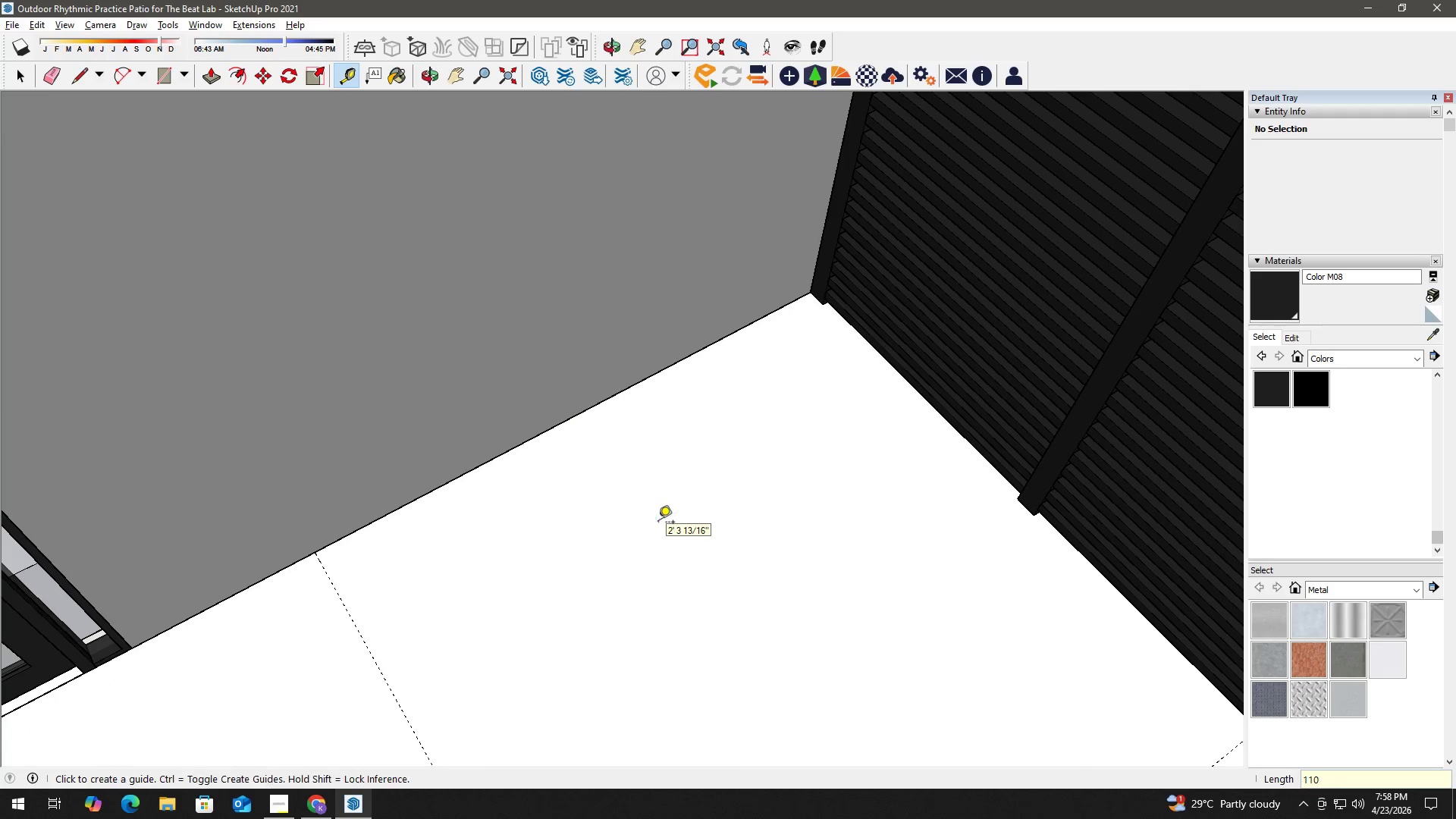 
key(NumpadEnter)
 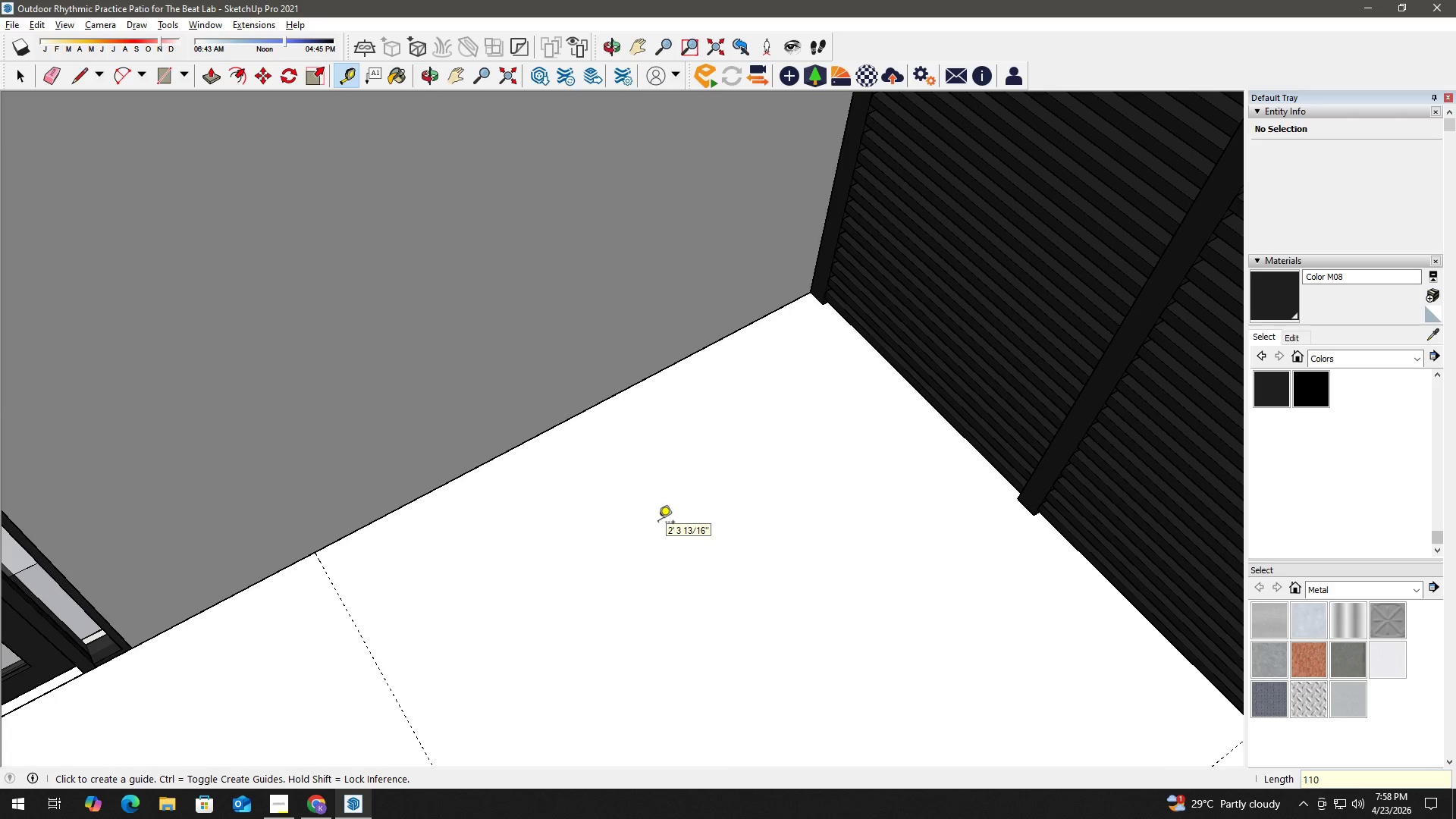 
key(Space)
 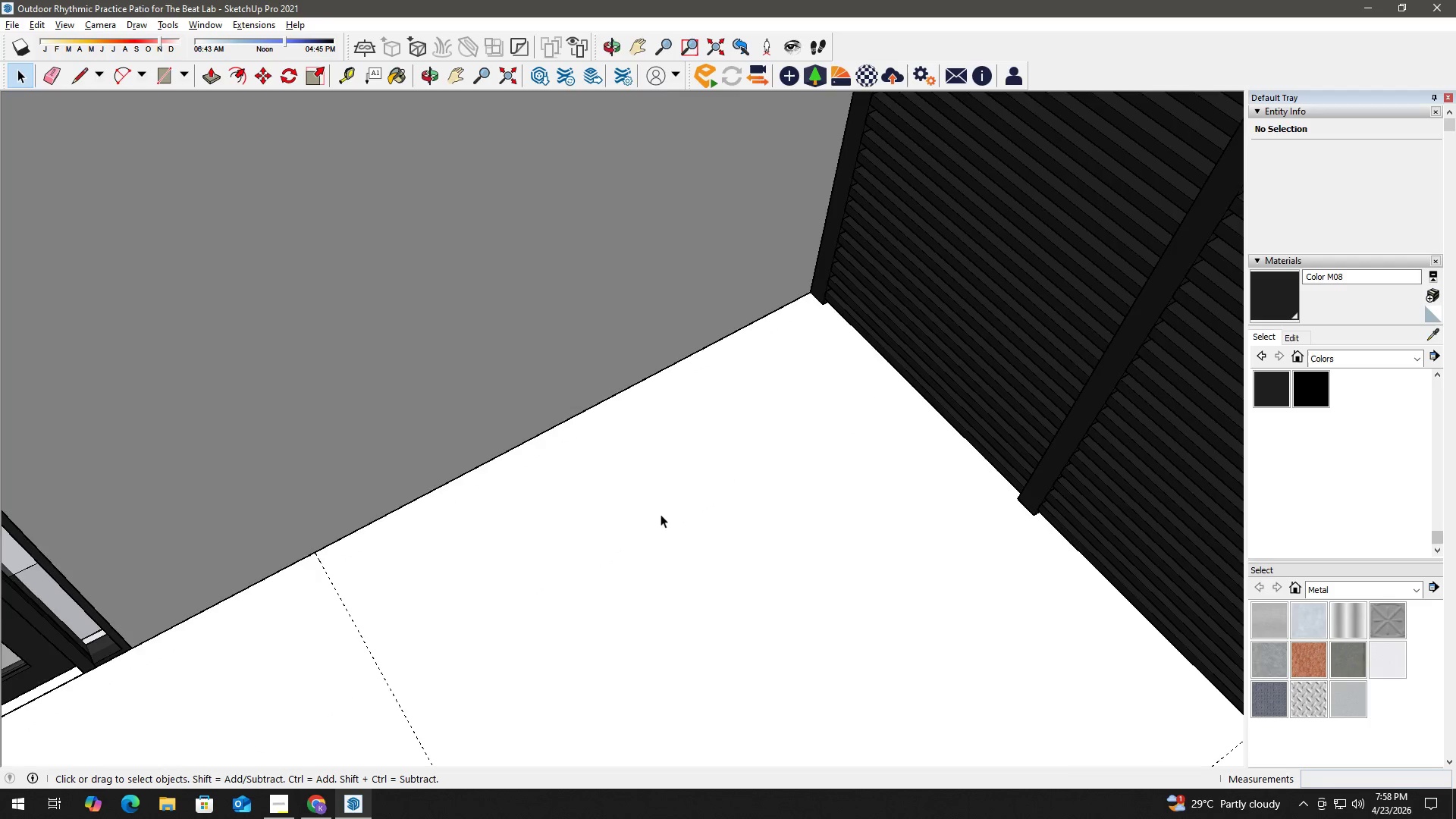 
key(H)
 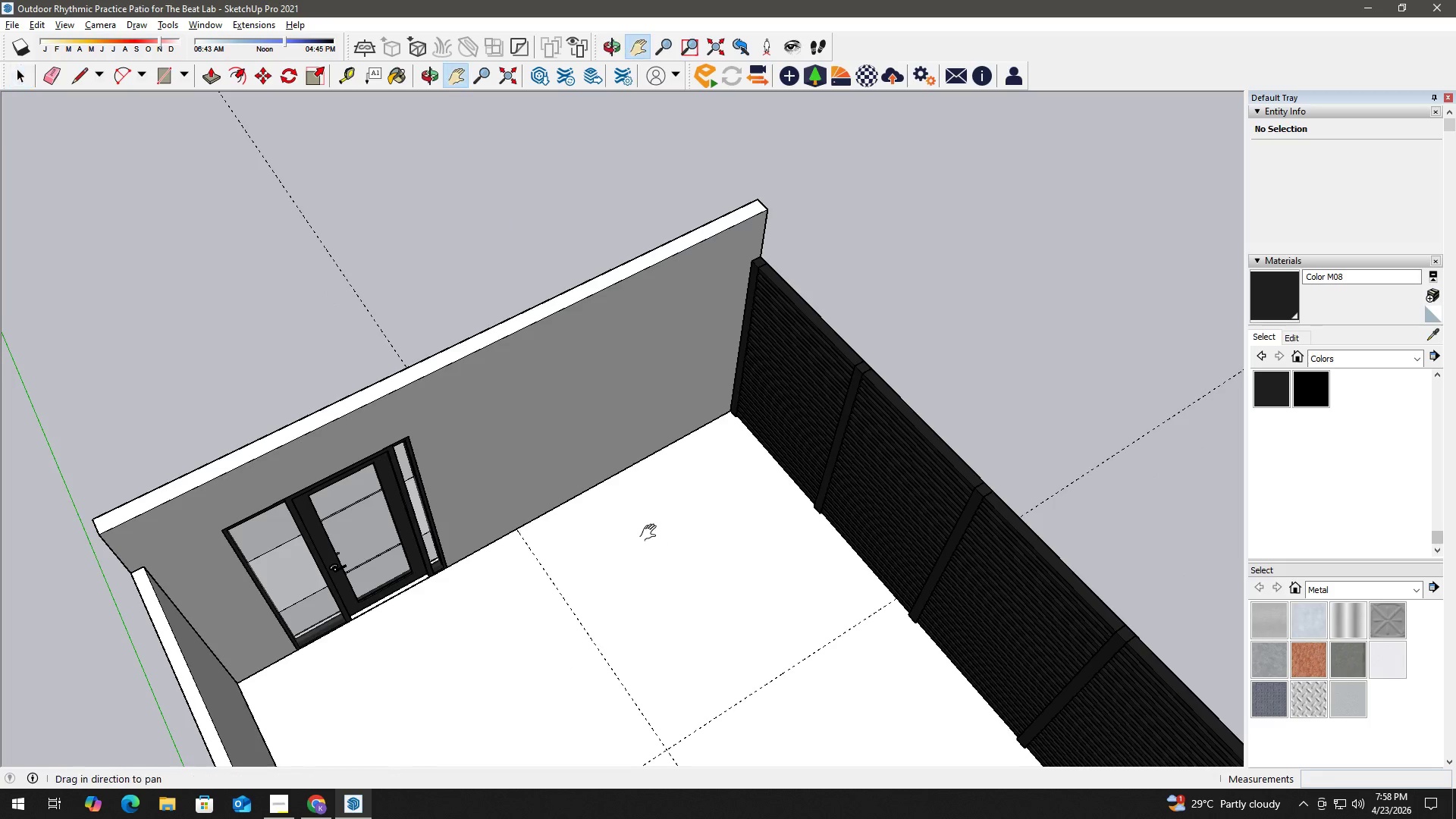 
left_click_drag(start_coordinate=[651, 533], to_coordinate=[626, 469])
 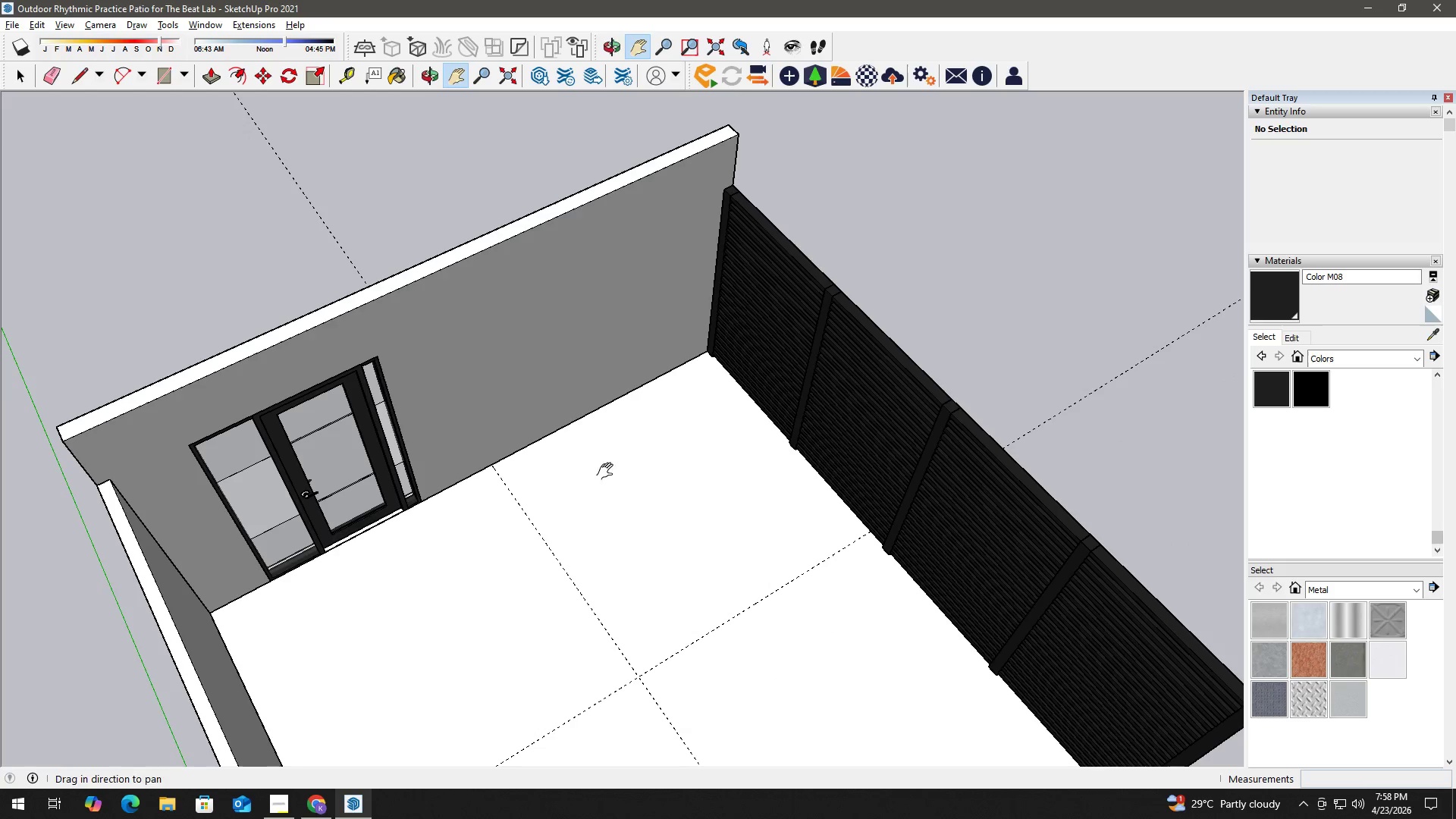 
scroll: coordinate [667, 513], scroll_direction: down, amount: 9.0
 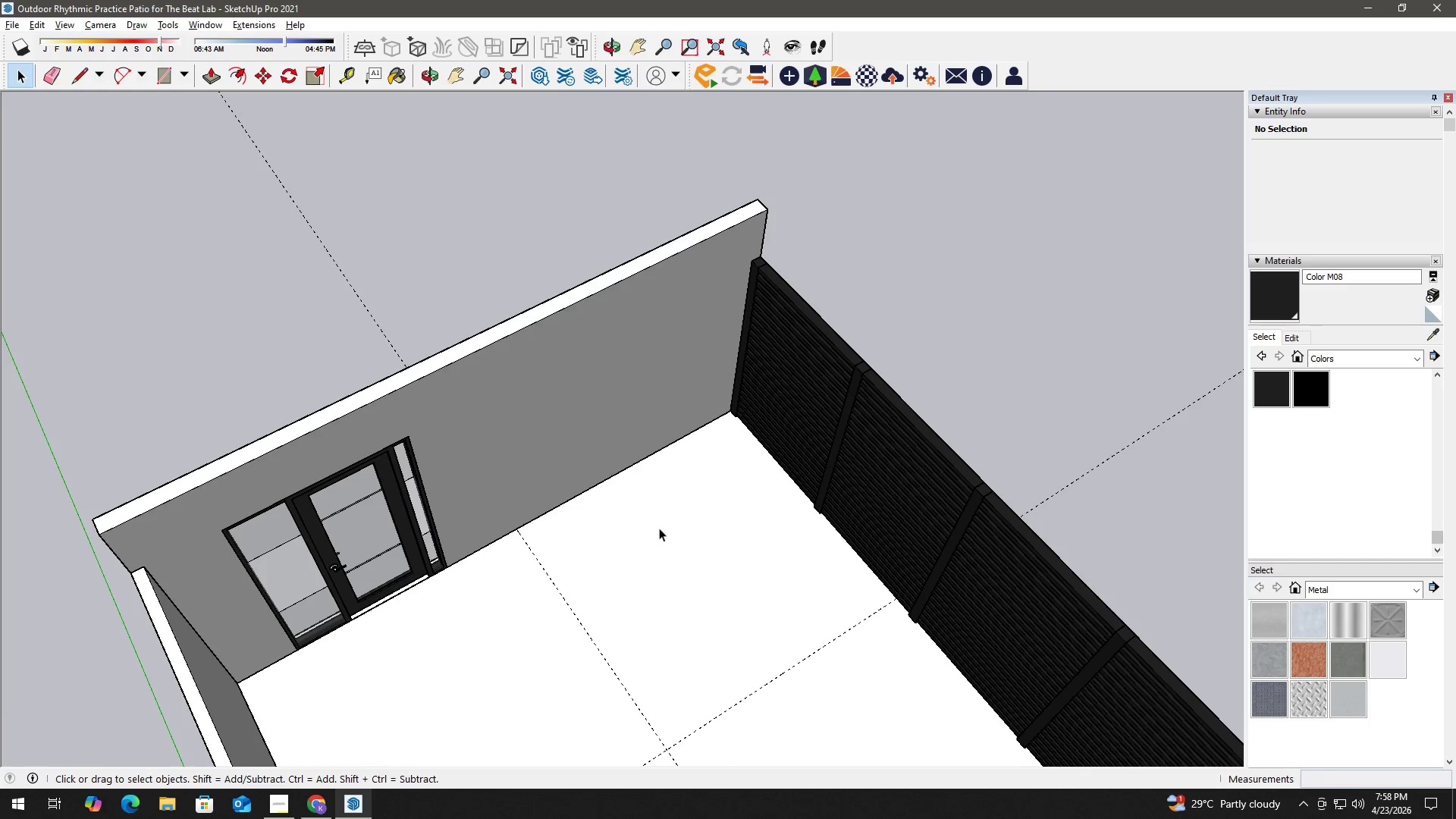 
key(Space)
 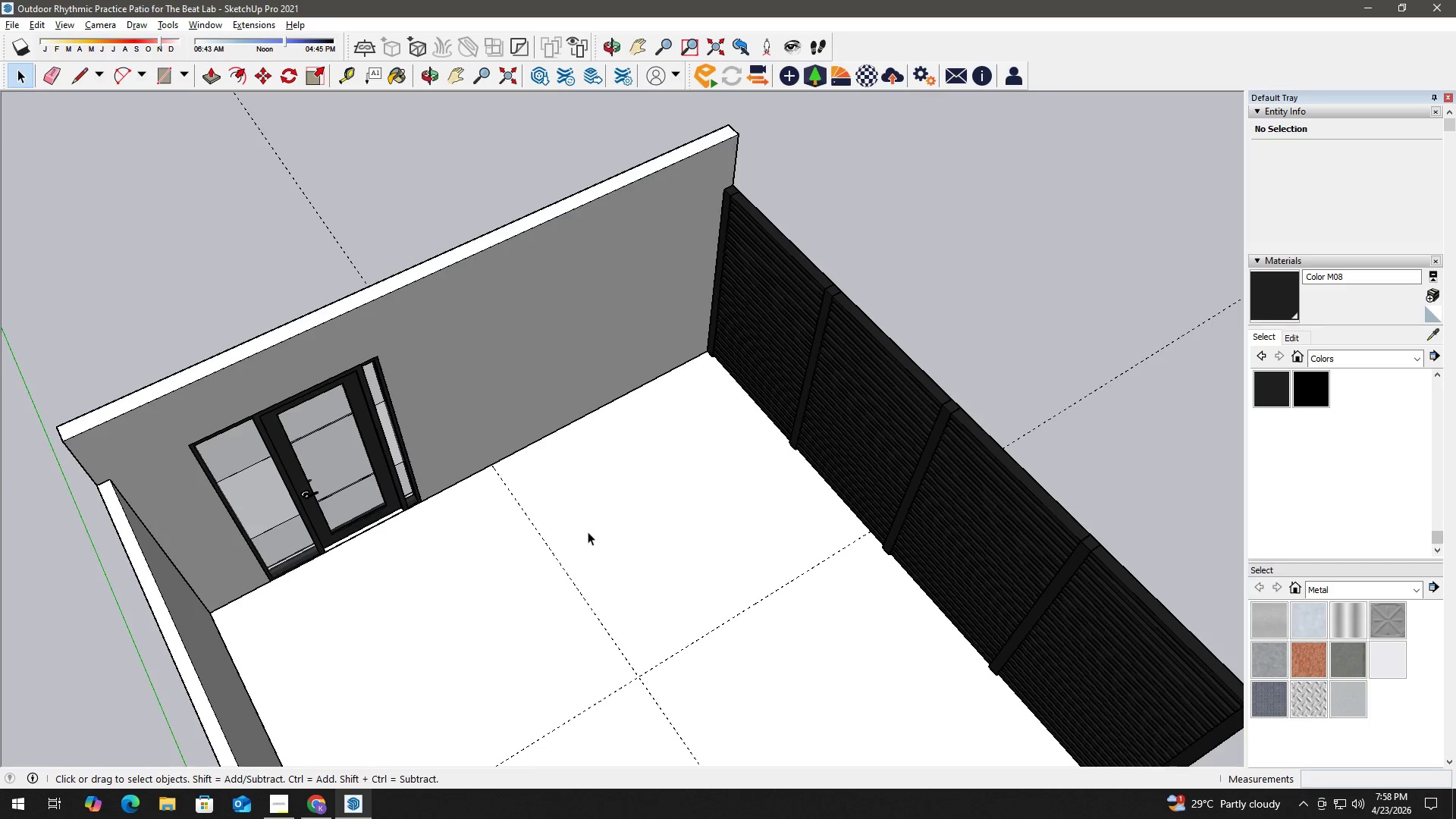 
scroll: coordinate [588, 532], scroll_direction: up, amount: 1.0
 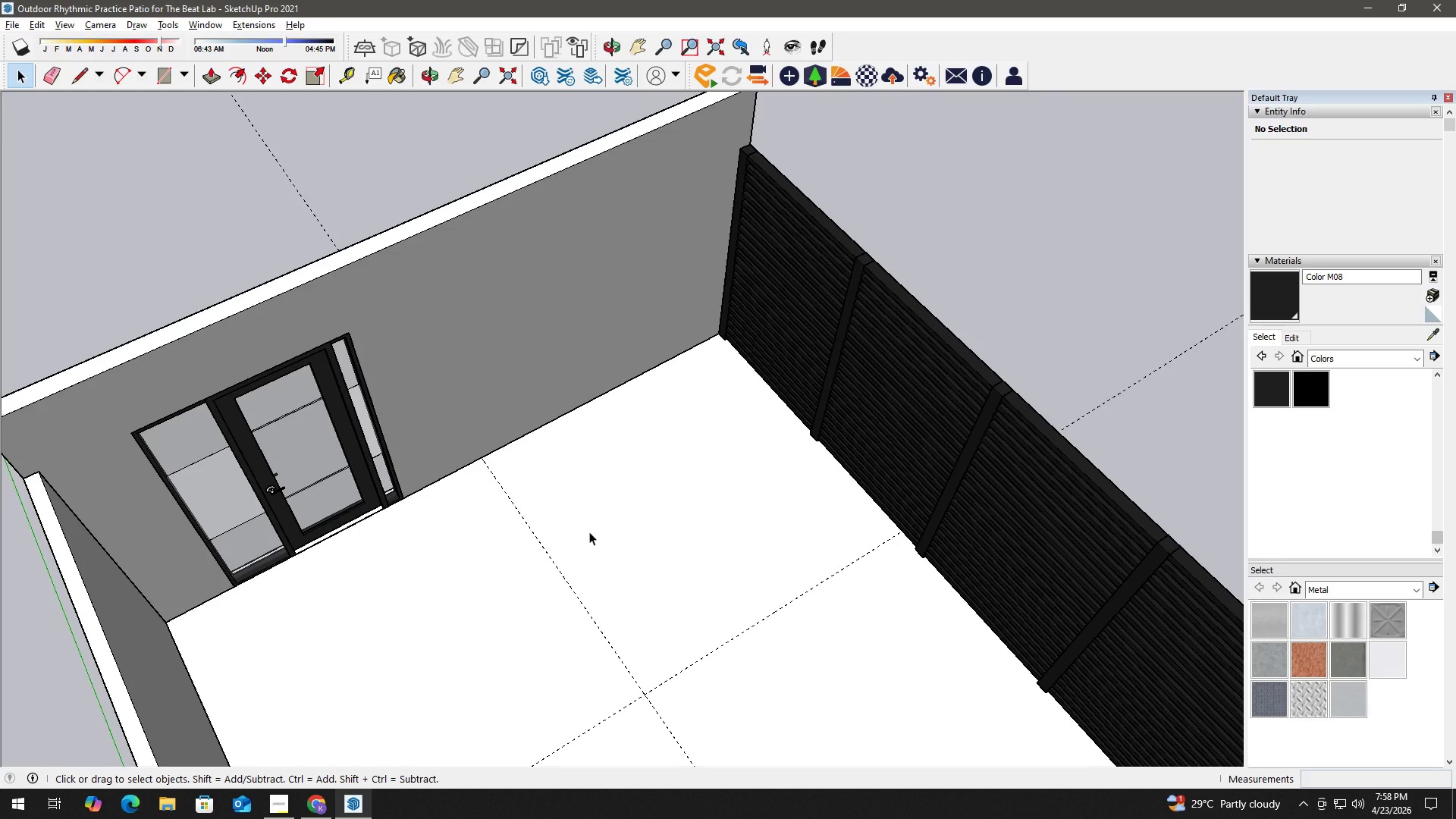 
wait(29.63)
 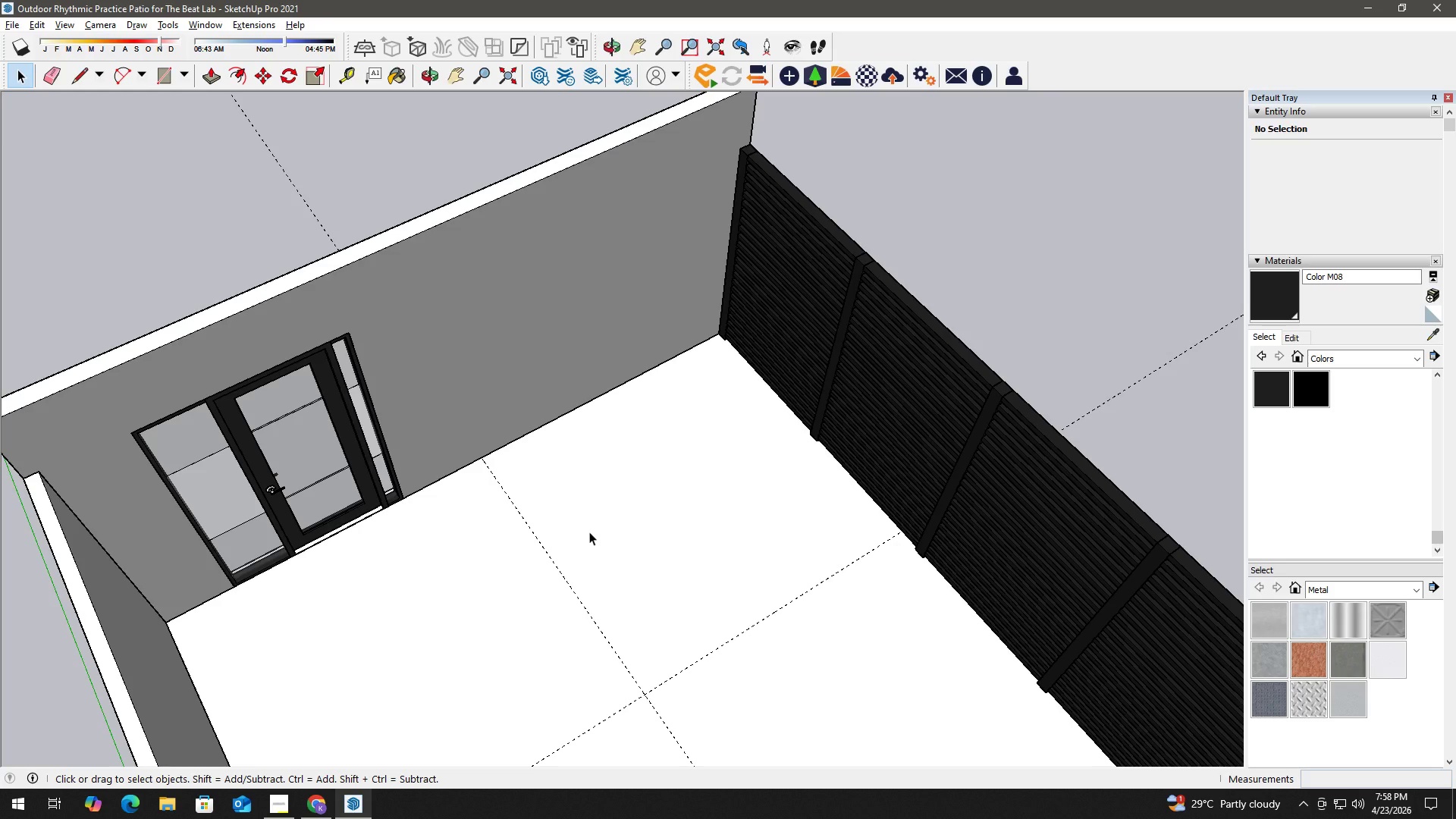 
key(Space)
 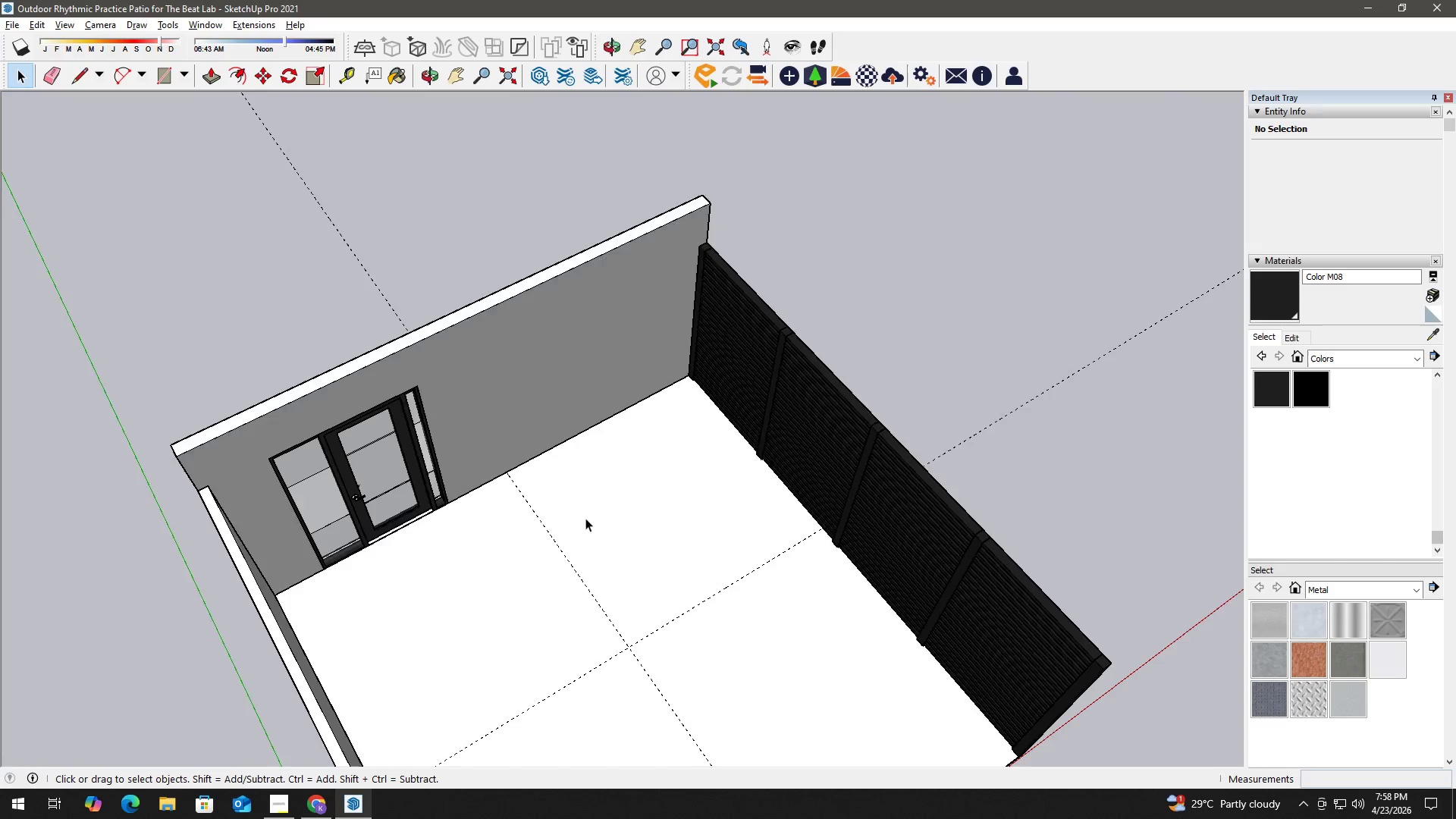 
key(H)
 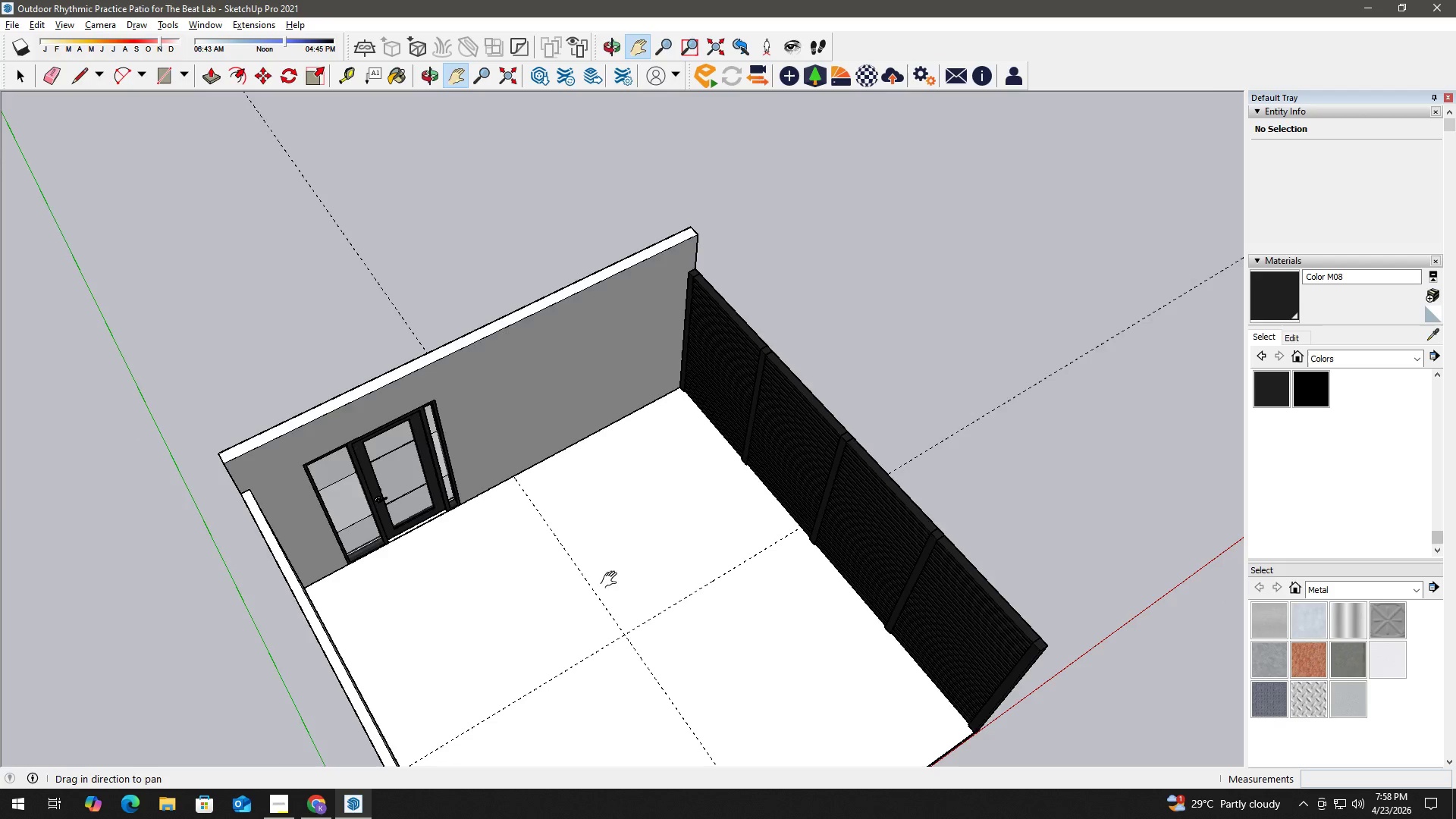 
left_click_drag(start_coordinate=[612, 580], to_coordinate=[508, 414])
 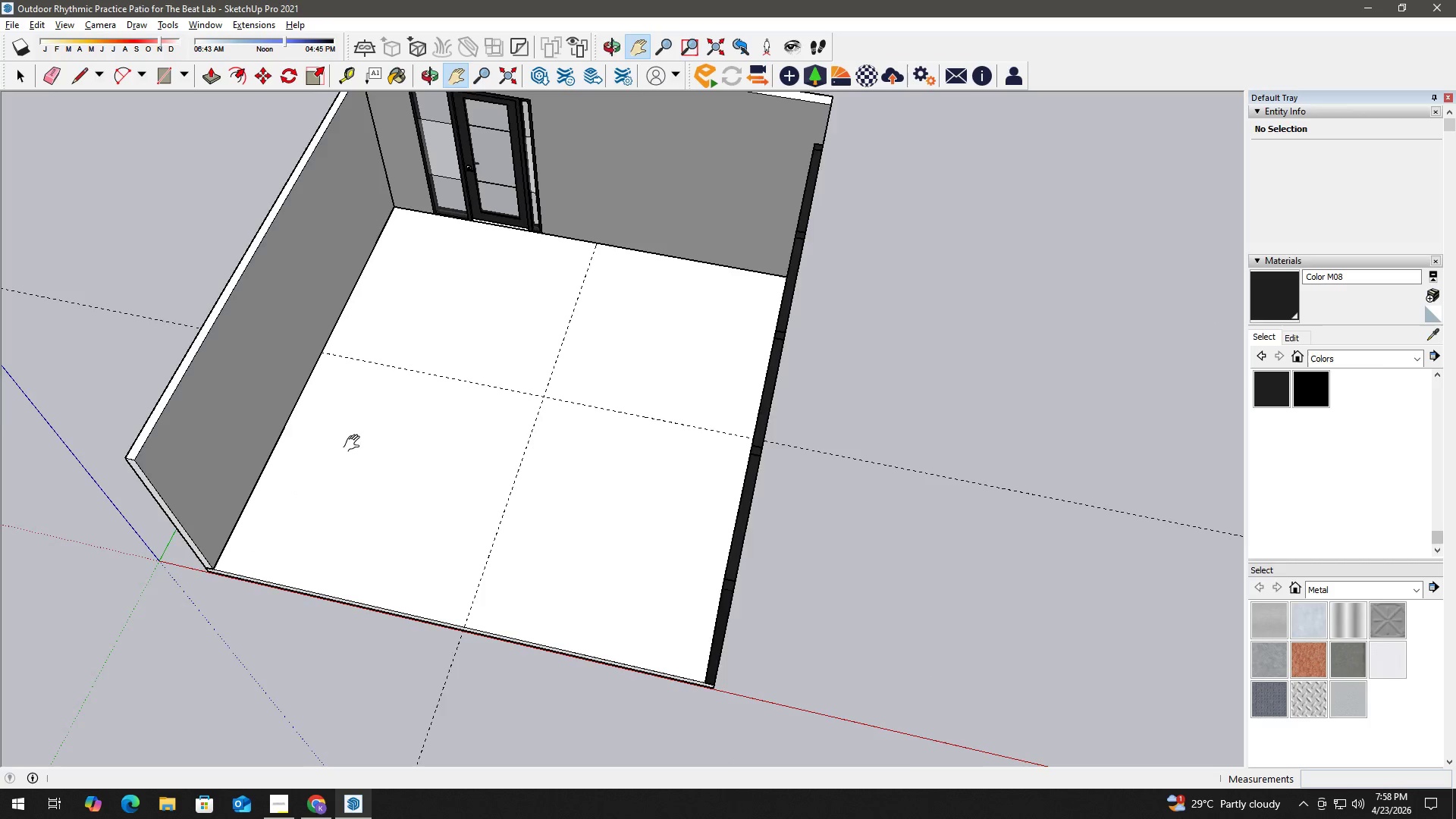 
scroll: coordinate [585, 518], scroll_direction: down, amount: 4.0
 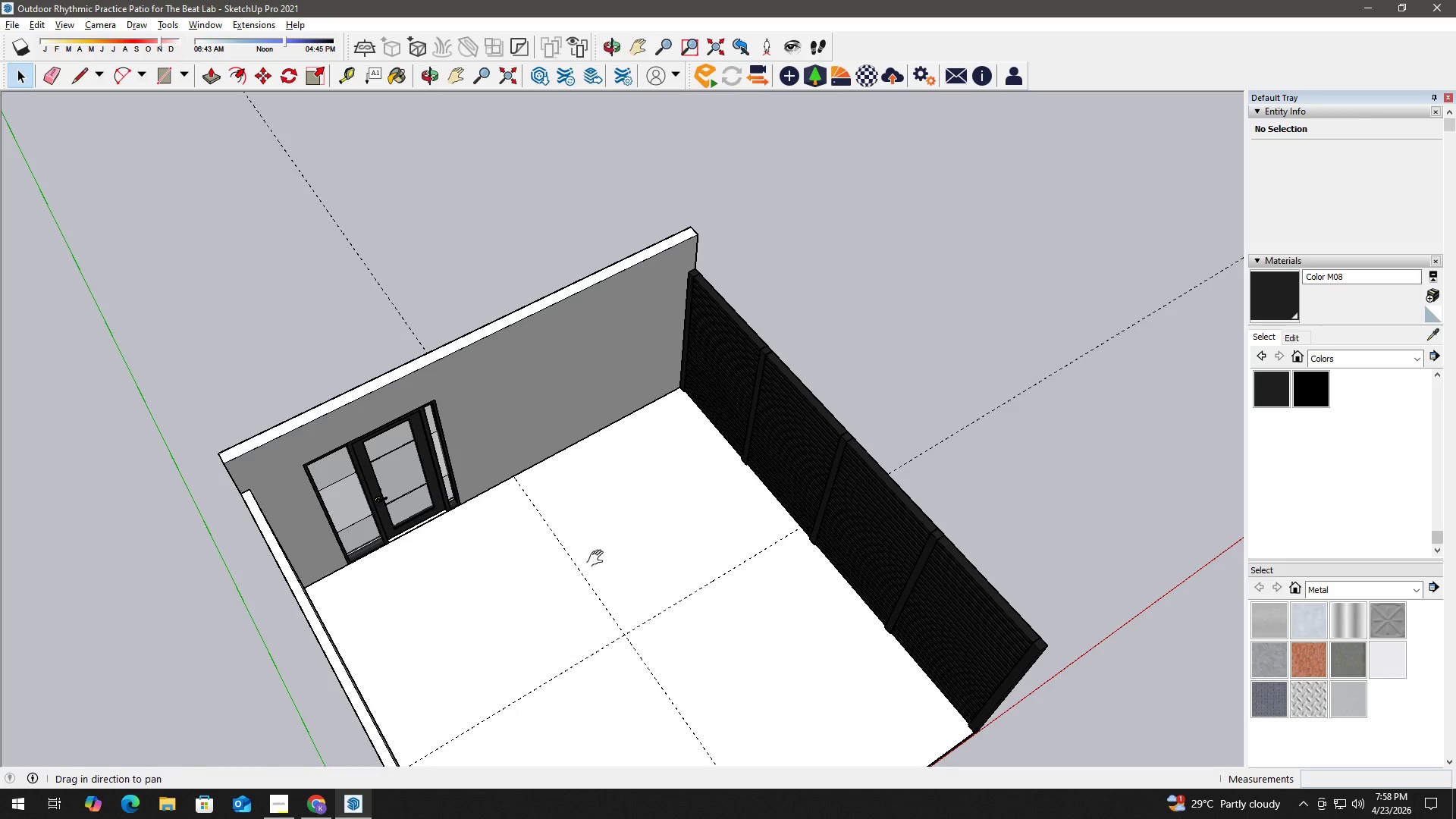 
key(H)
 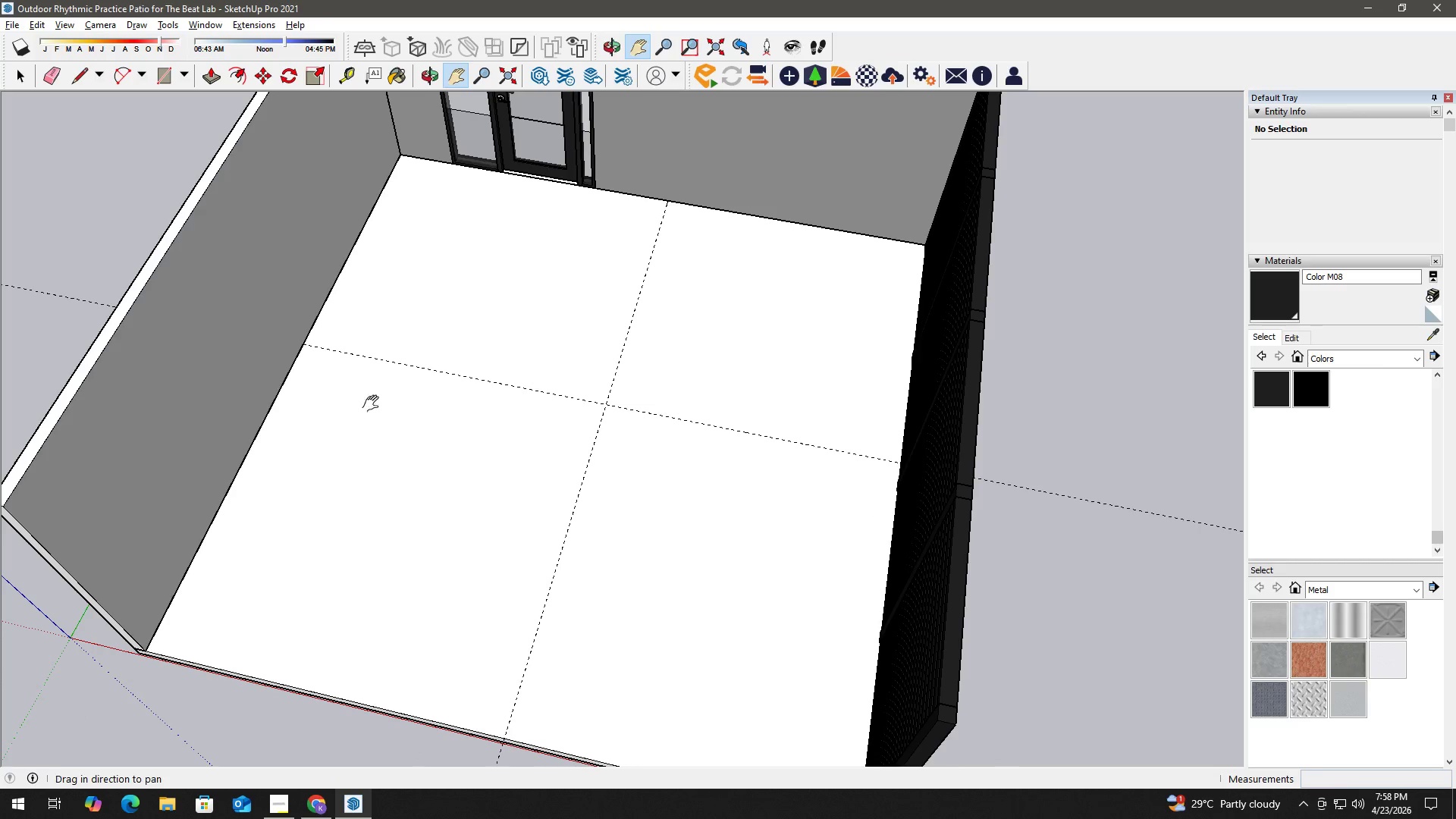 
left_click_drag(start_coordinate=[367, 401], to_coordinate=[546, 439])
 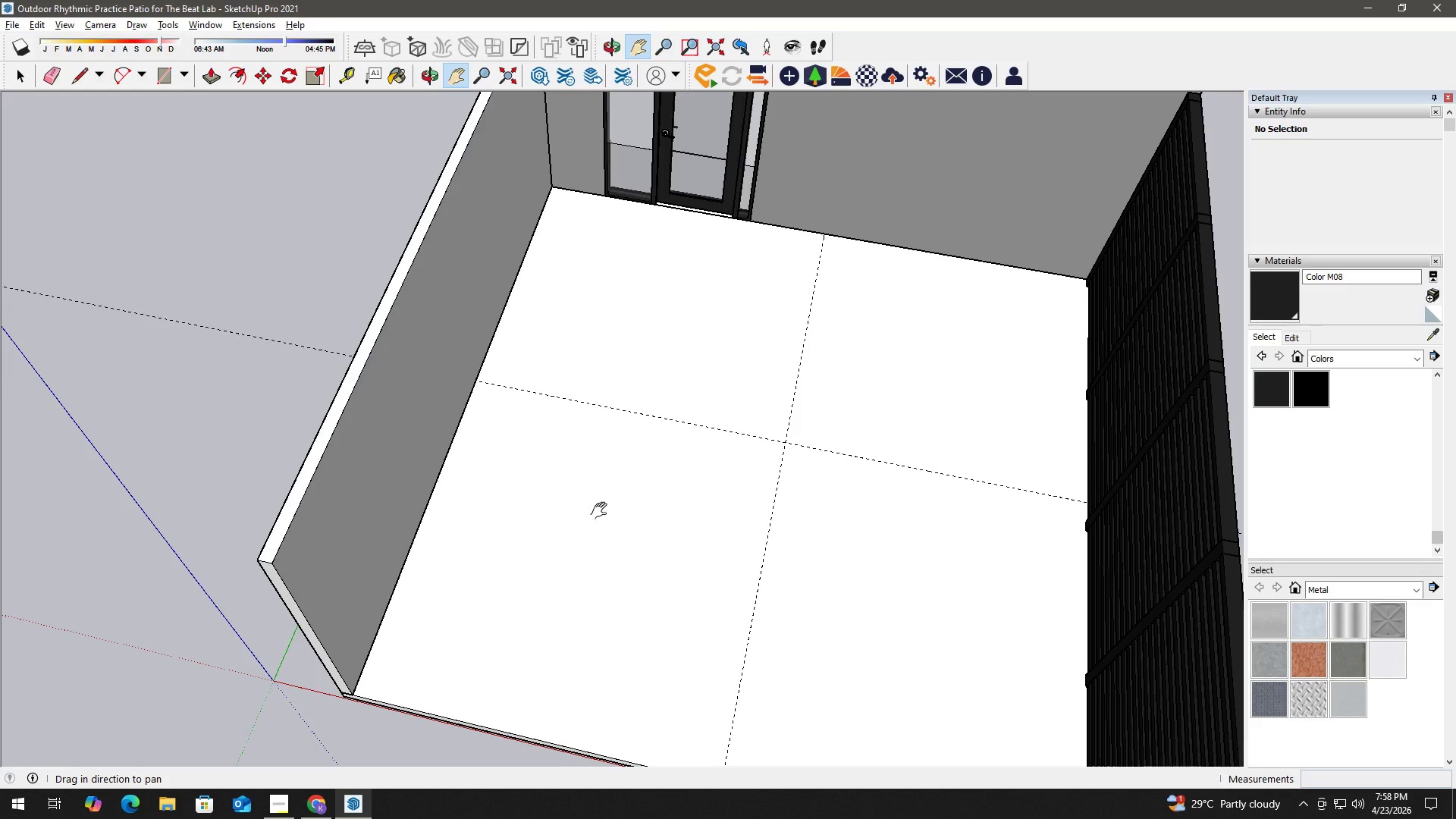 
scroll: coordinate [374, 374], scroll_direction: up, amount: 3.0
 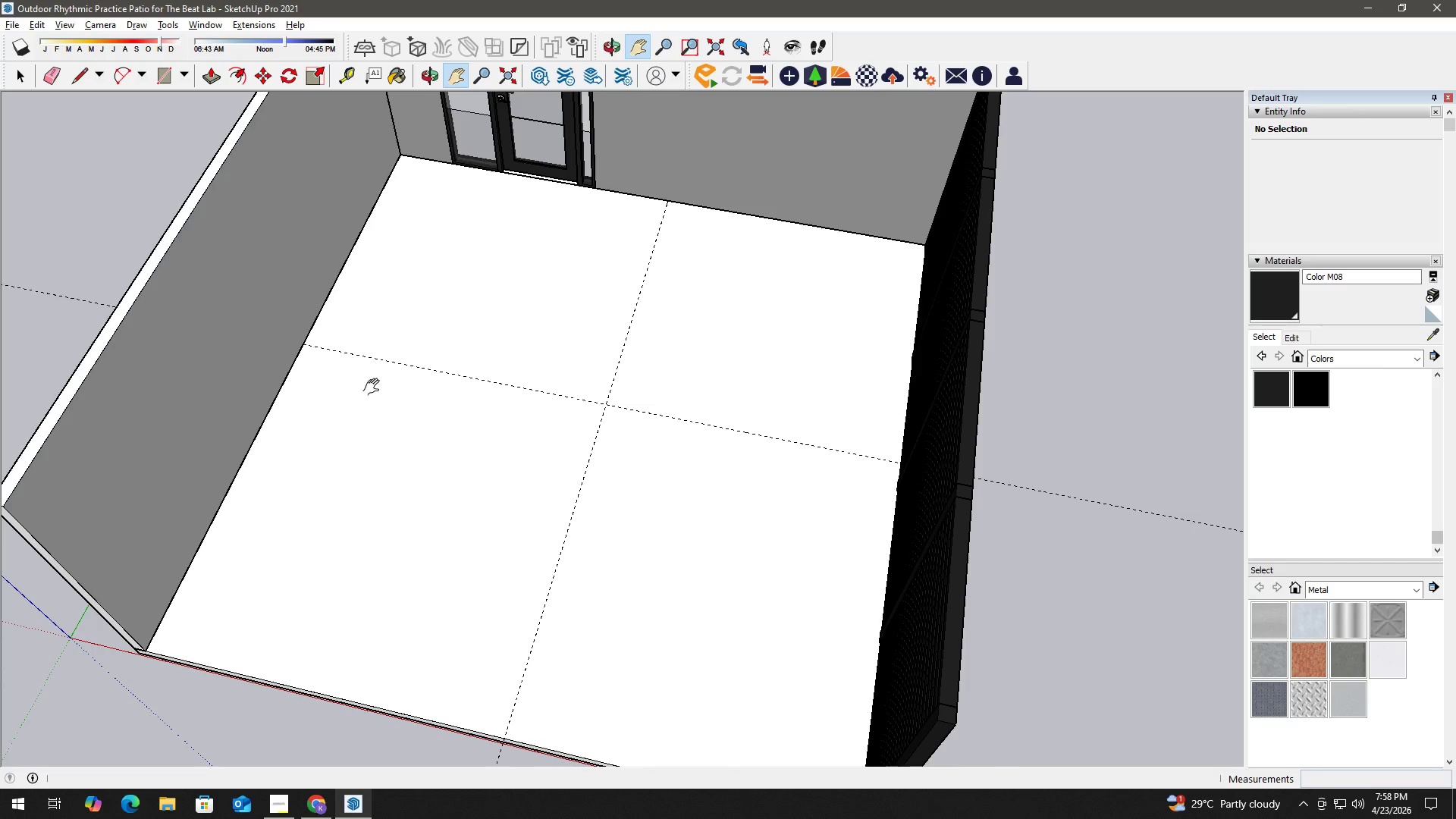 
key(Space)
 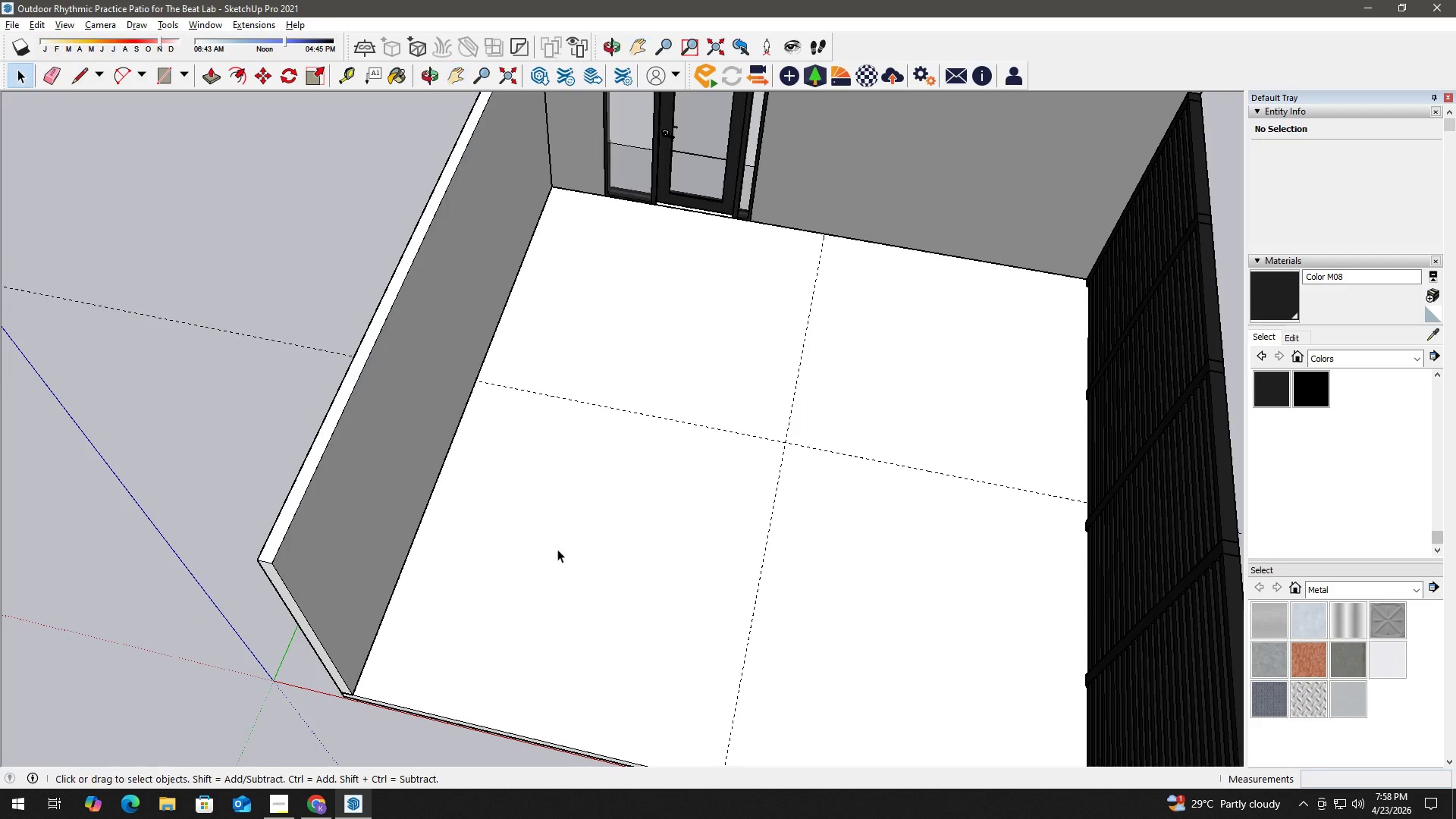 
key(T)
 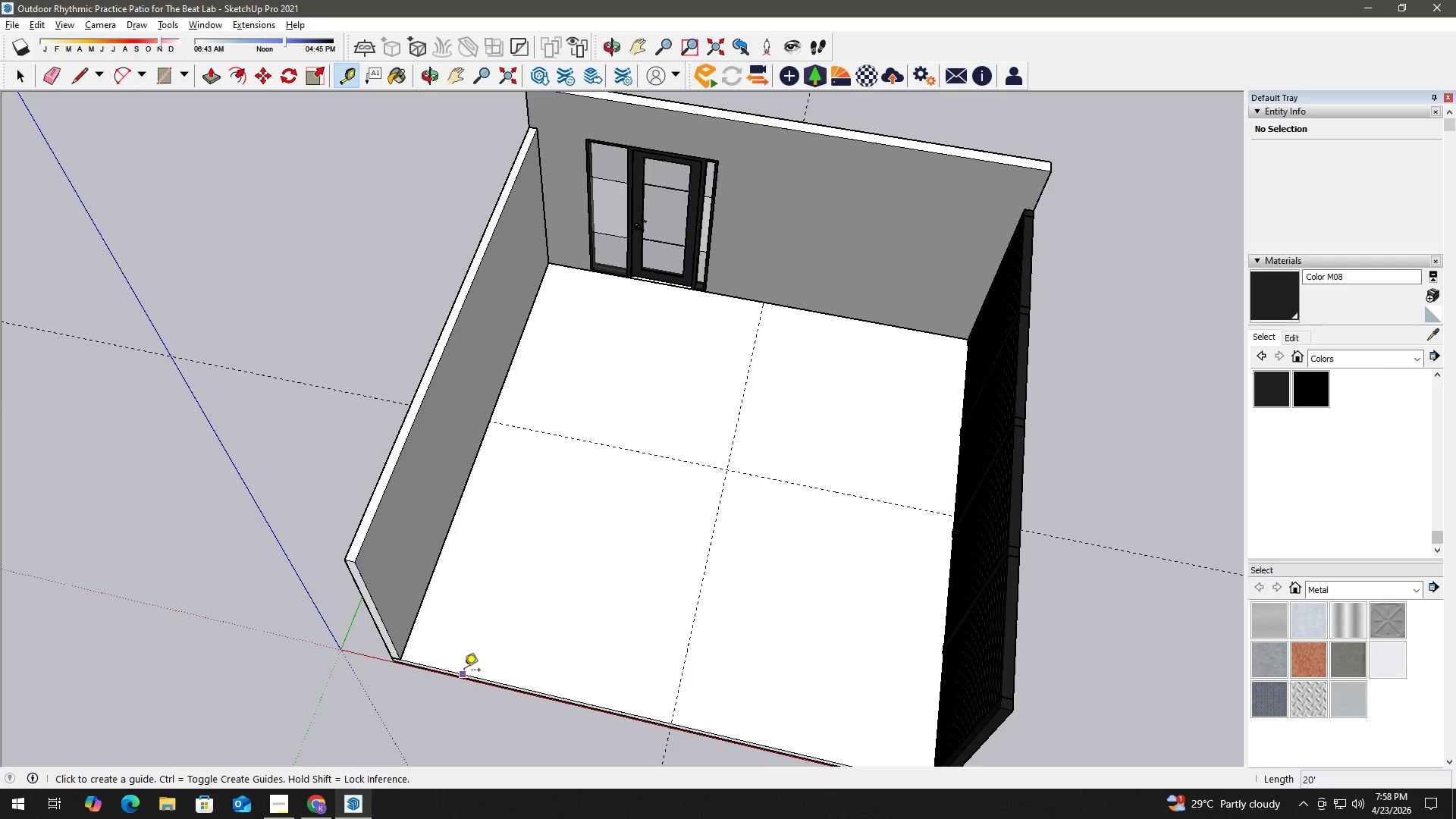 
scroll: coordinate [529, 563], scroll_direction: down, amount: 3.0
 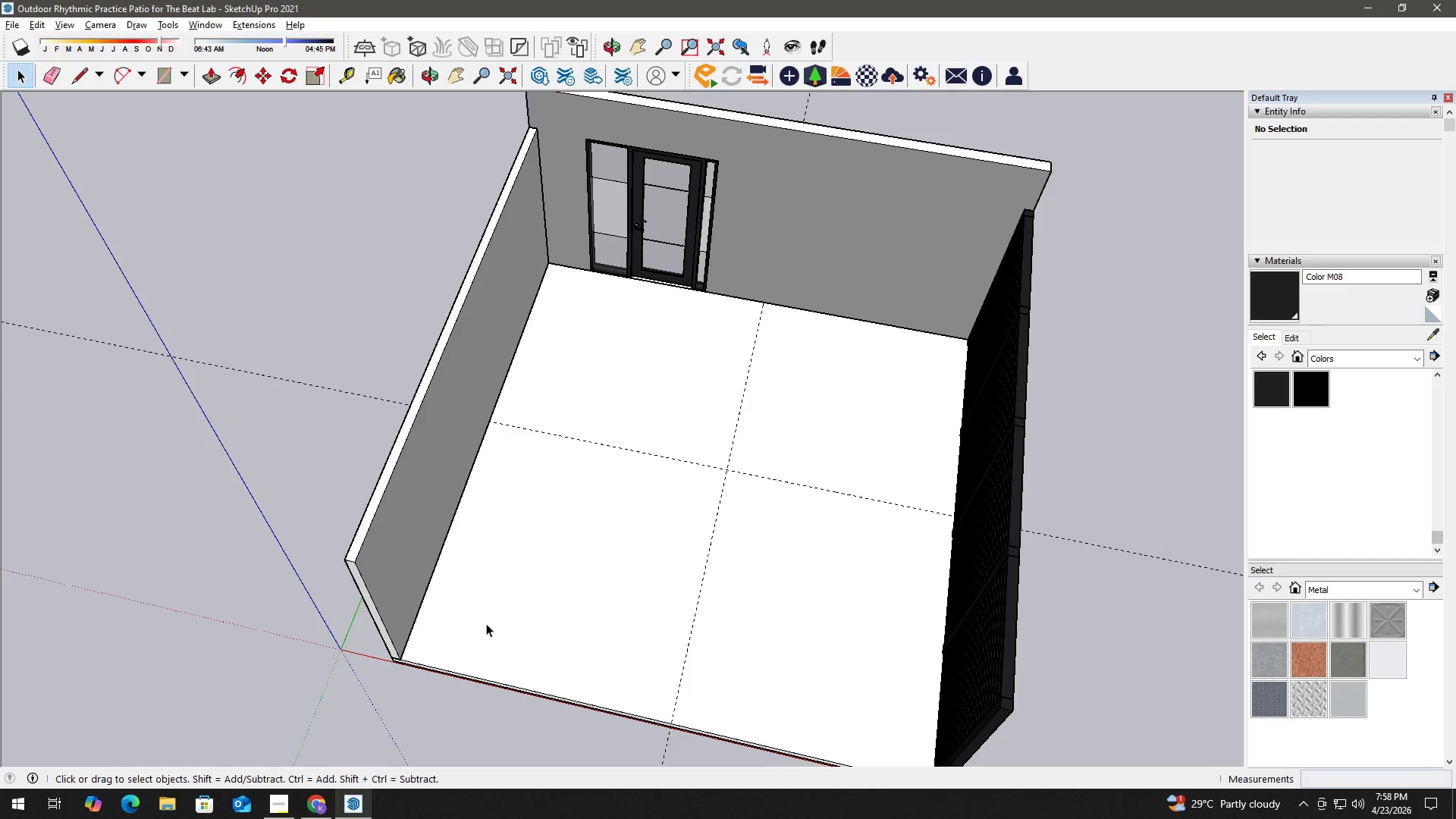 
left_click([464, 671])
 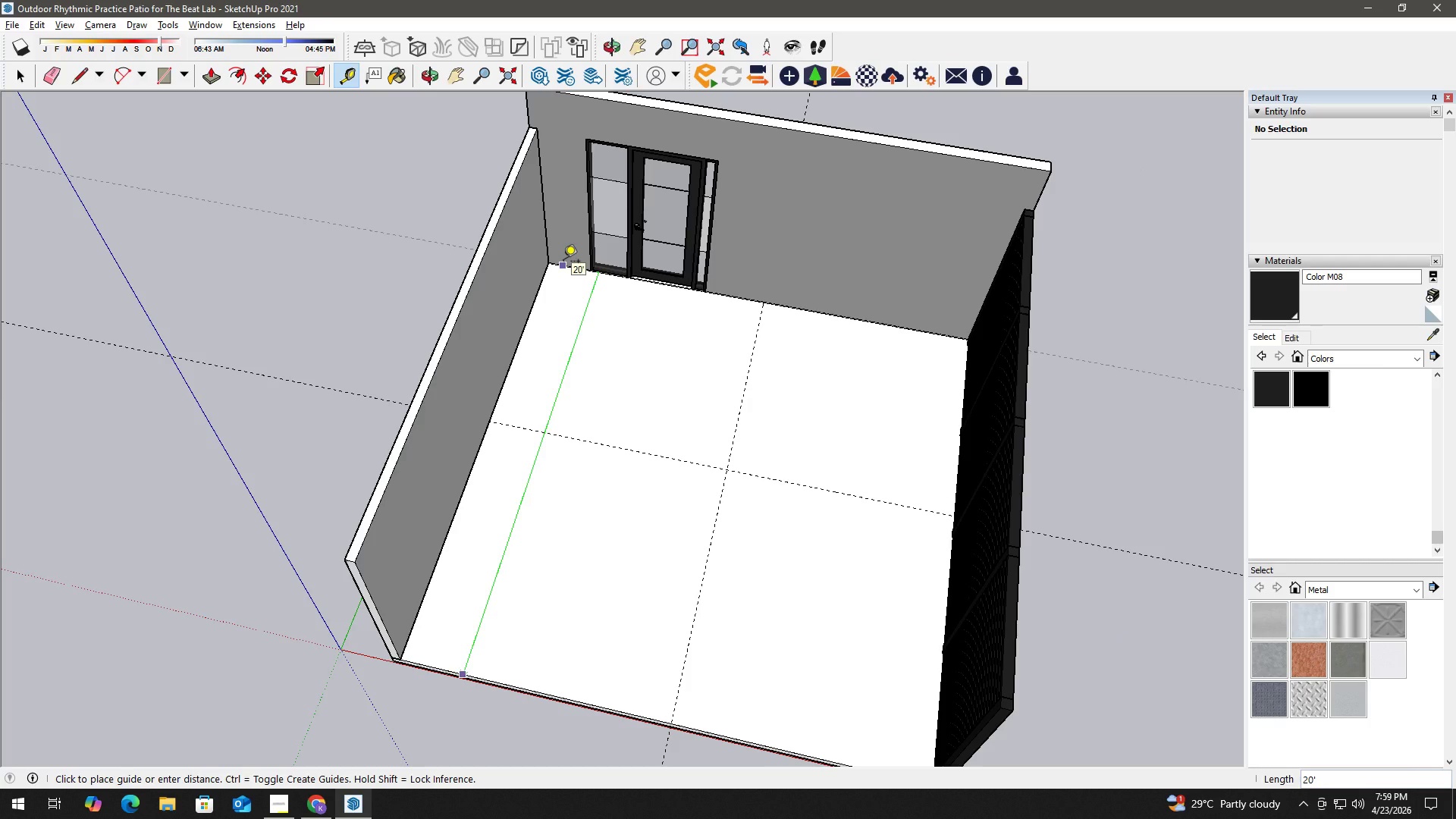 
key(Space)
 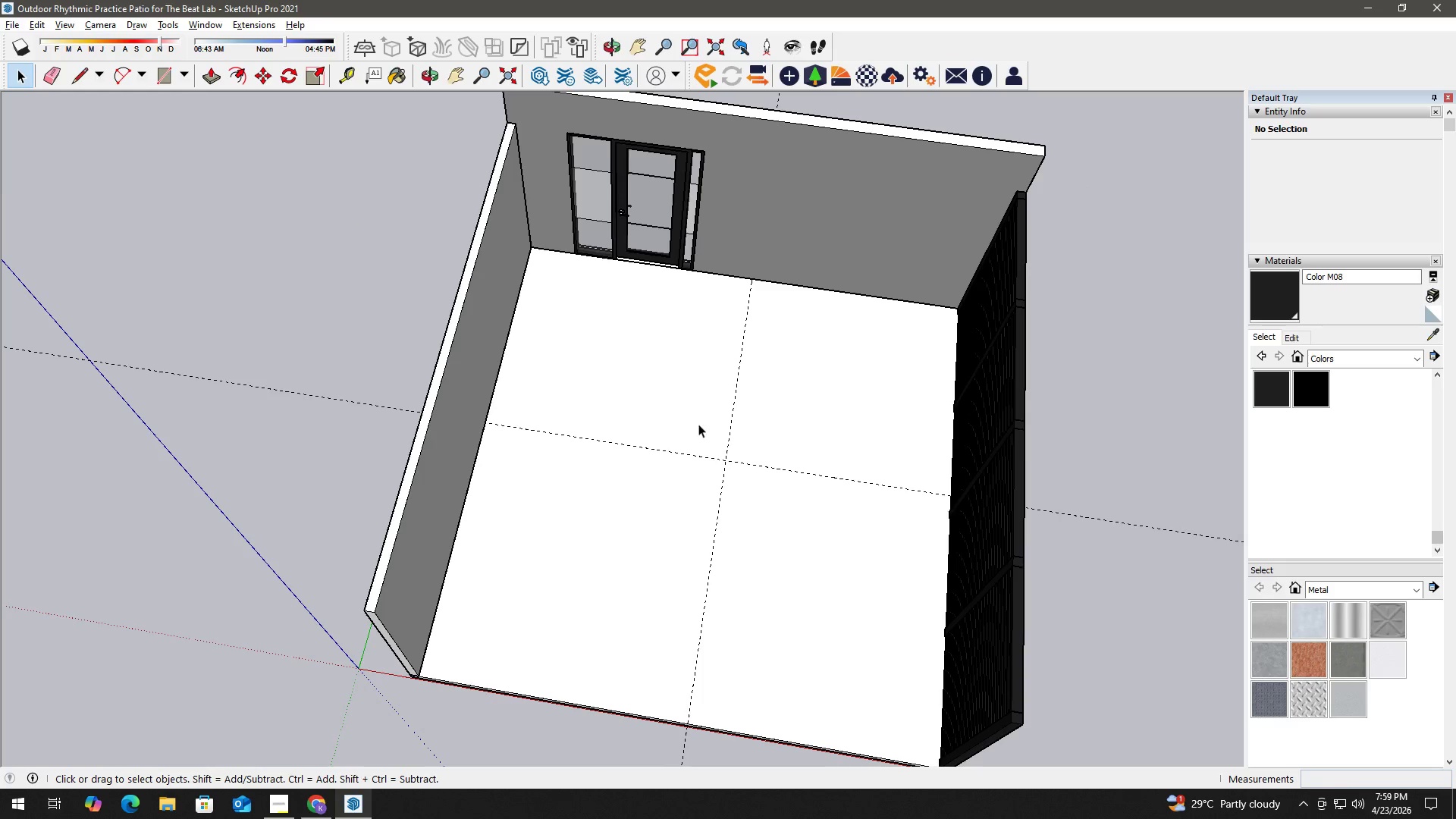 
key(Space)
 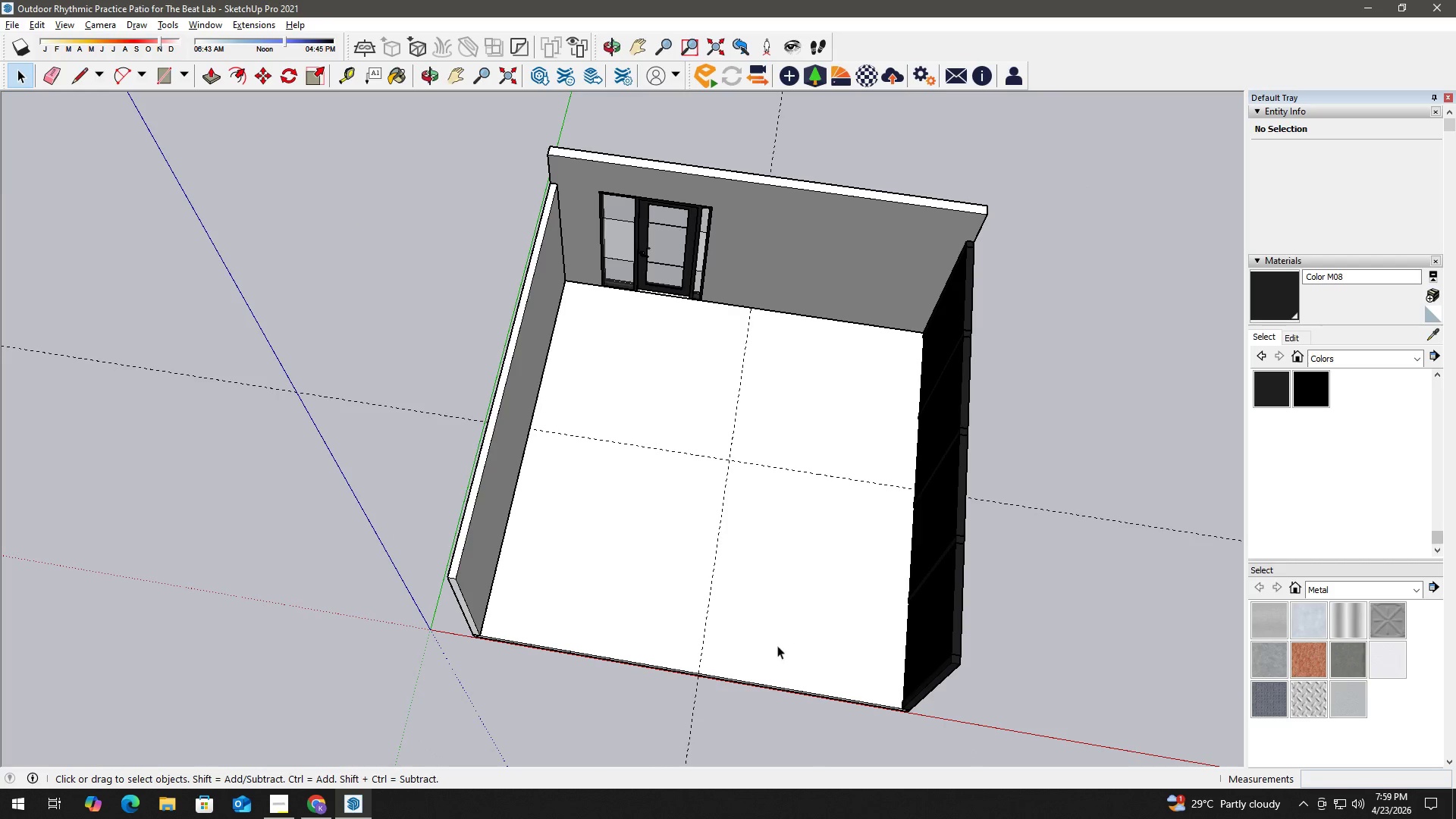 
scroll: coordinate [748, 463], scroll_direction: down, amount: 2.0
 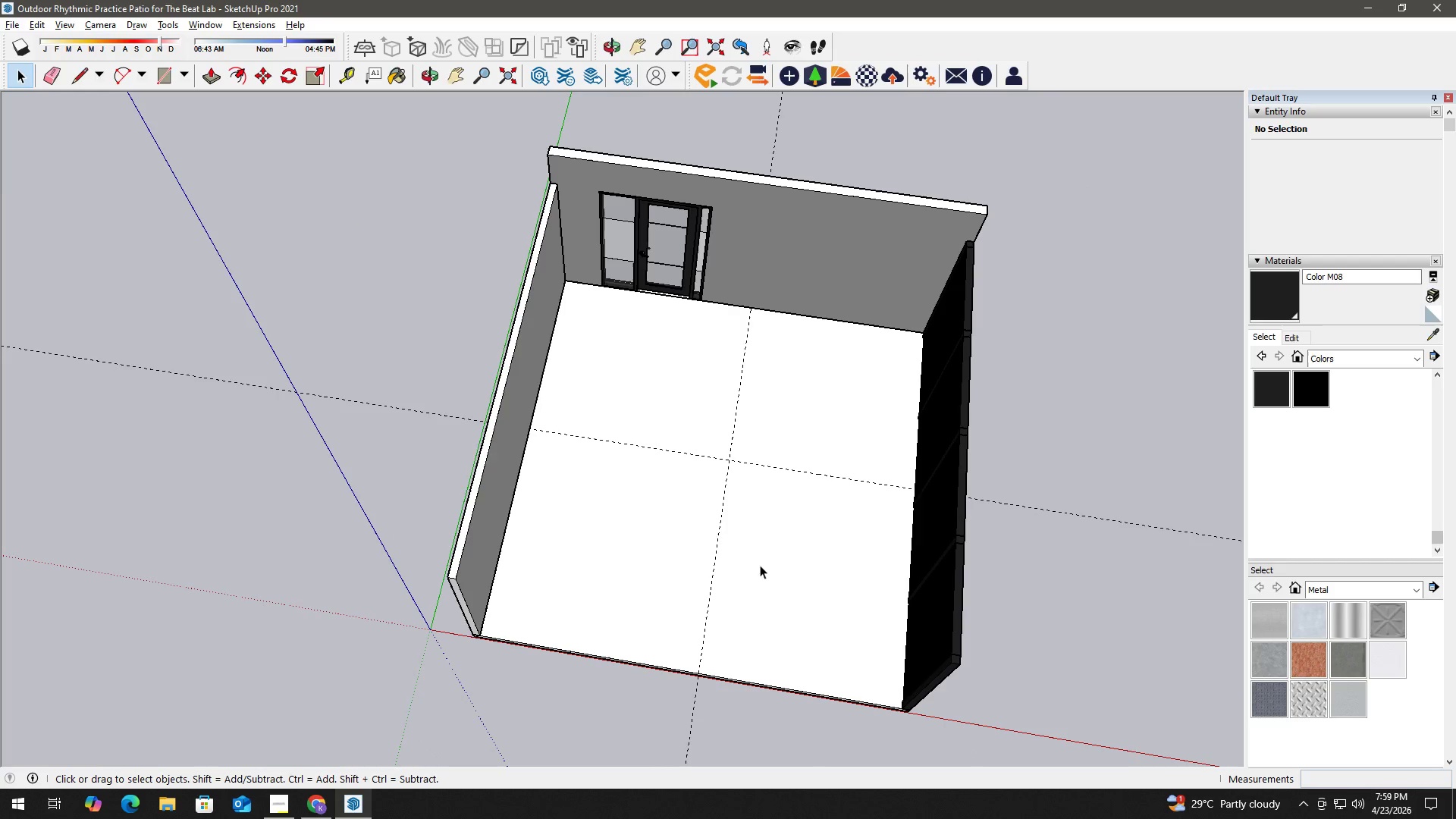 
key(T)
 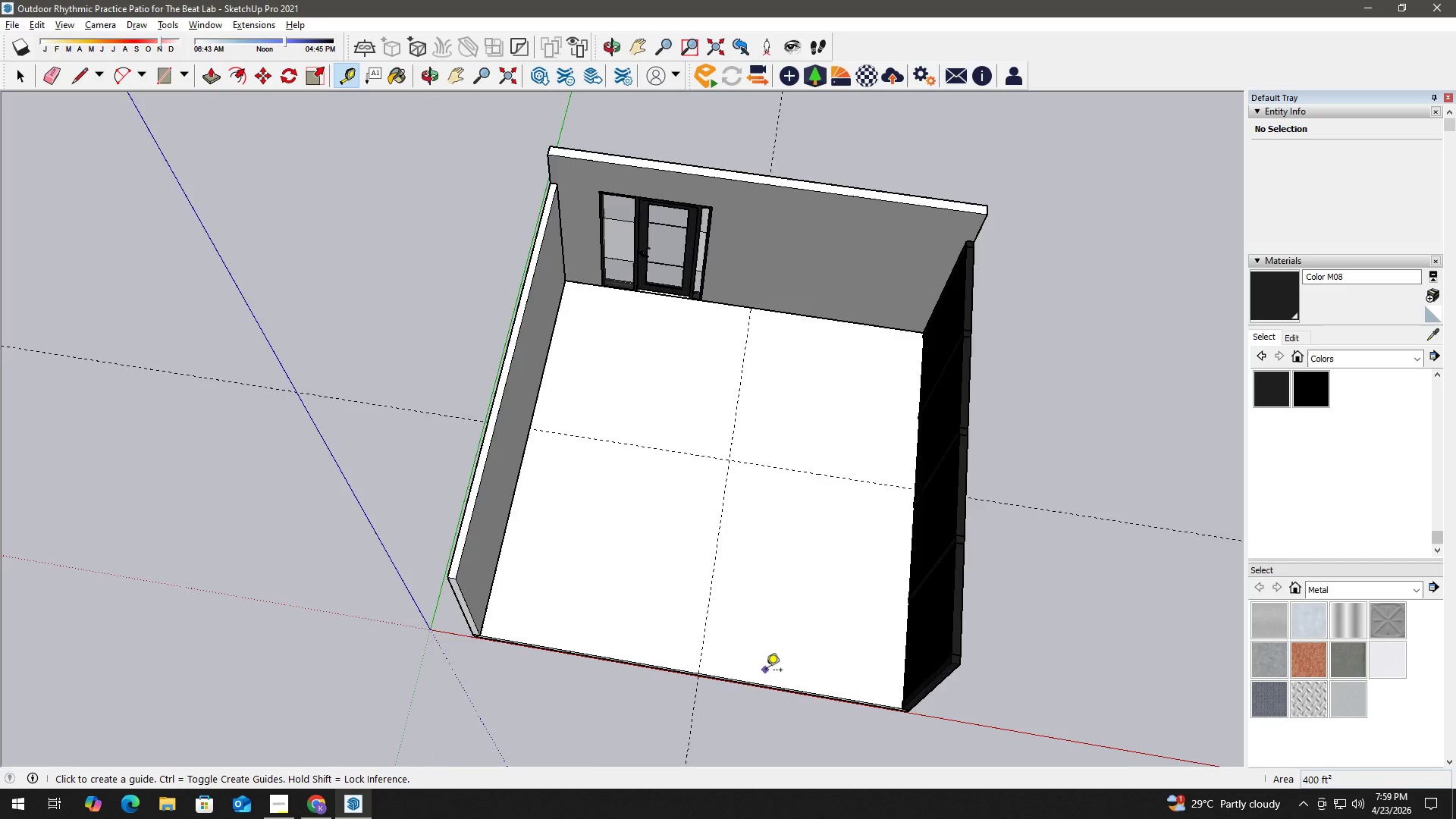 
scroll: coordinate [766, 671], scroll_direction: down, amount: 1.0
 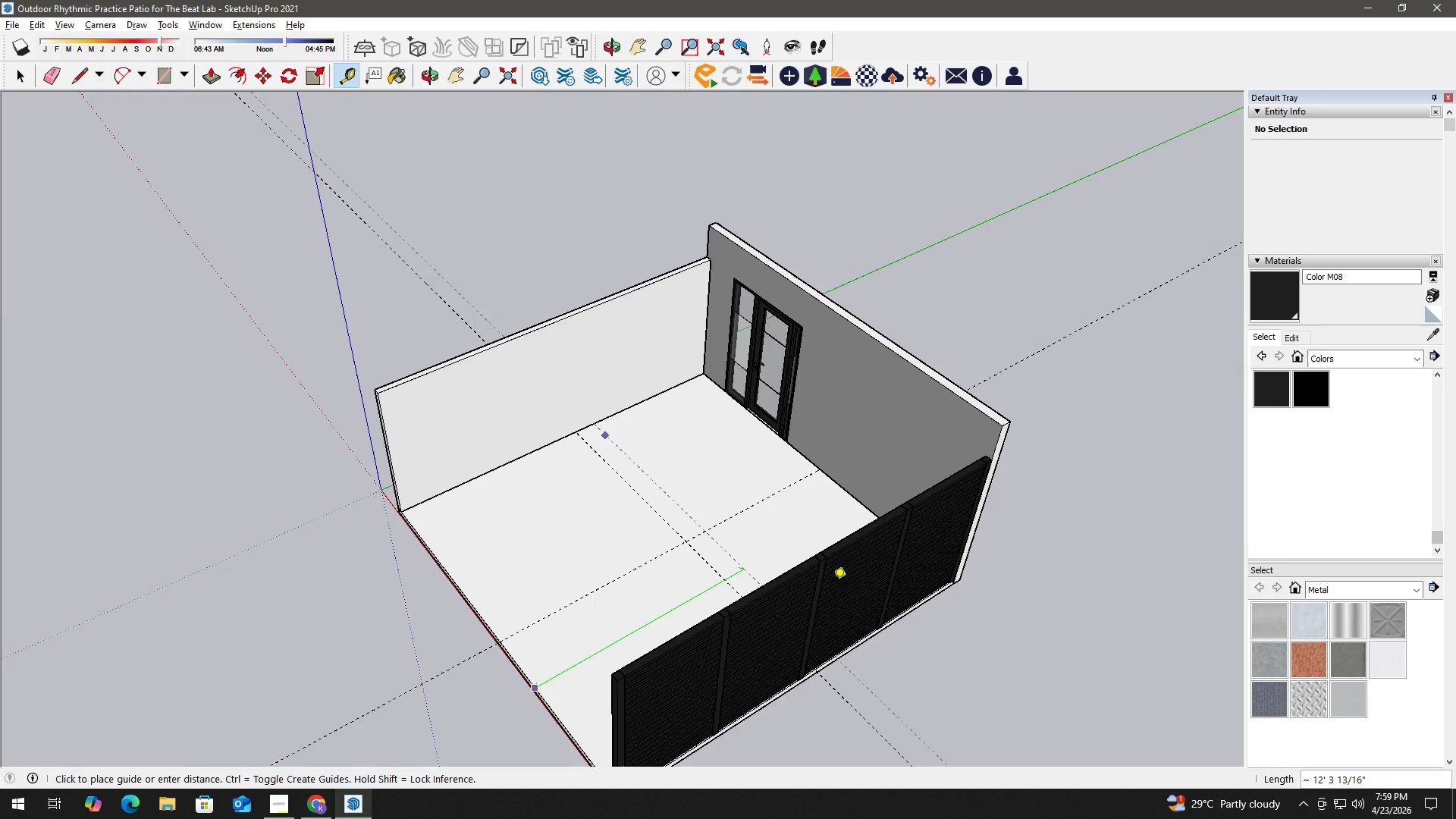 
scroll: coordinate [790, 627], scroll_direction: up, amount: 2.0
 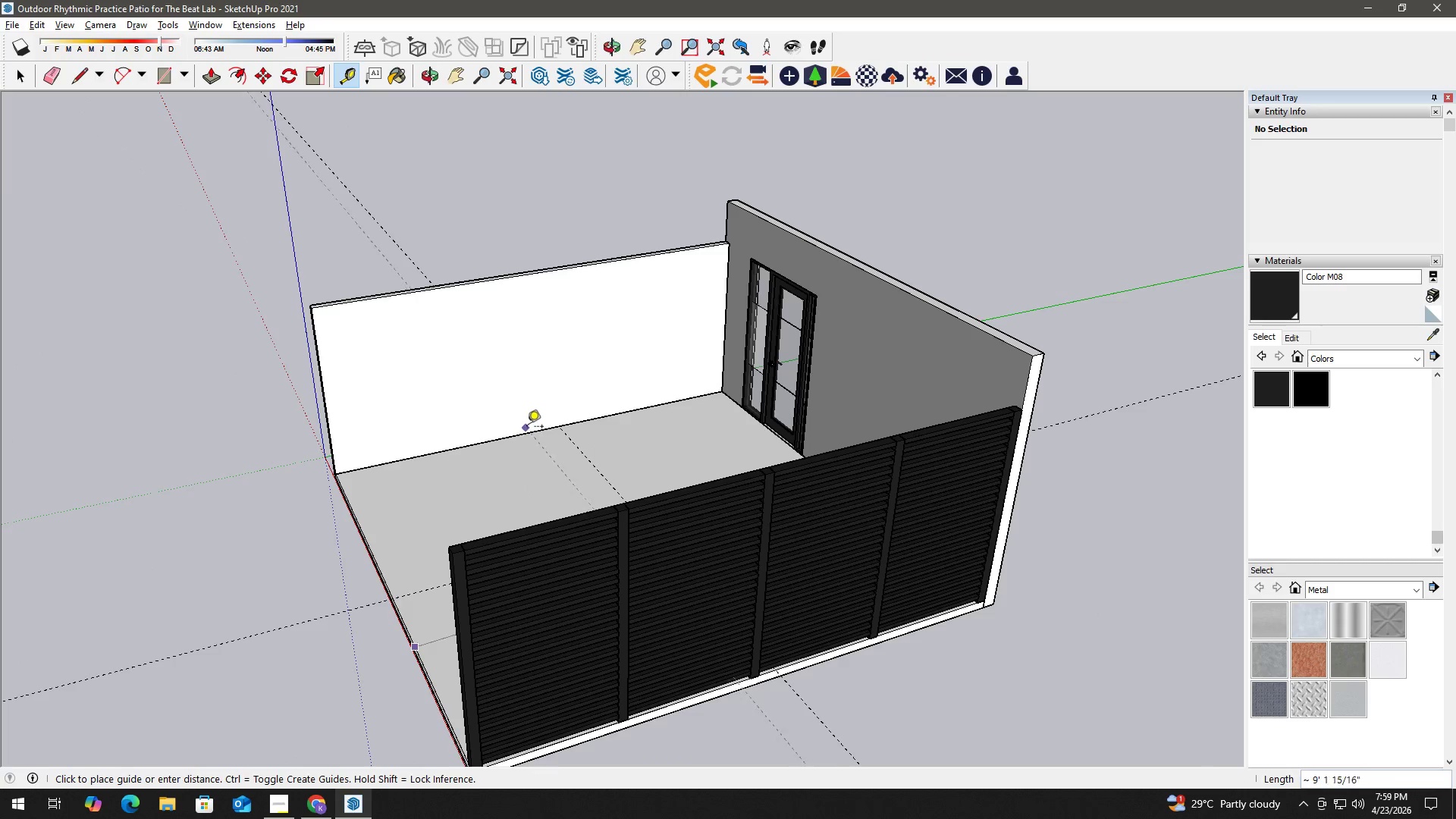 
key(Space)
 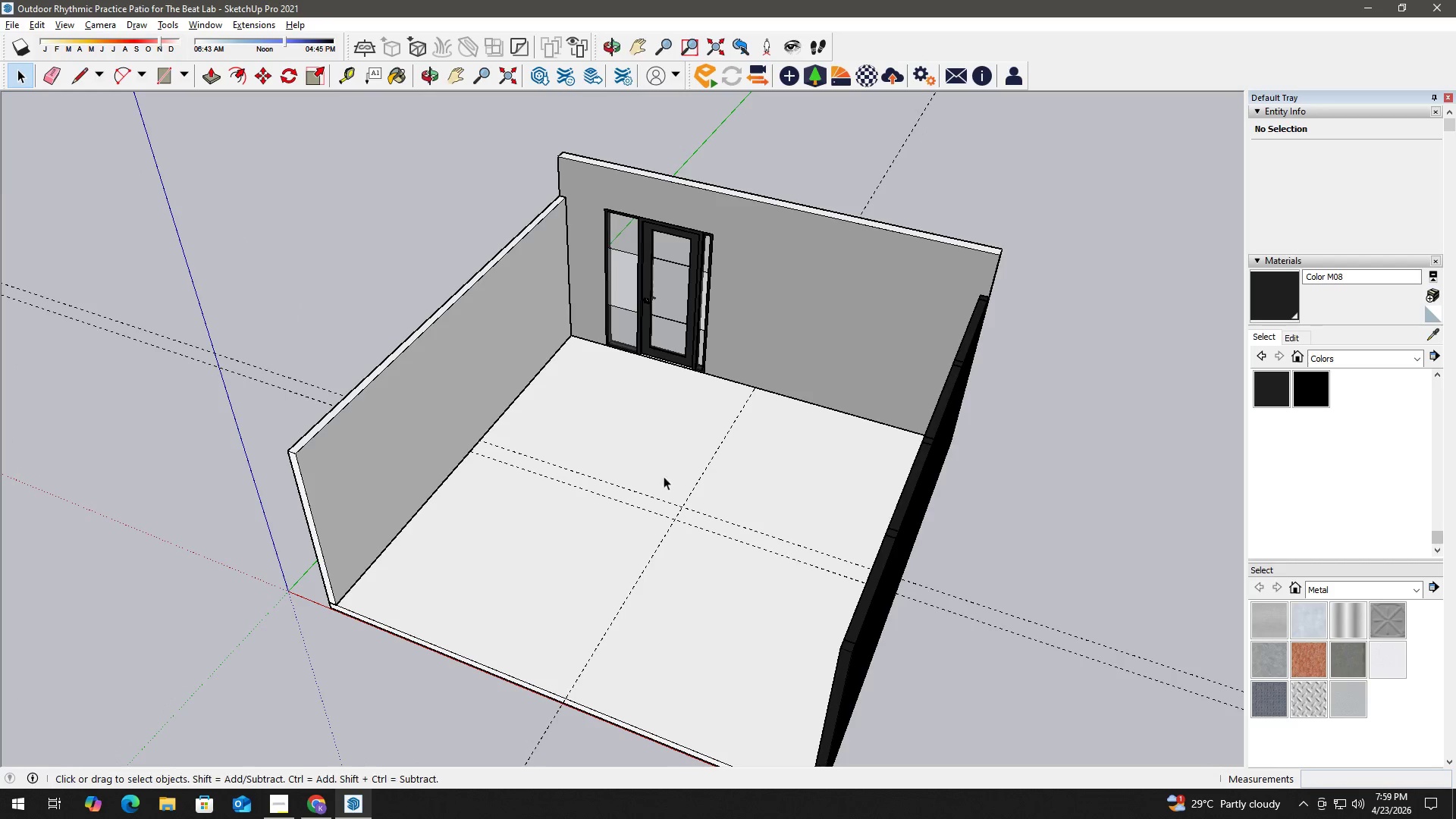 
key(T)
 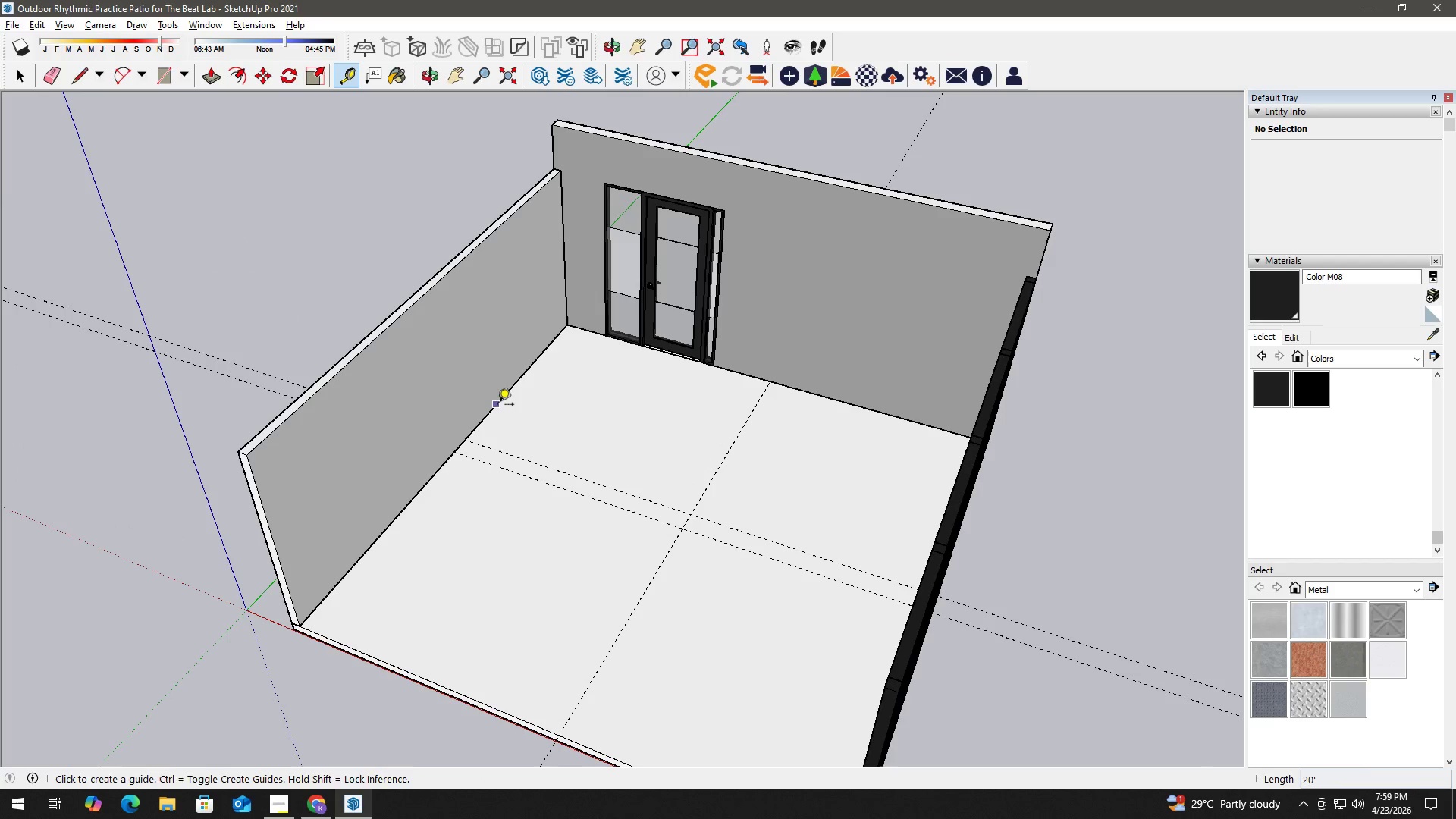 
scroll: coordinate [611, 444], scroll_direction: up, amount: 1.0
 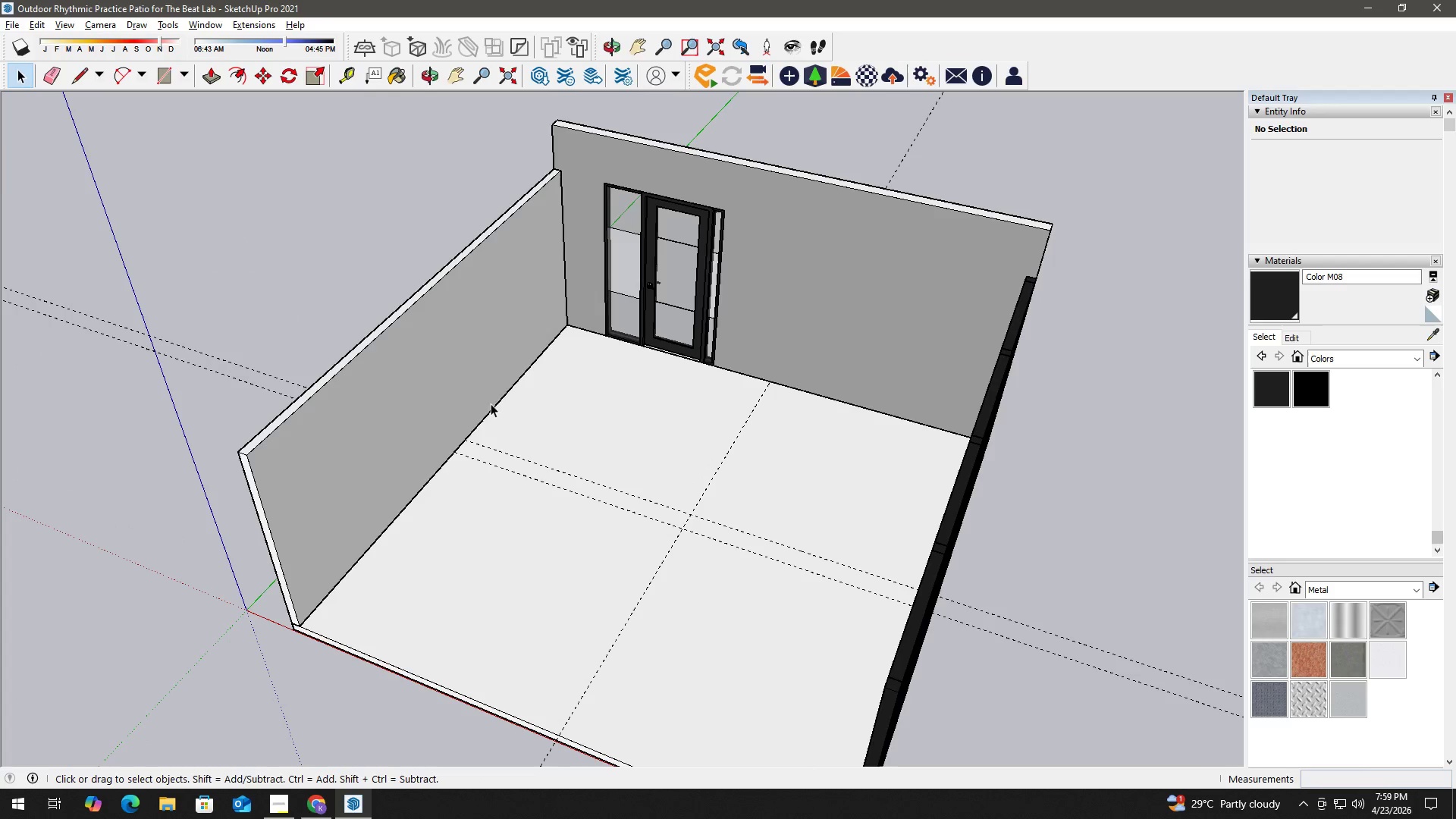 
left_click_drag(start_coordinate=[497, 406], to_coordinate=[504, 406])
 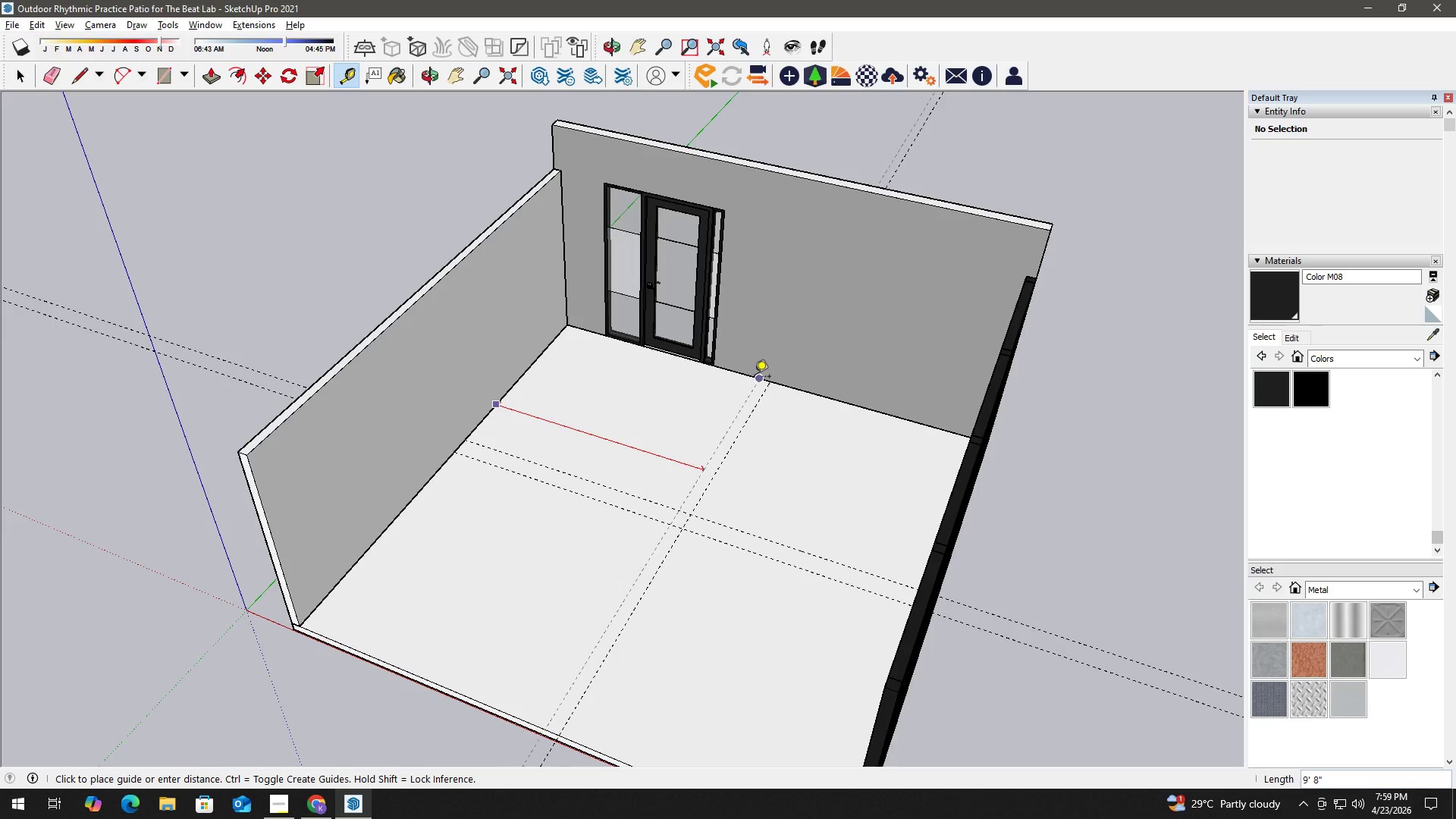 
left_click([756, 379])
 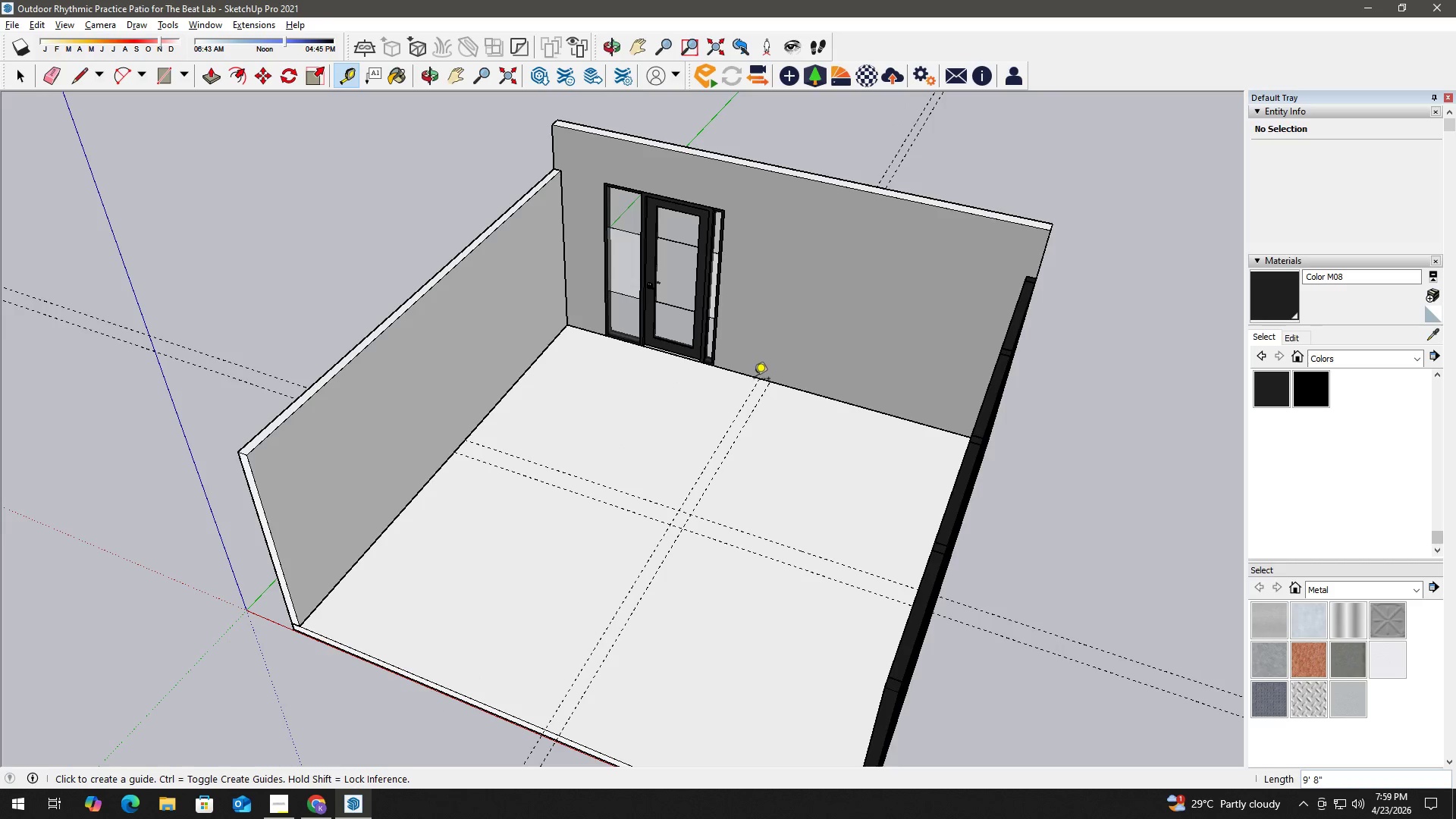 
key(Space)
 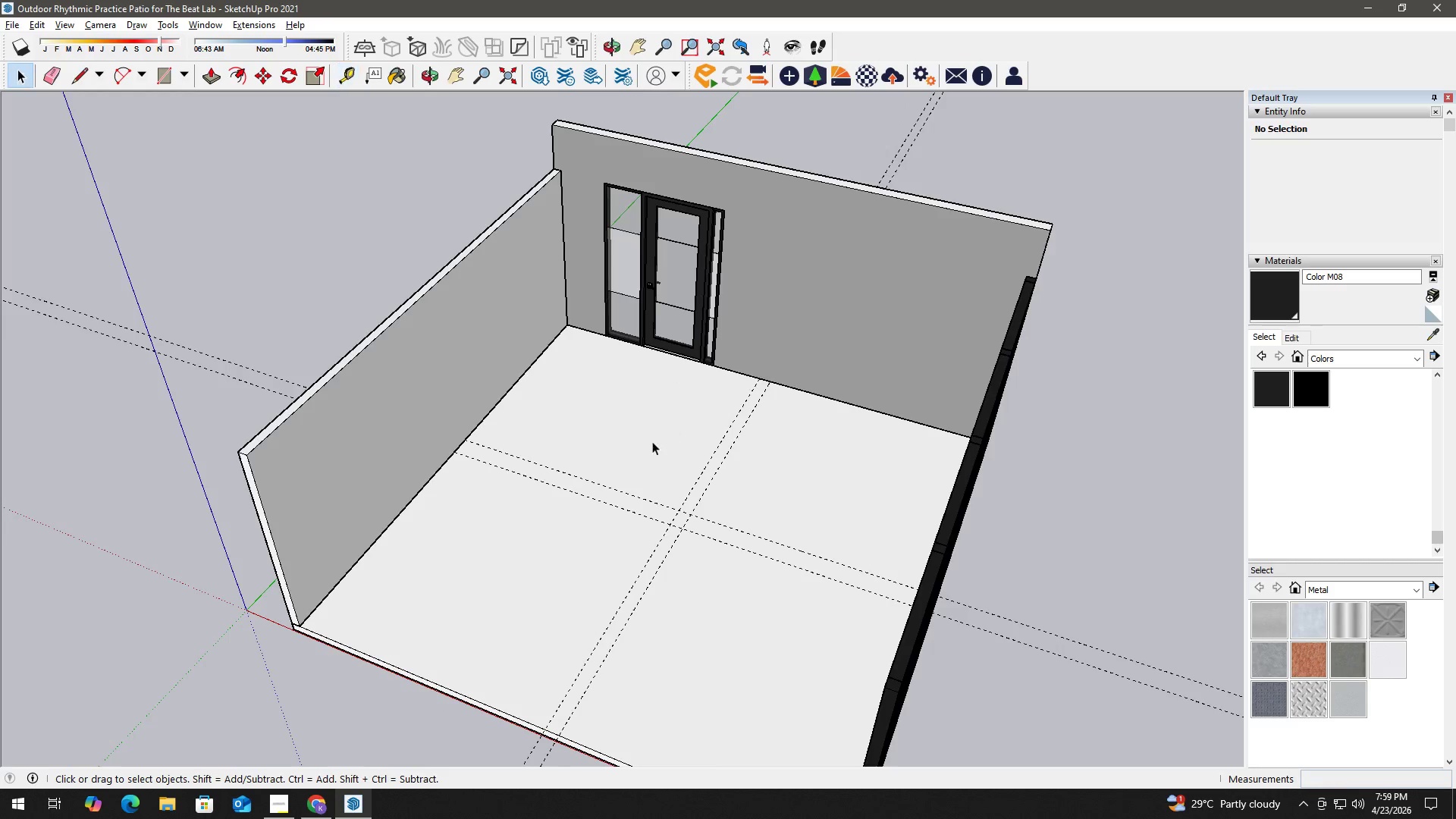 
key(C)
 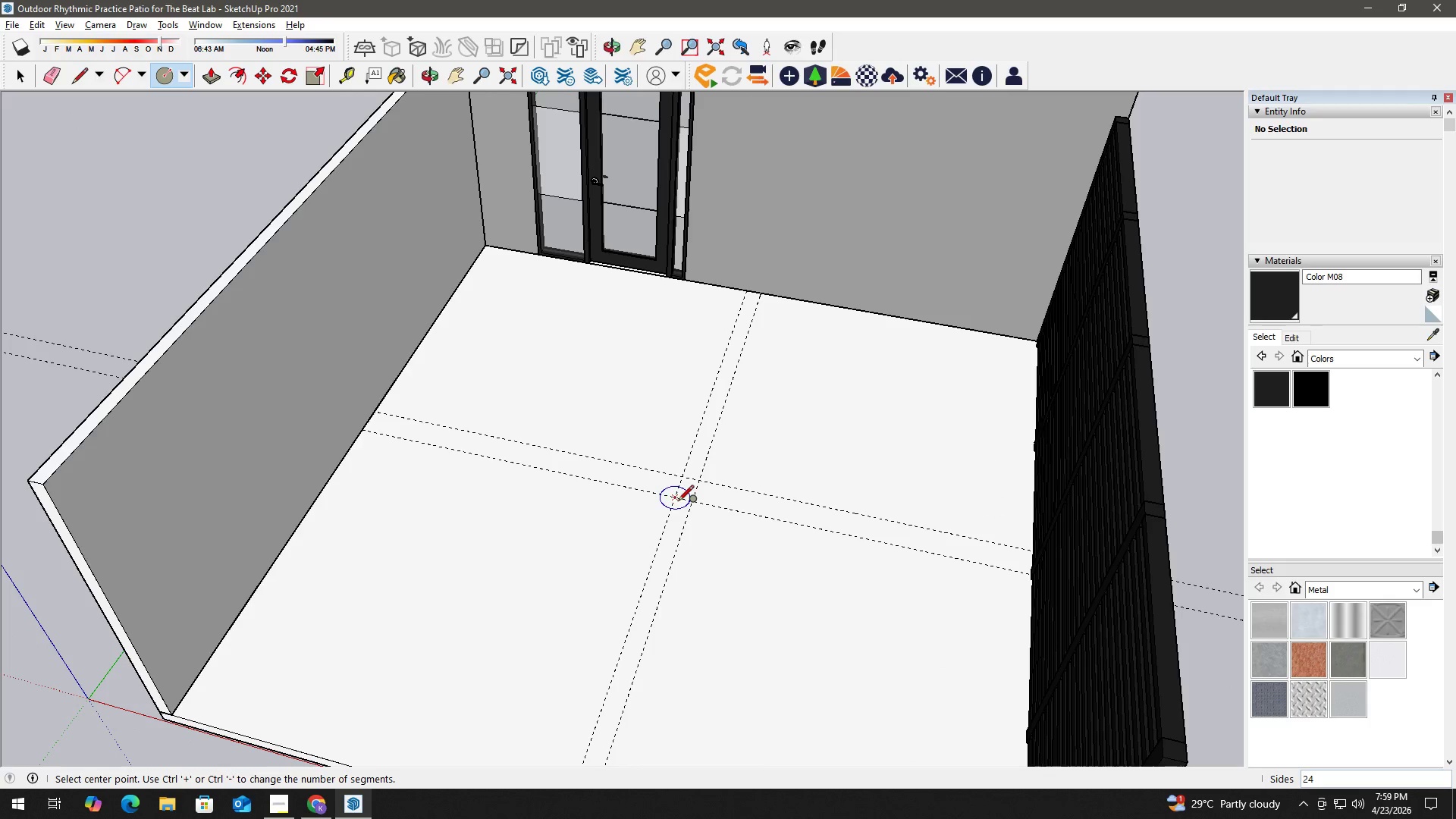 
scroll: coordinate [667, 499], scroll_direction: up, amount: 3.0
 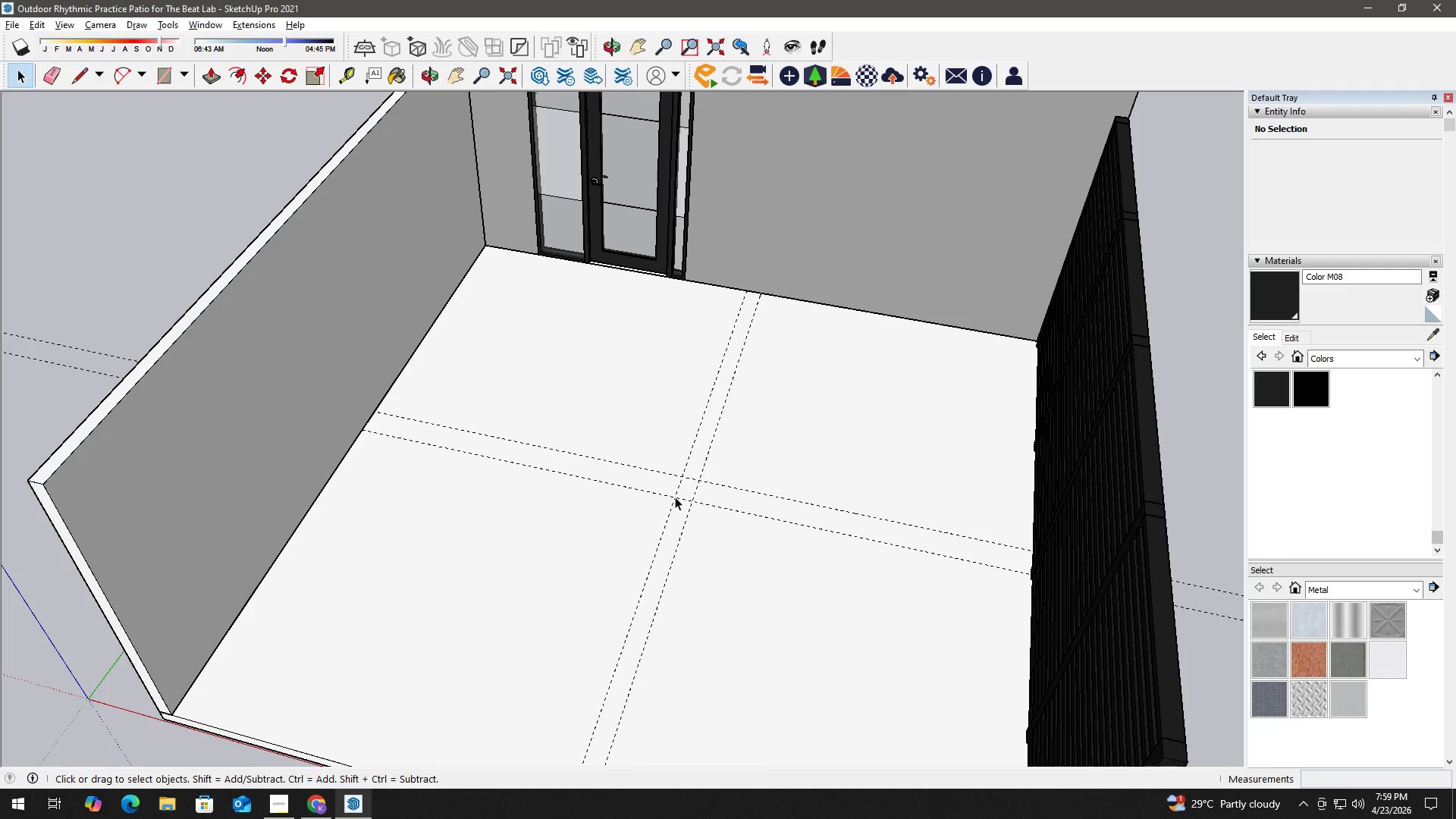 
left_click_drag(start_coordinate=[679, 502], to_coordinate=[682, 498])
 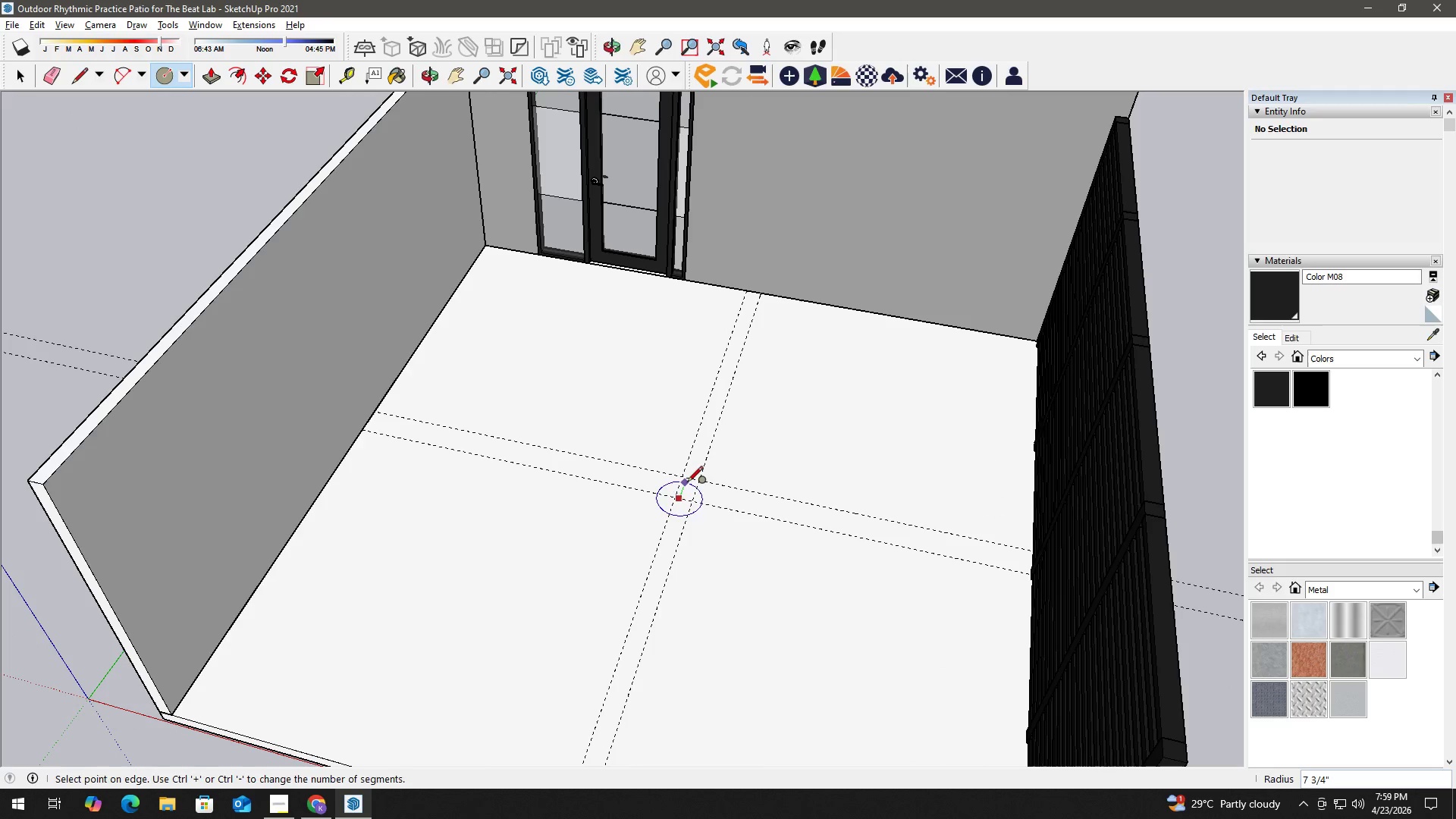 
key(Space)
 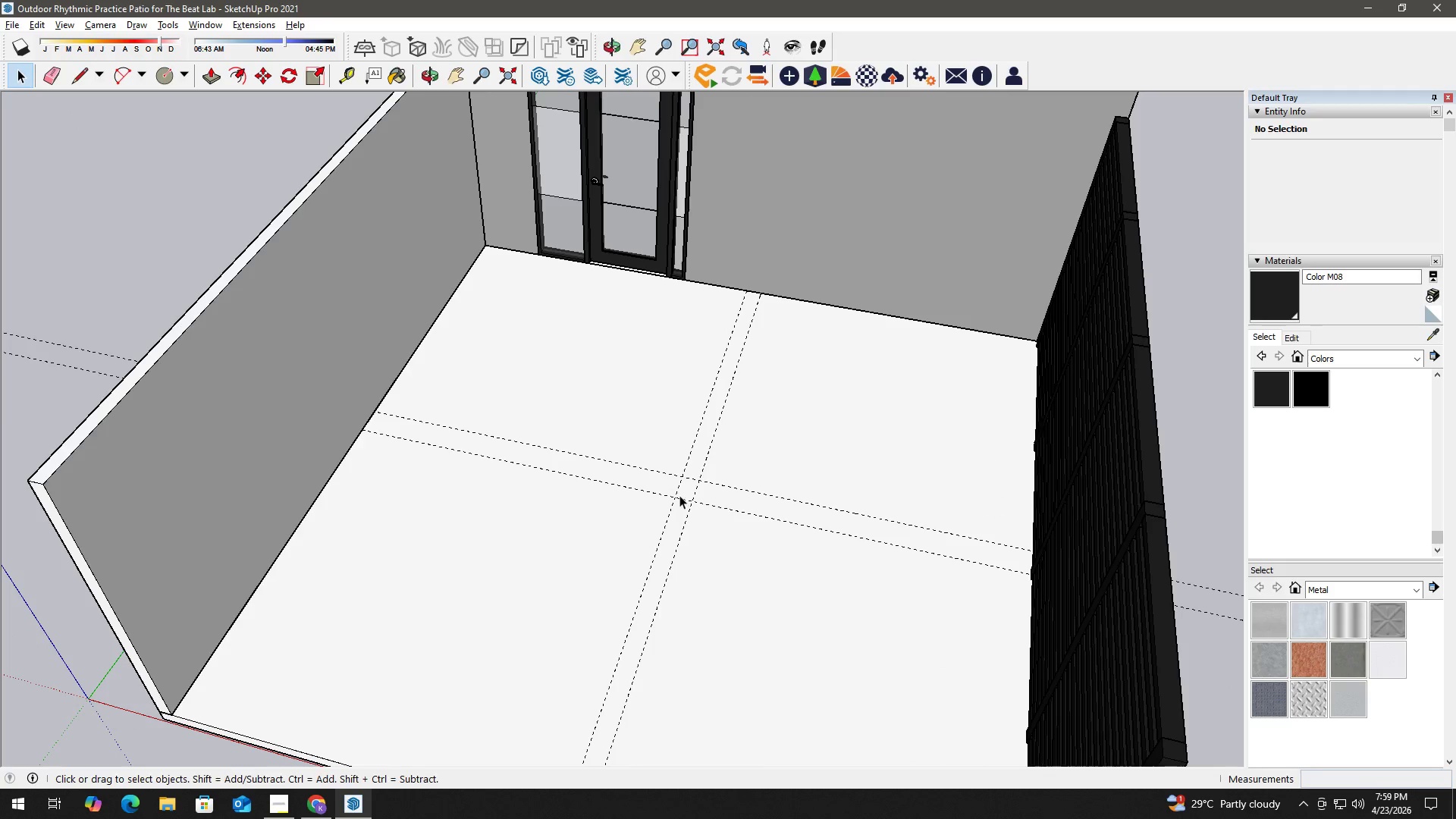 
key(C)
 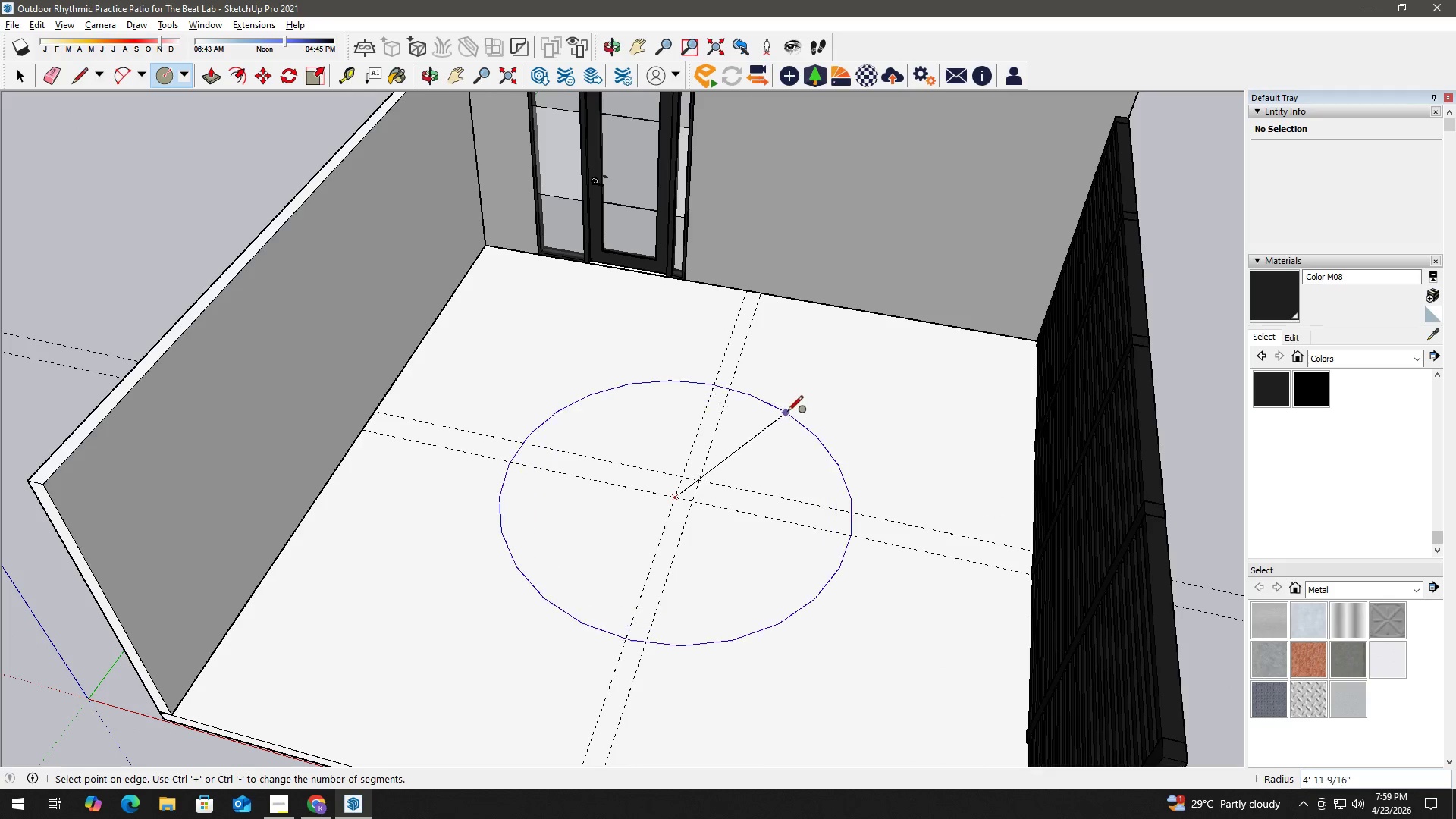 
key(Space)
 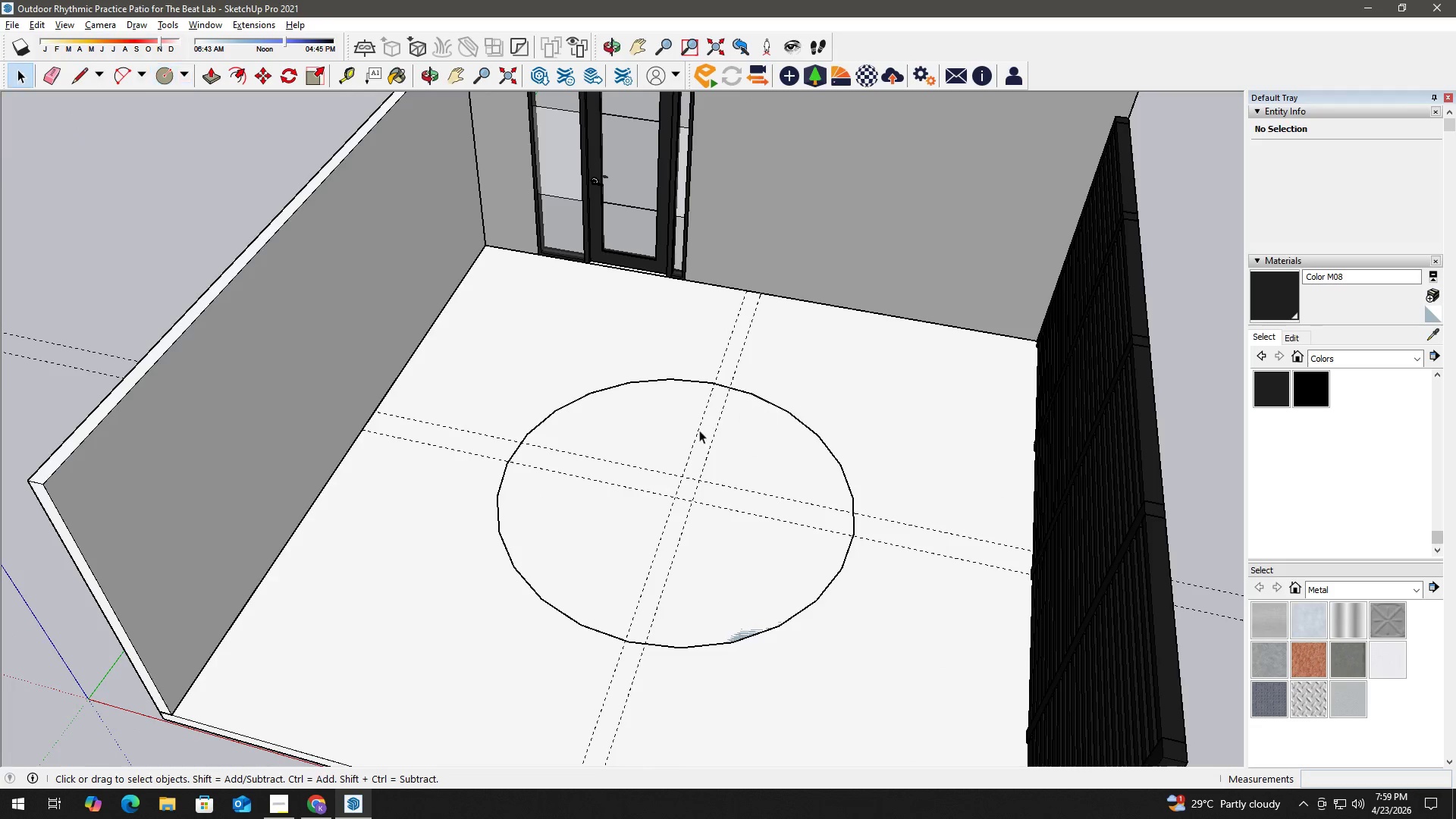 
scroll: coordinate [698, 432], scroll_direction: down, amount: 3.0
 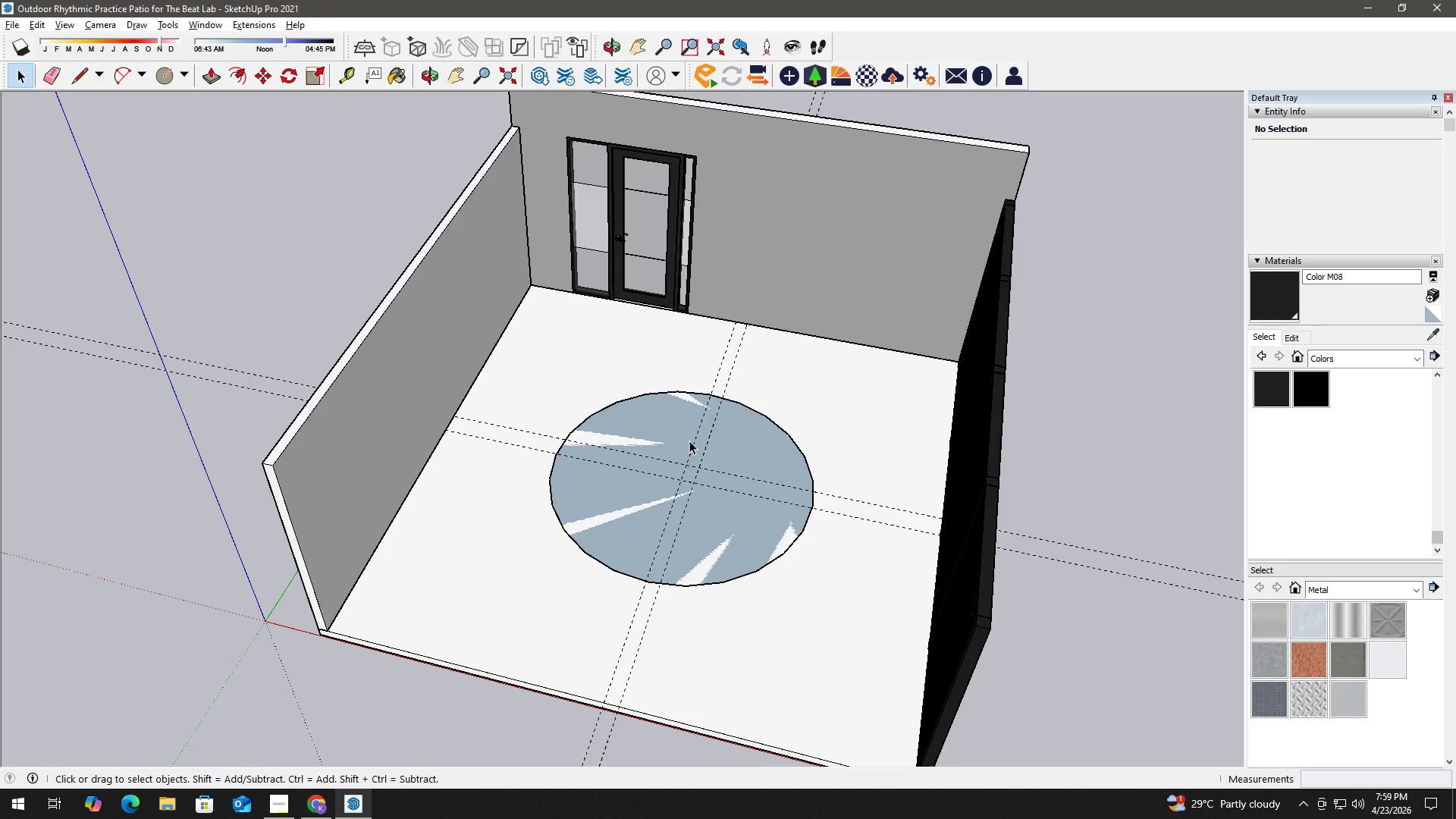 
wait(24.51)
 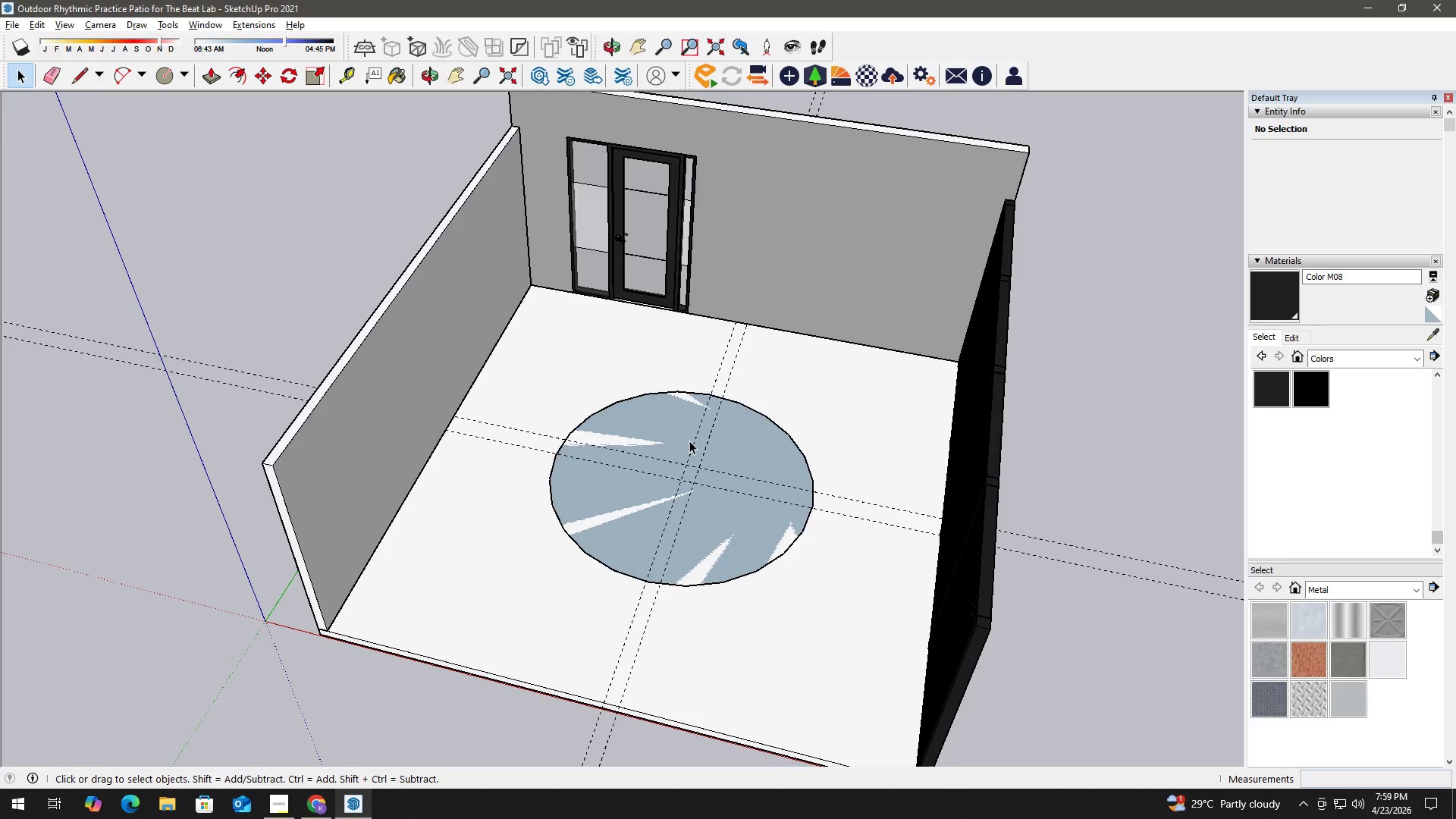 
scroll: coordinate [550, 447], scroll_direction: up, amount: 1.0
 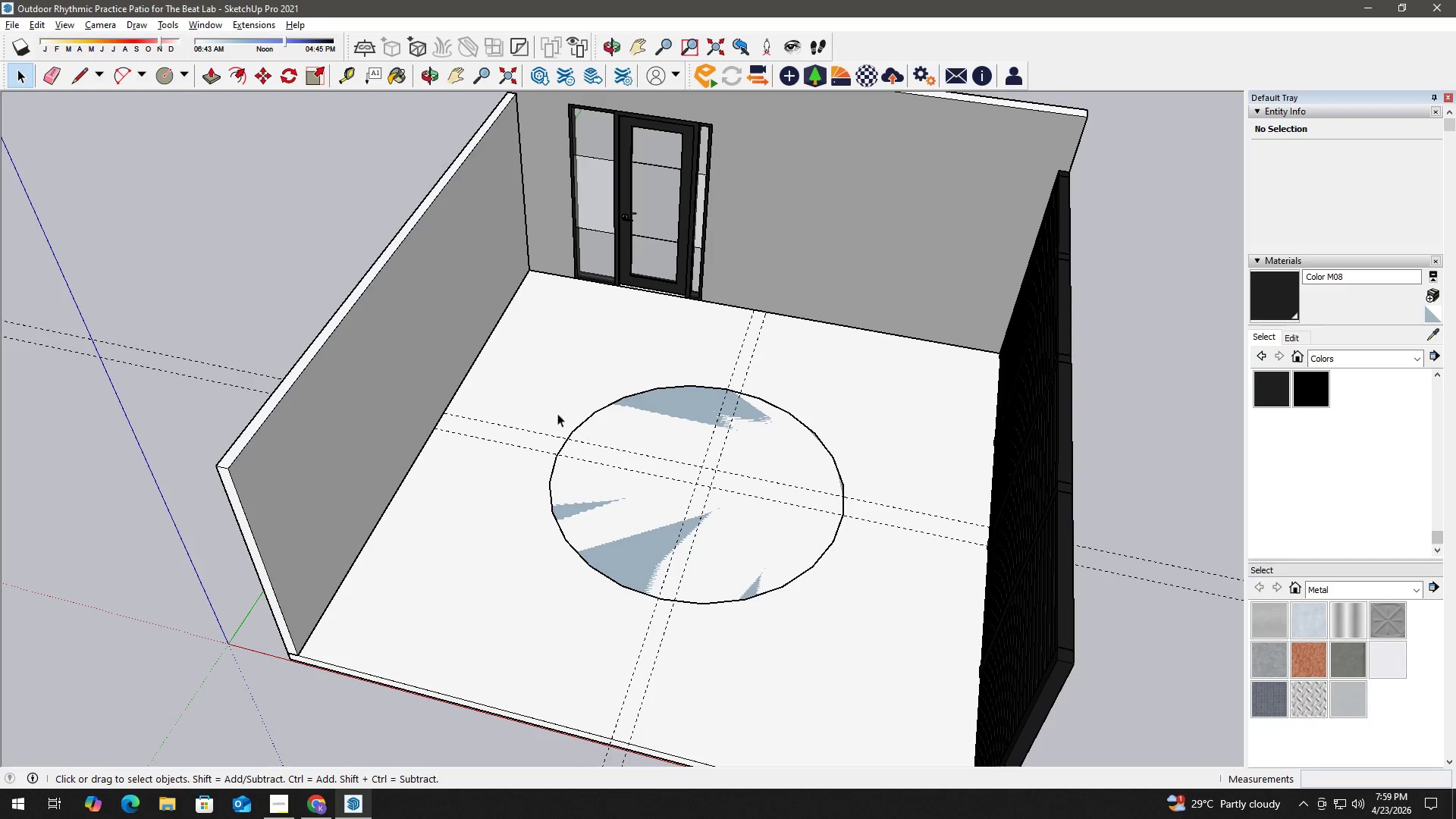 
left_click([632, 417])
 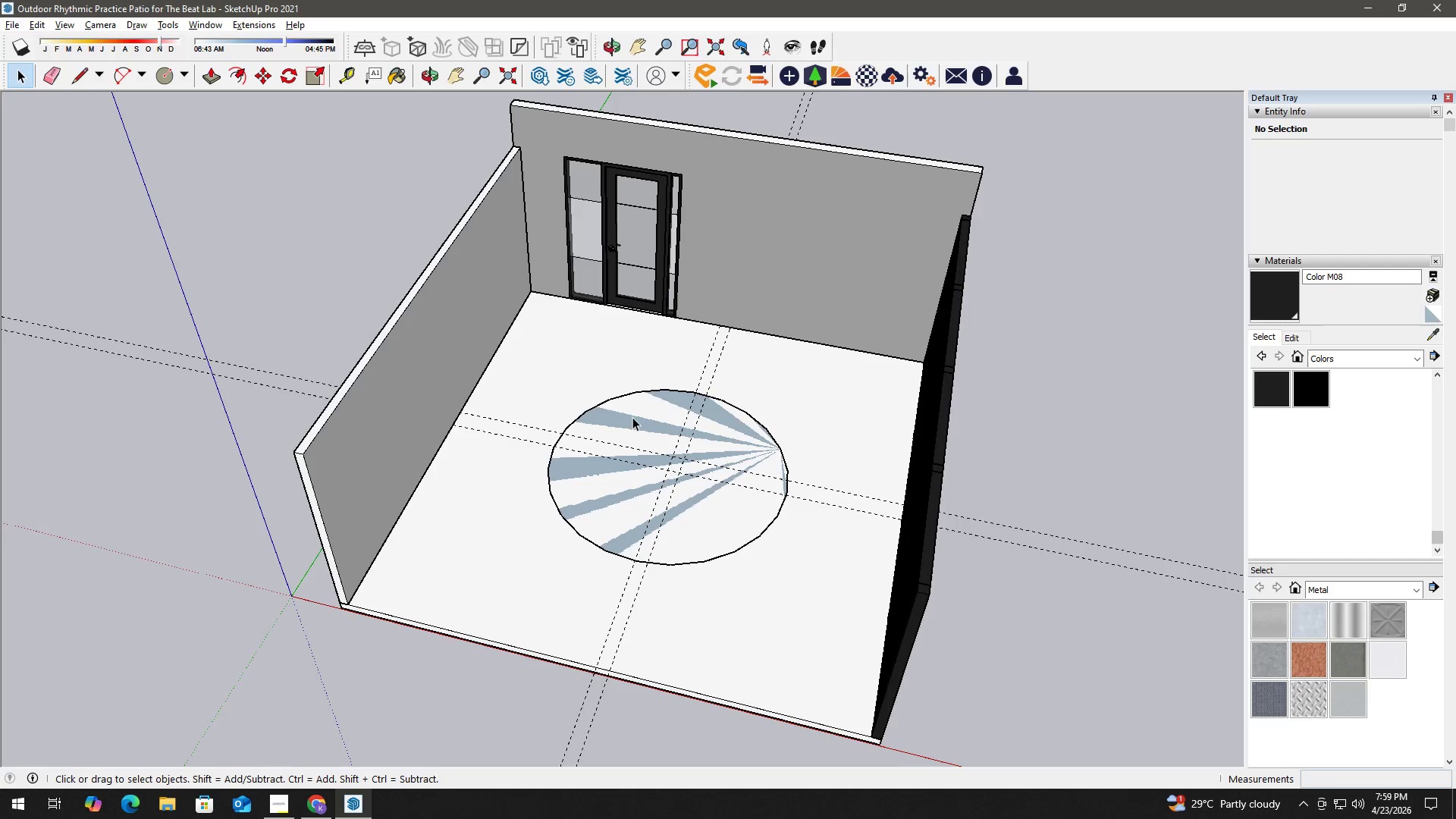 
scroll: coordinate [541, 409], scroll_direction: down, amount: 2.0
 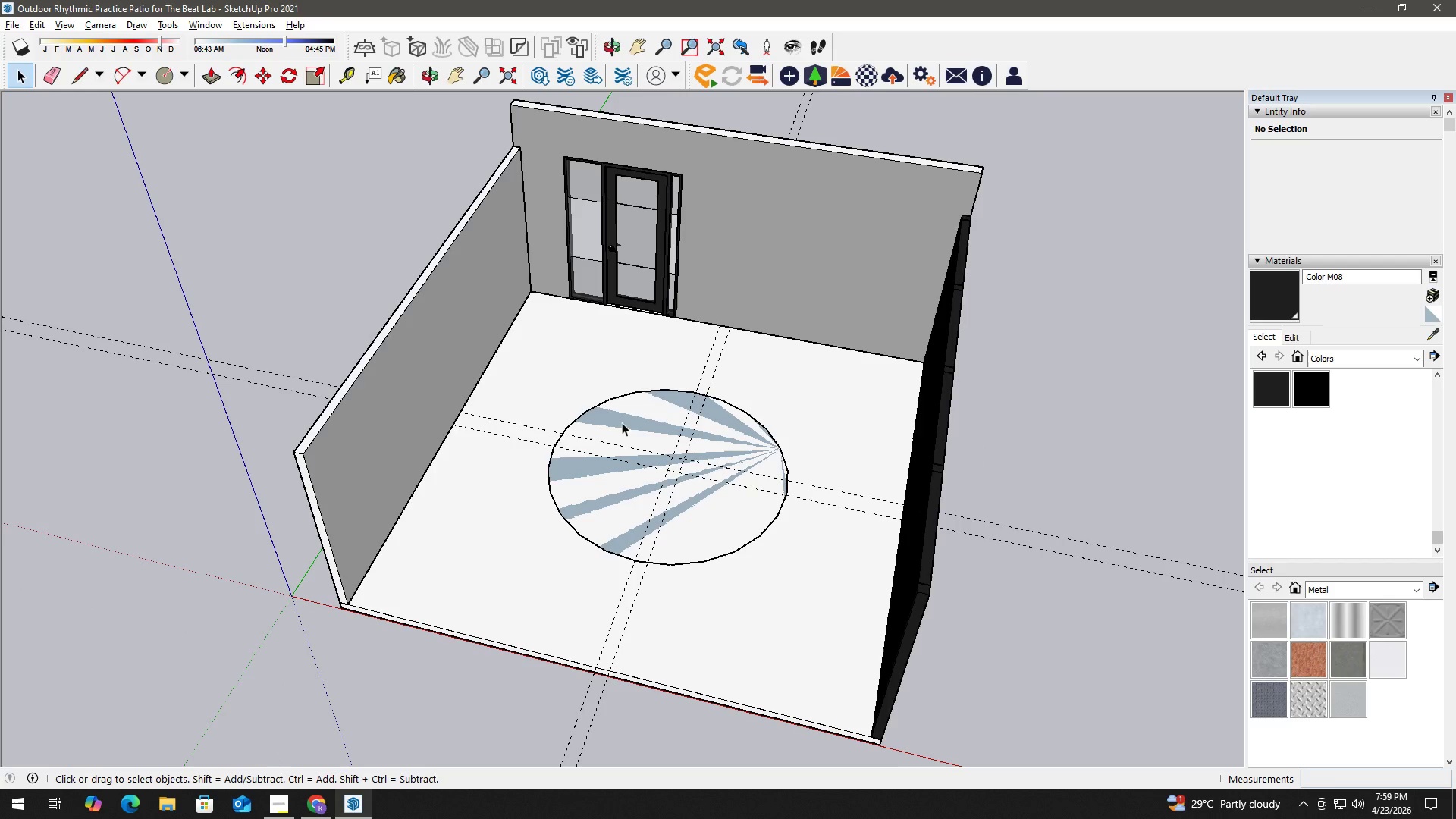 
double_click([632, 417])
 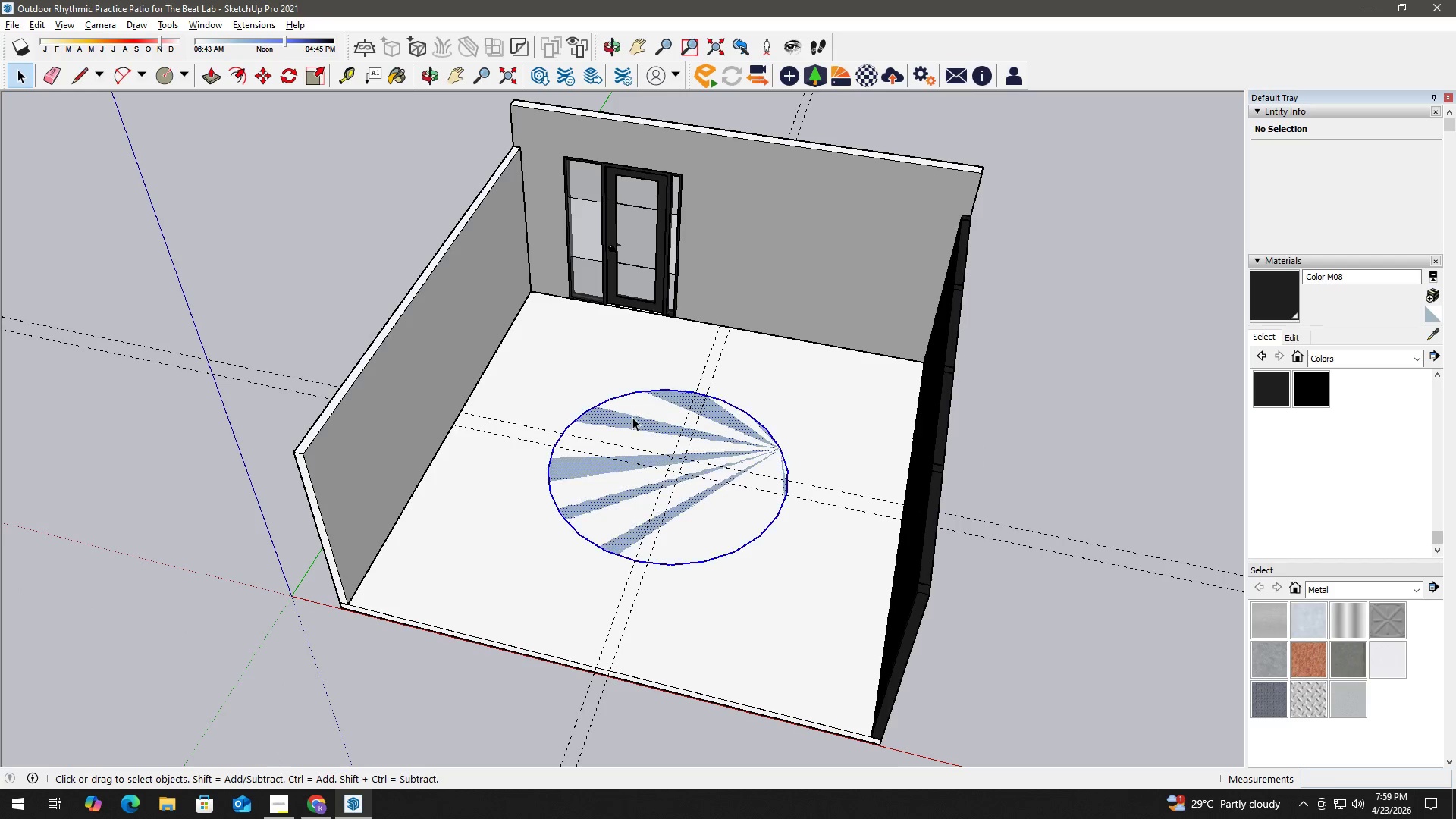 
triple_click([632, 417])
 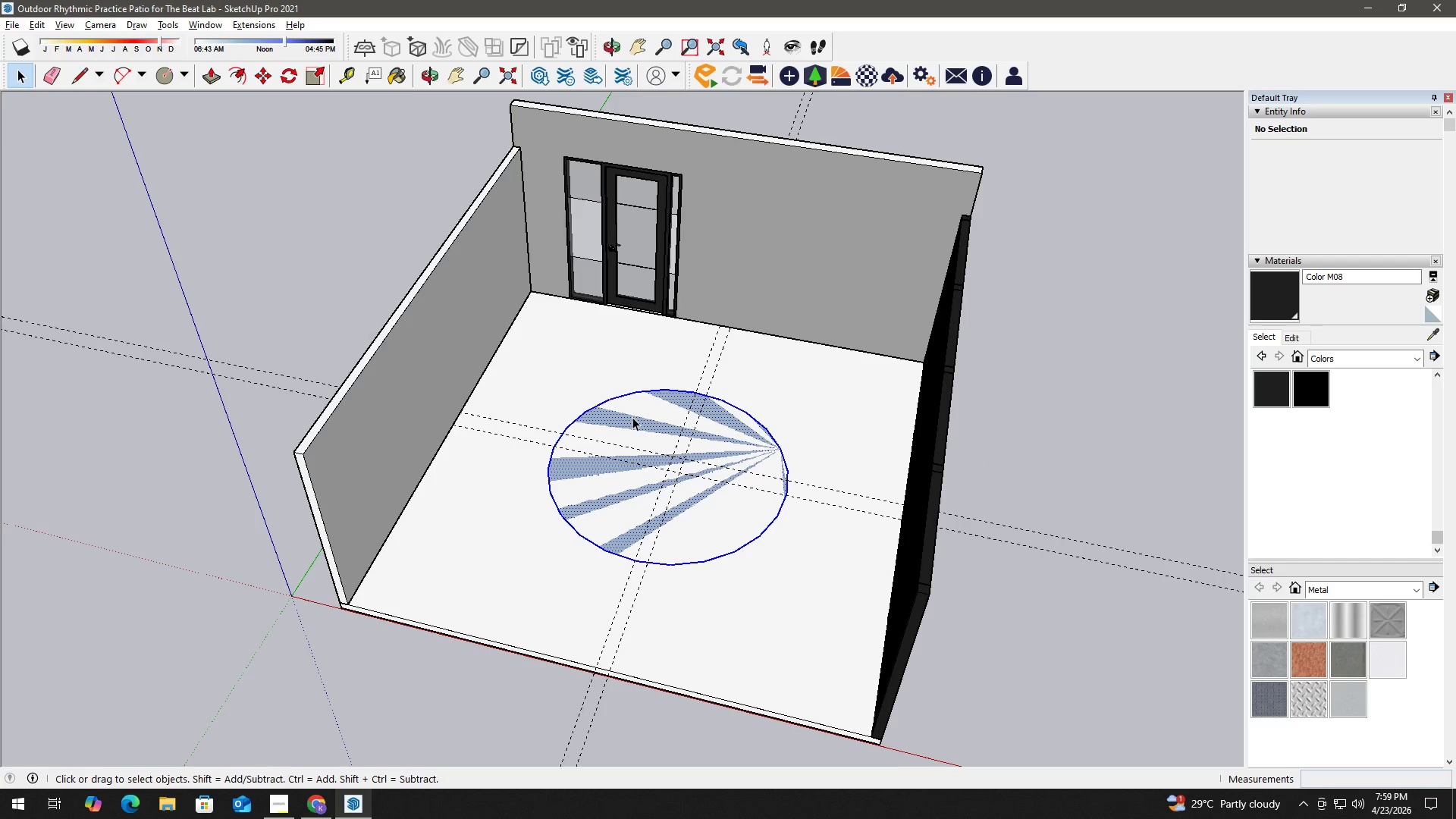 
triple_click([632, 417])
 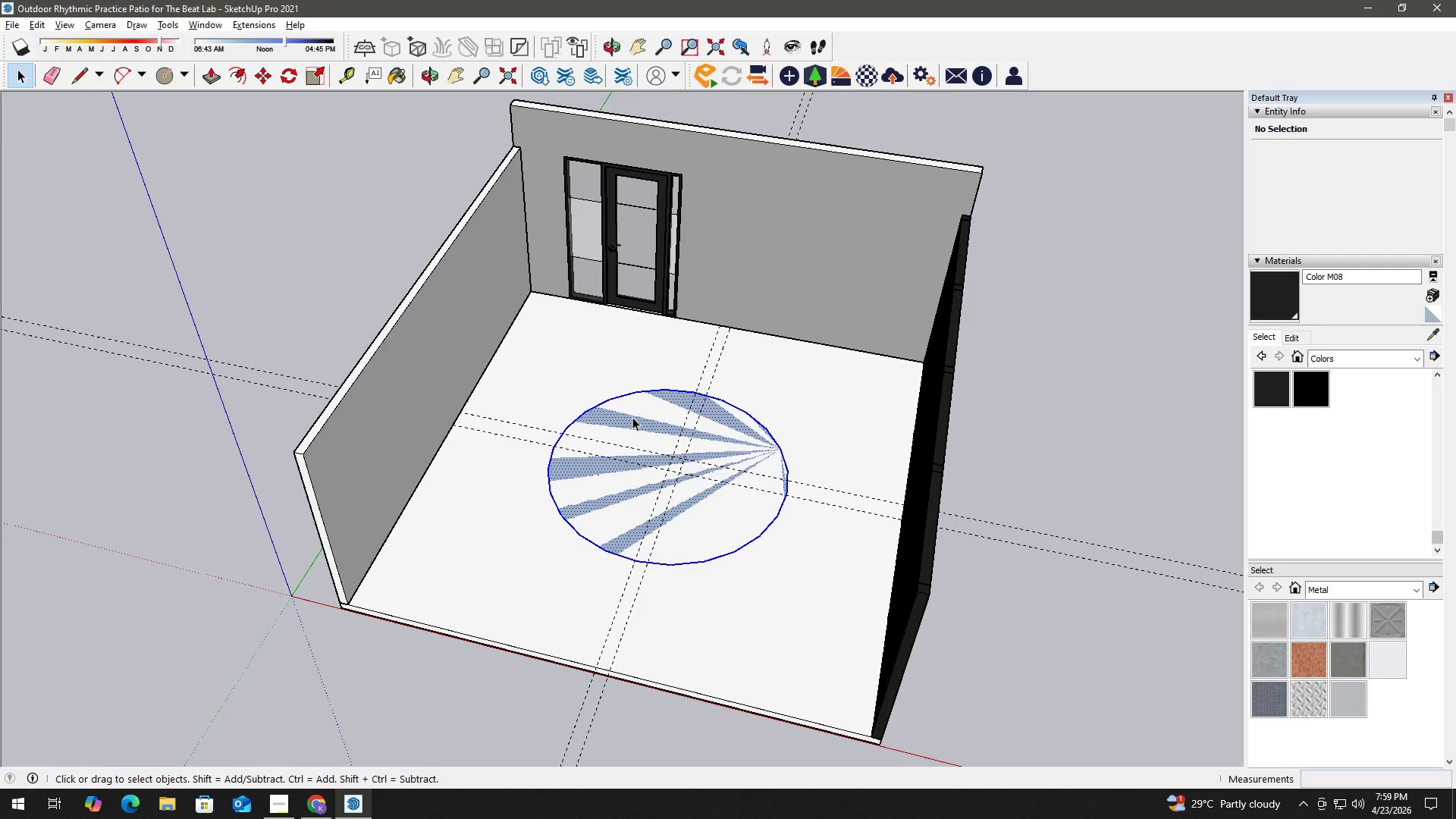 
right_click([632, 417])
 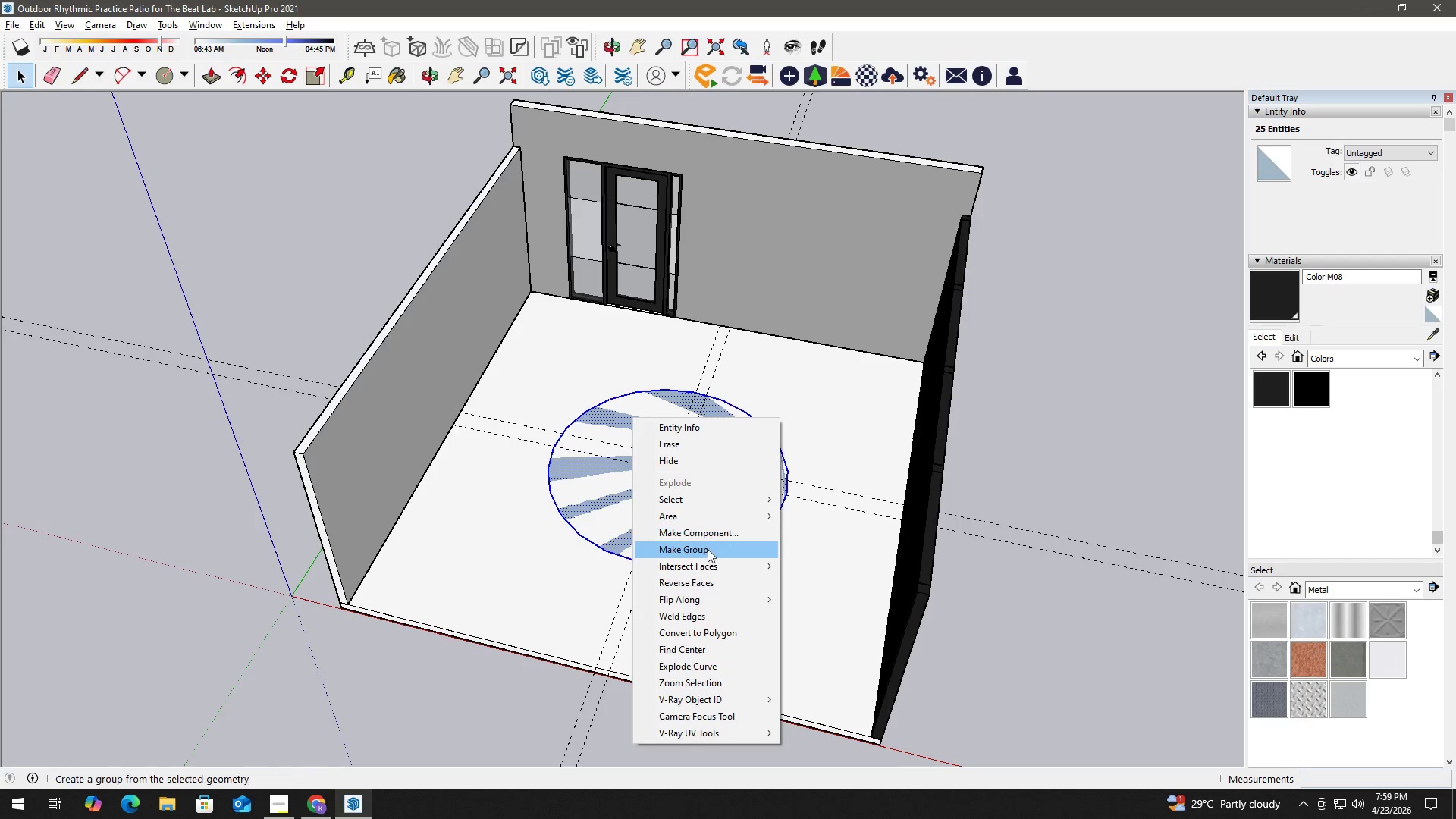 
left_click([708, 551])
 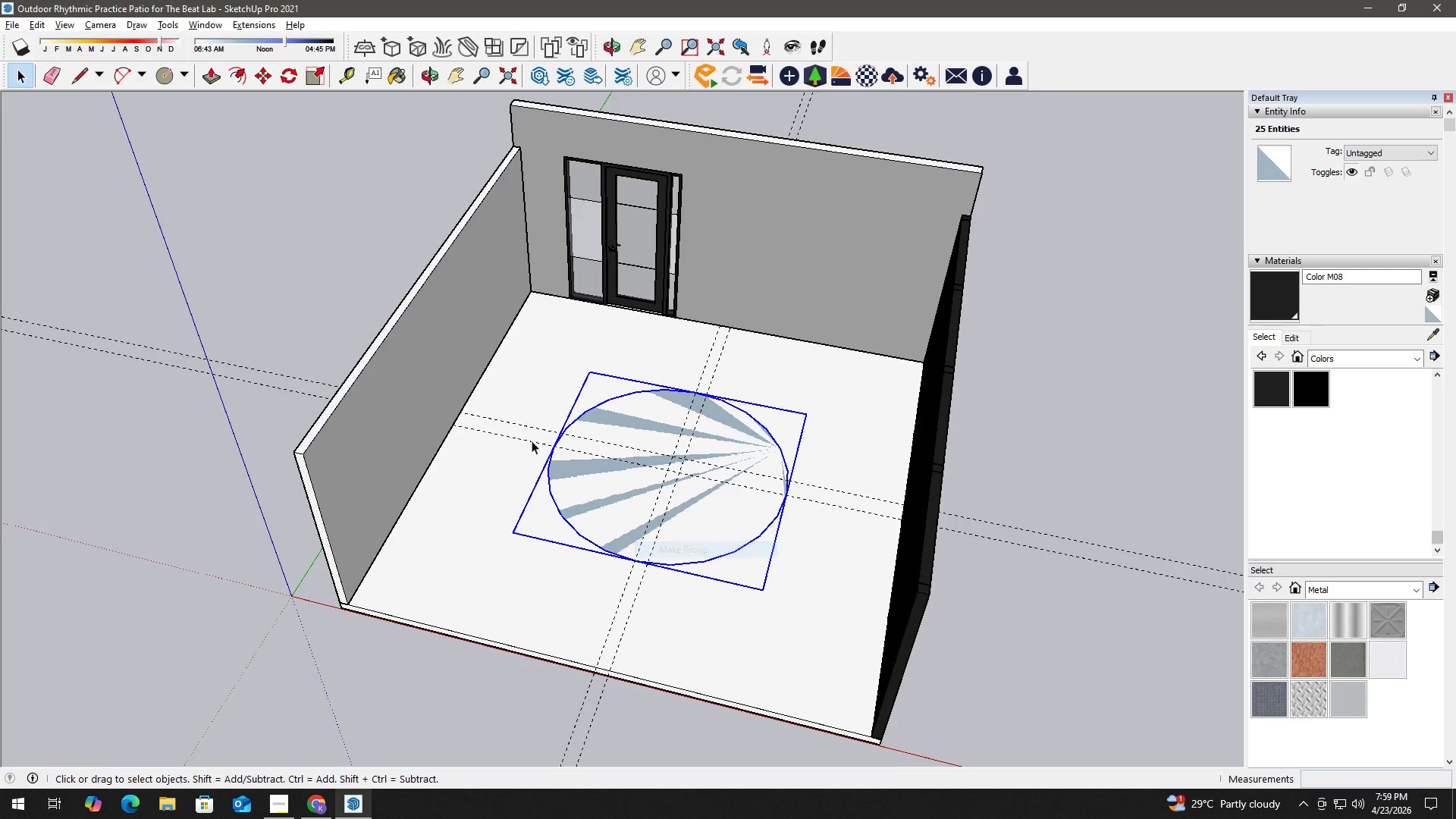 
key(Space)
 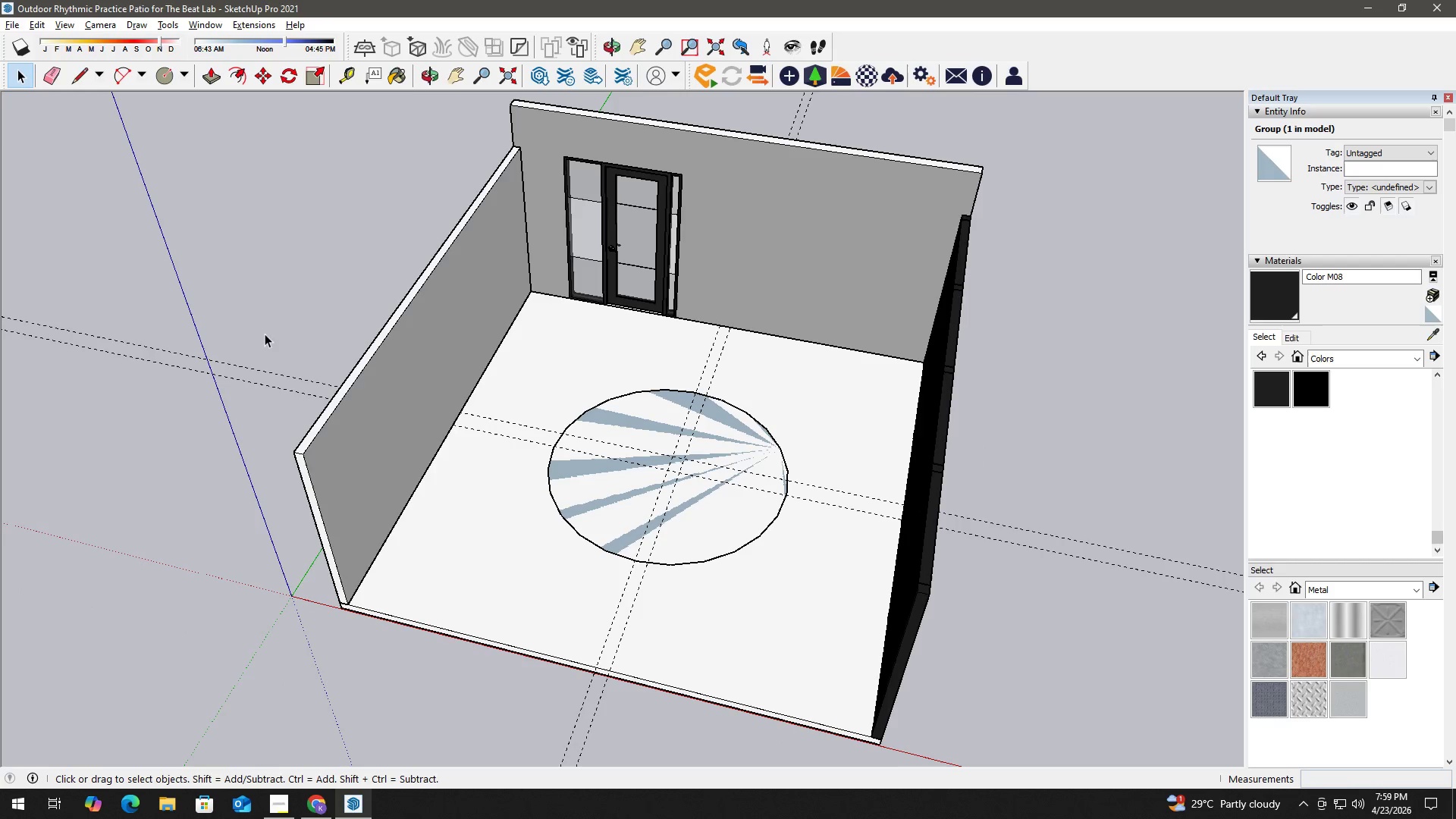 
key(T)
 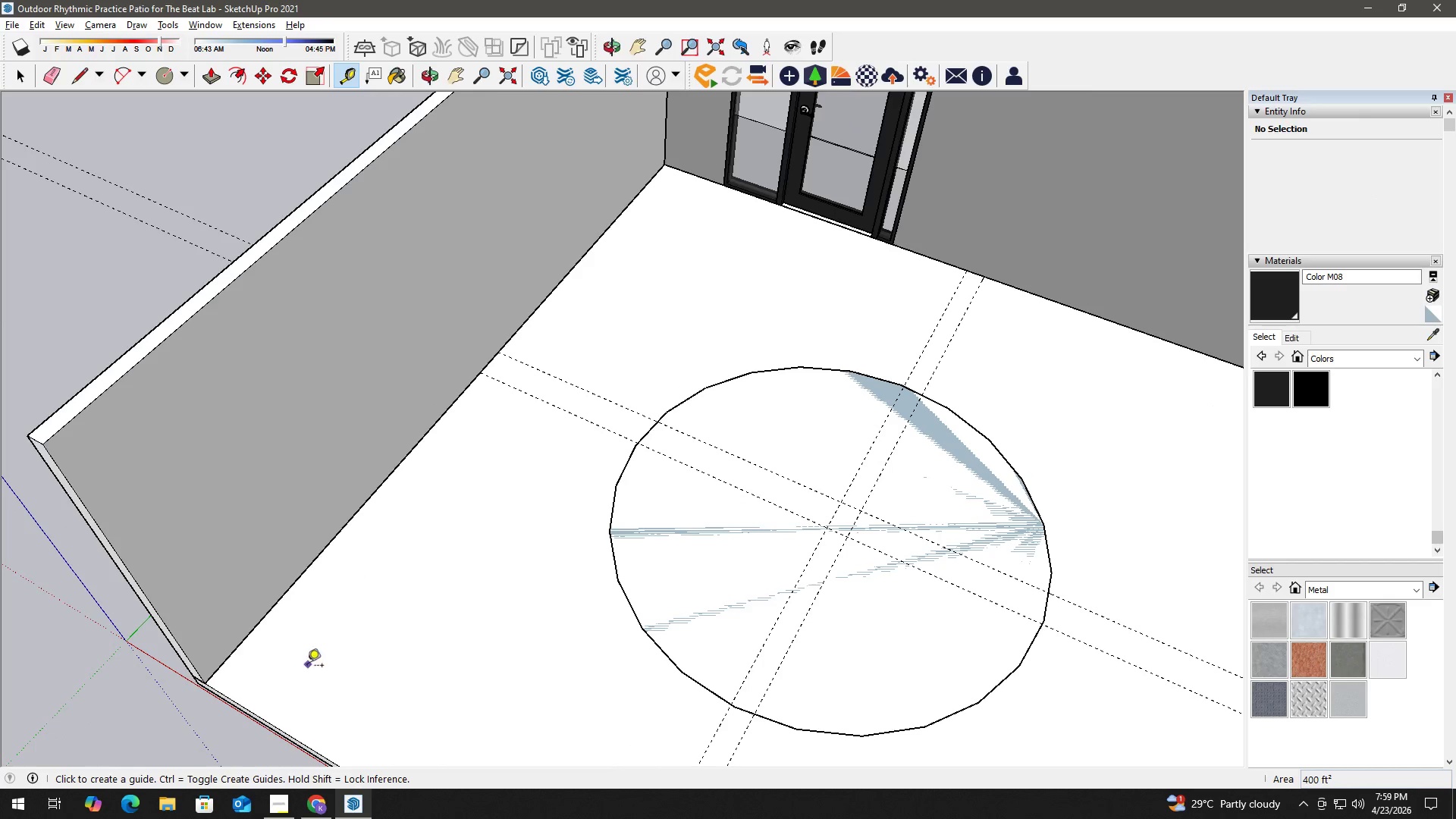 
scroll: coordinate [482, 389], scroll_direction: up, amount: 5.0
 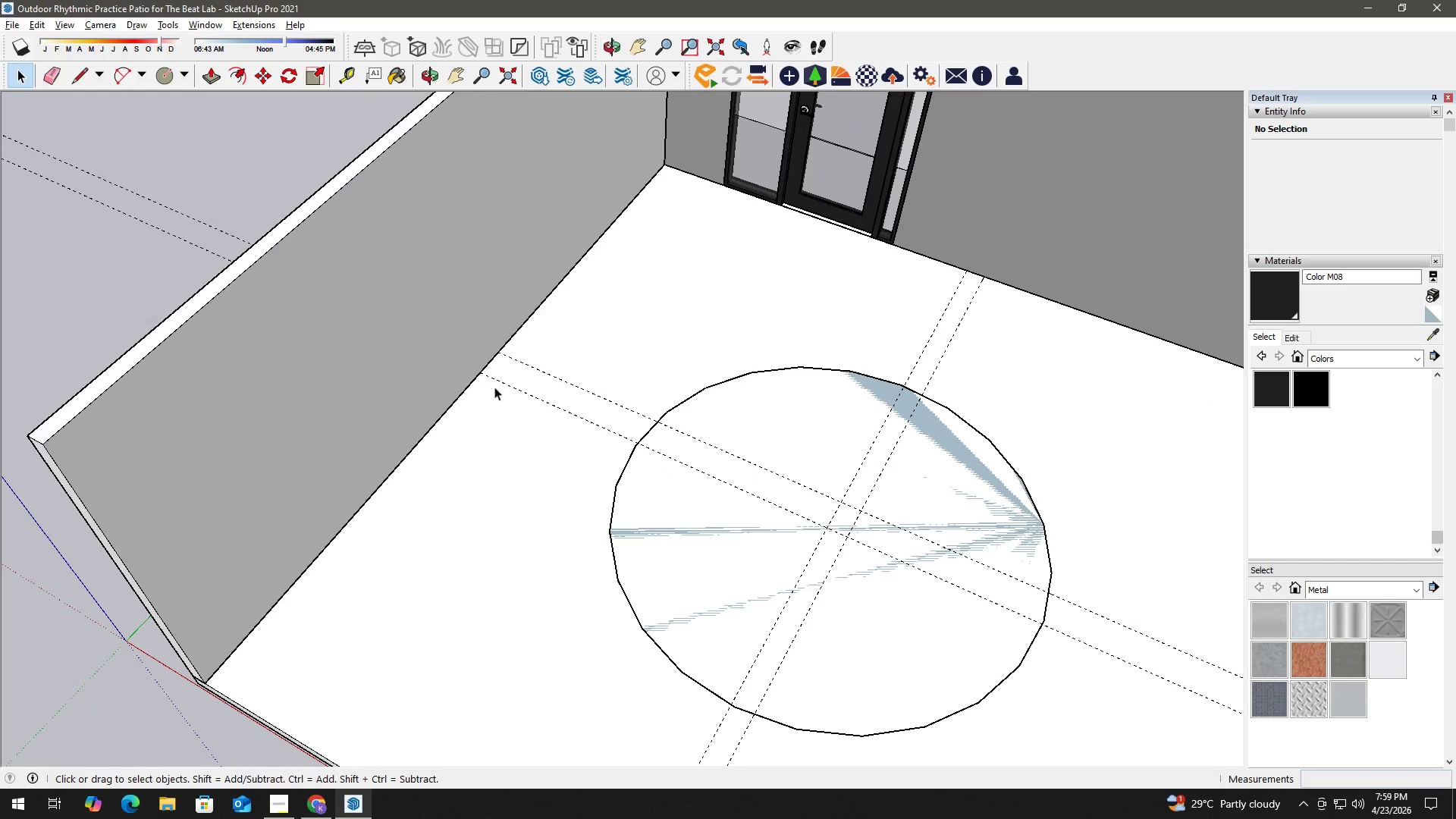 
left_click([262, 715])
 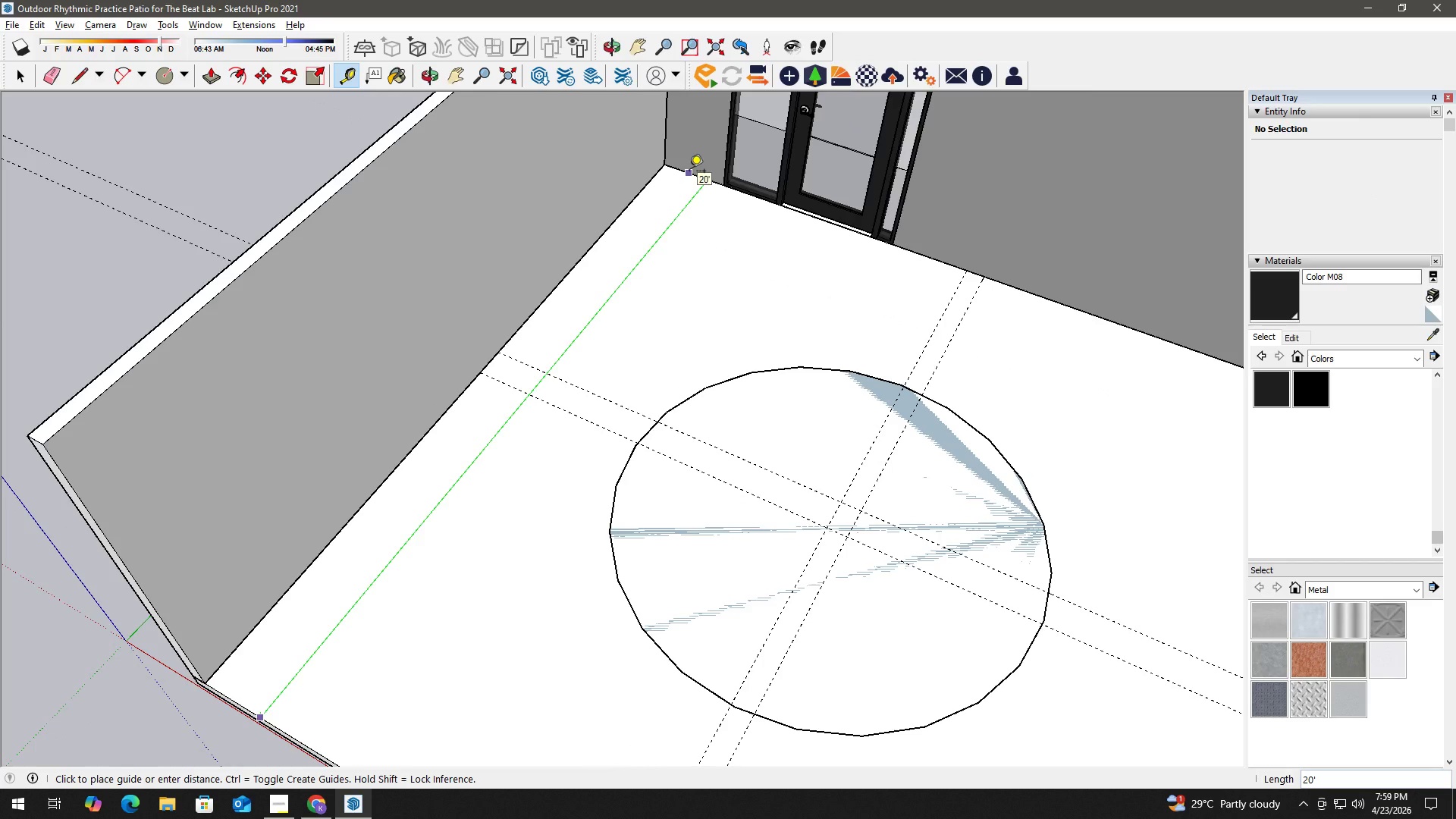 
key(Space)
 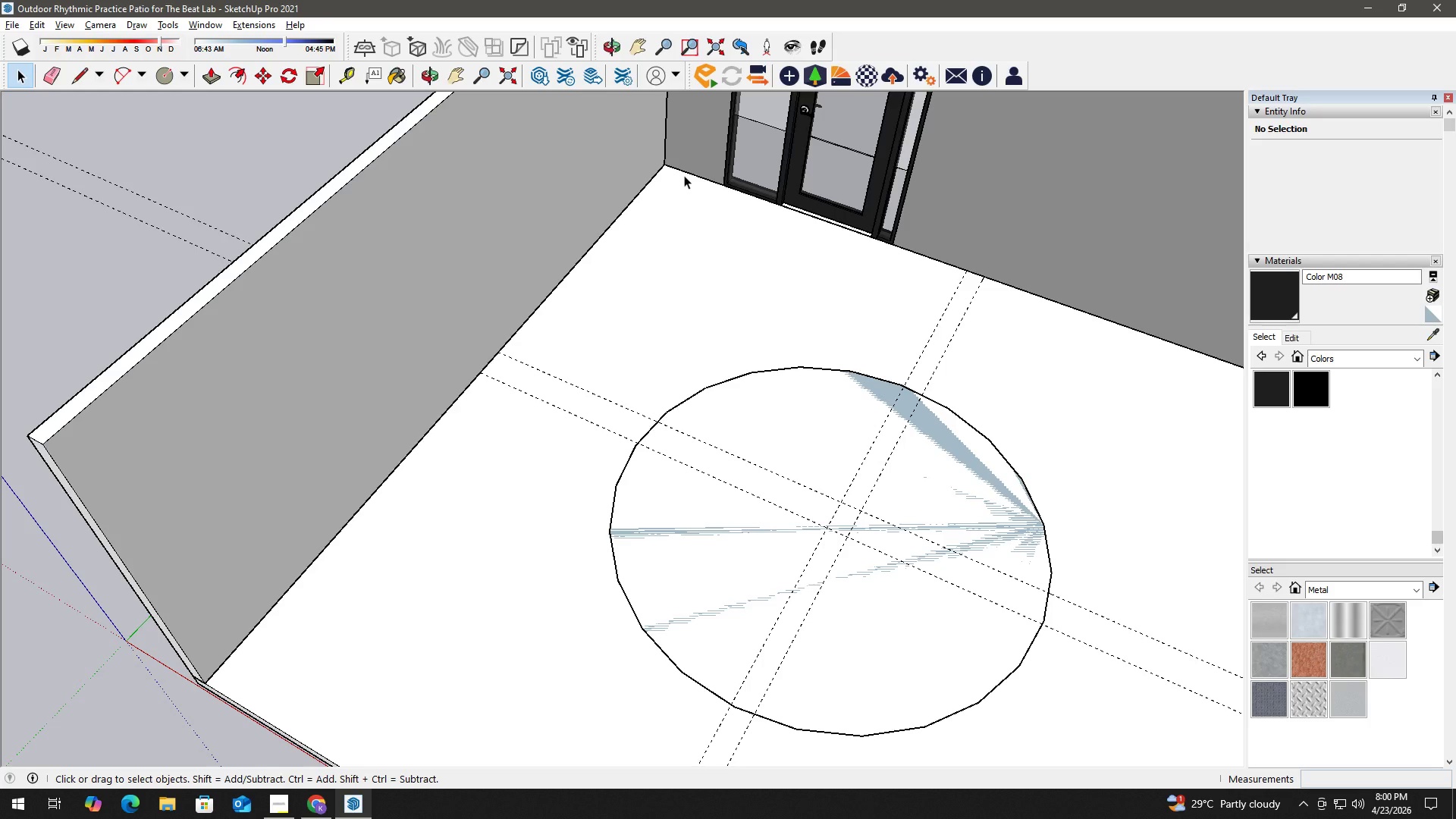 
wait(14.19)
 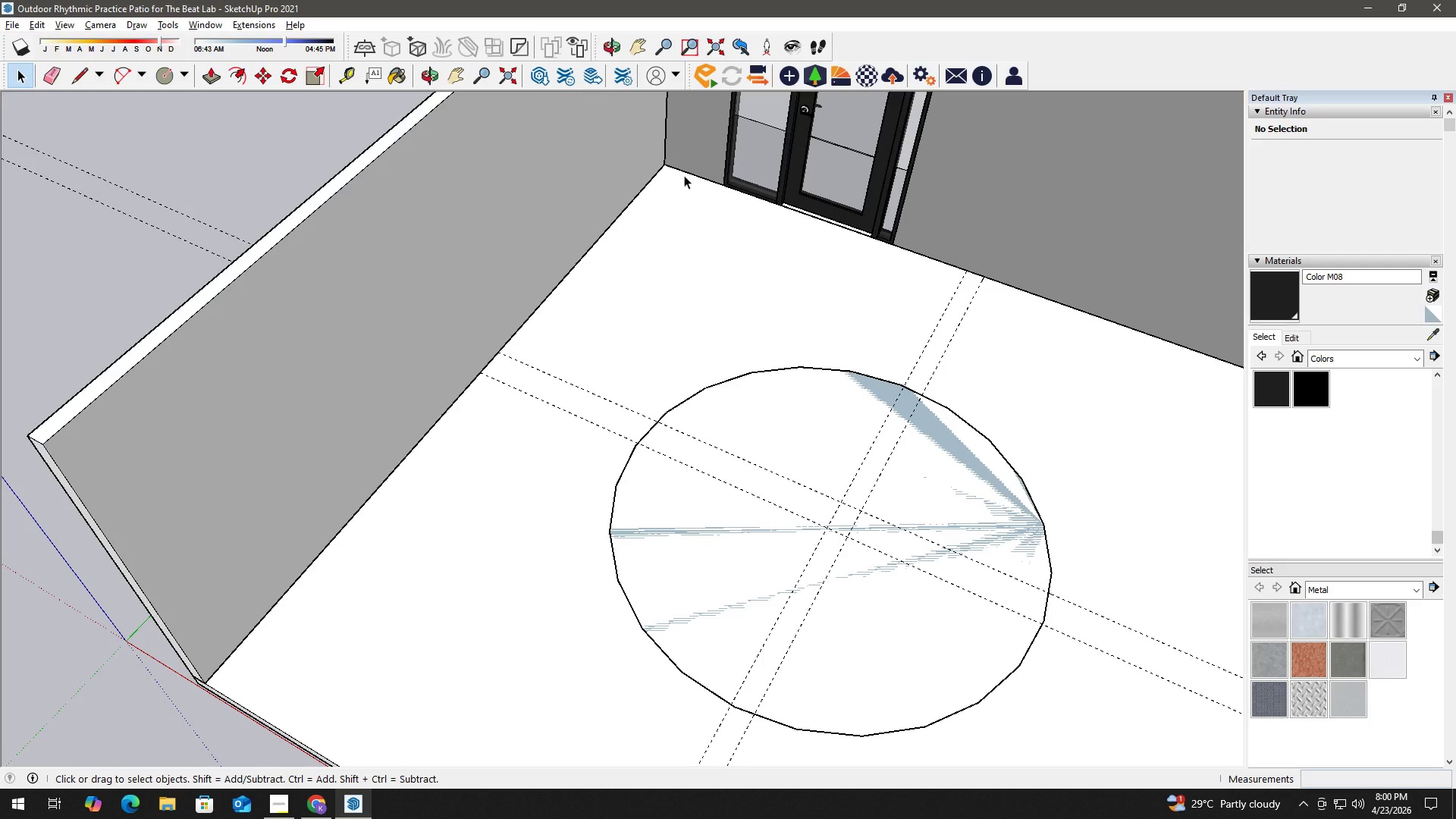 
key(Space)
 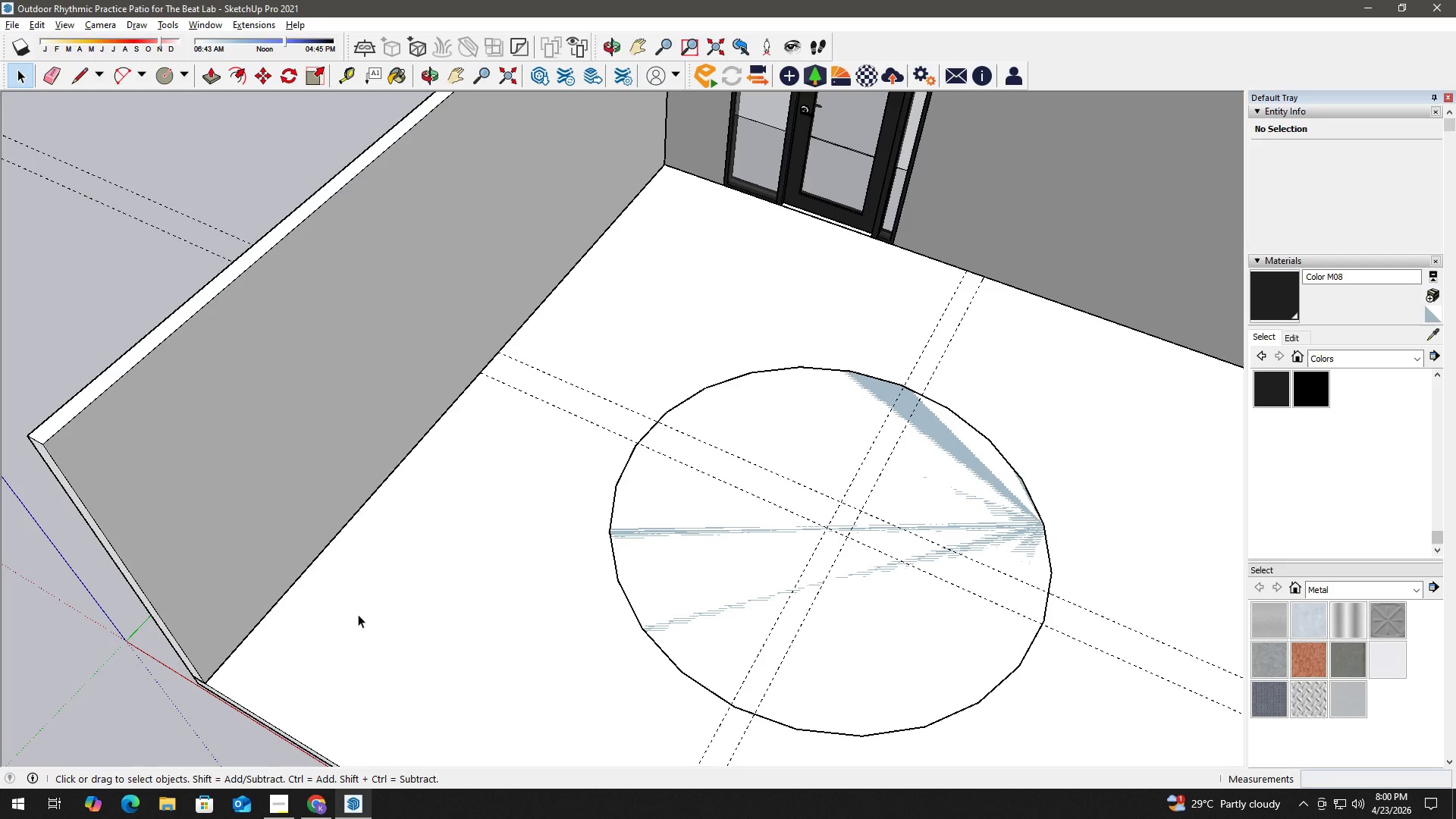 
key(T)
 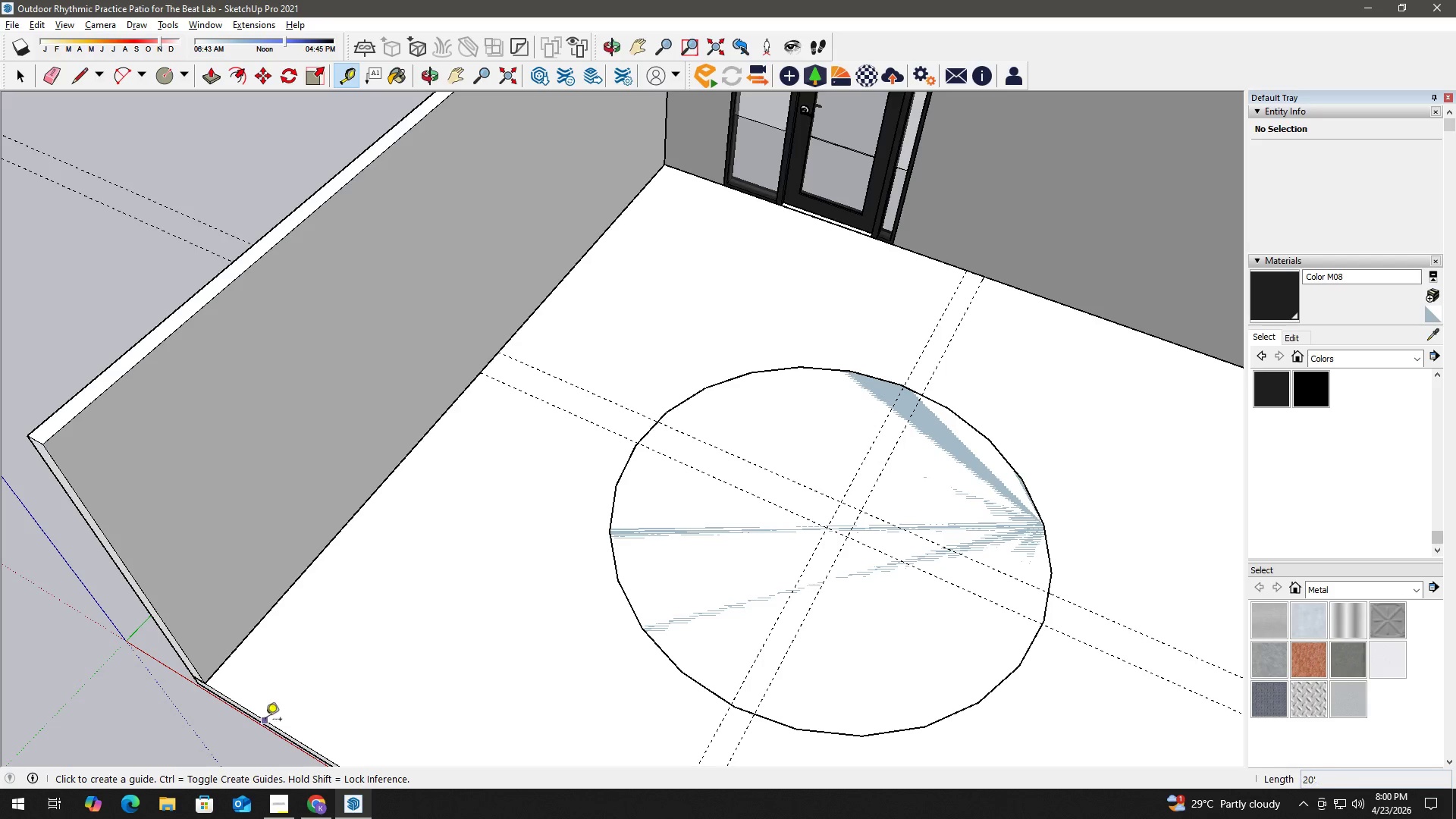 
left_click([265, 720])
 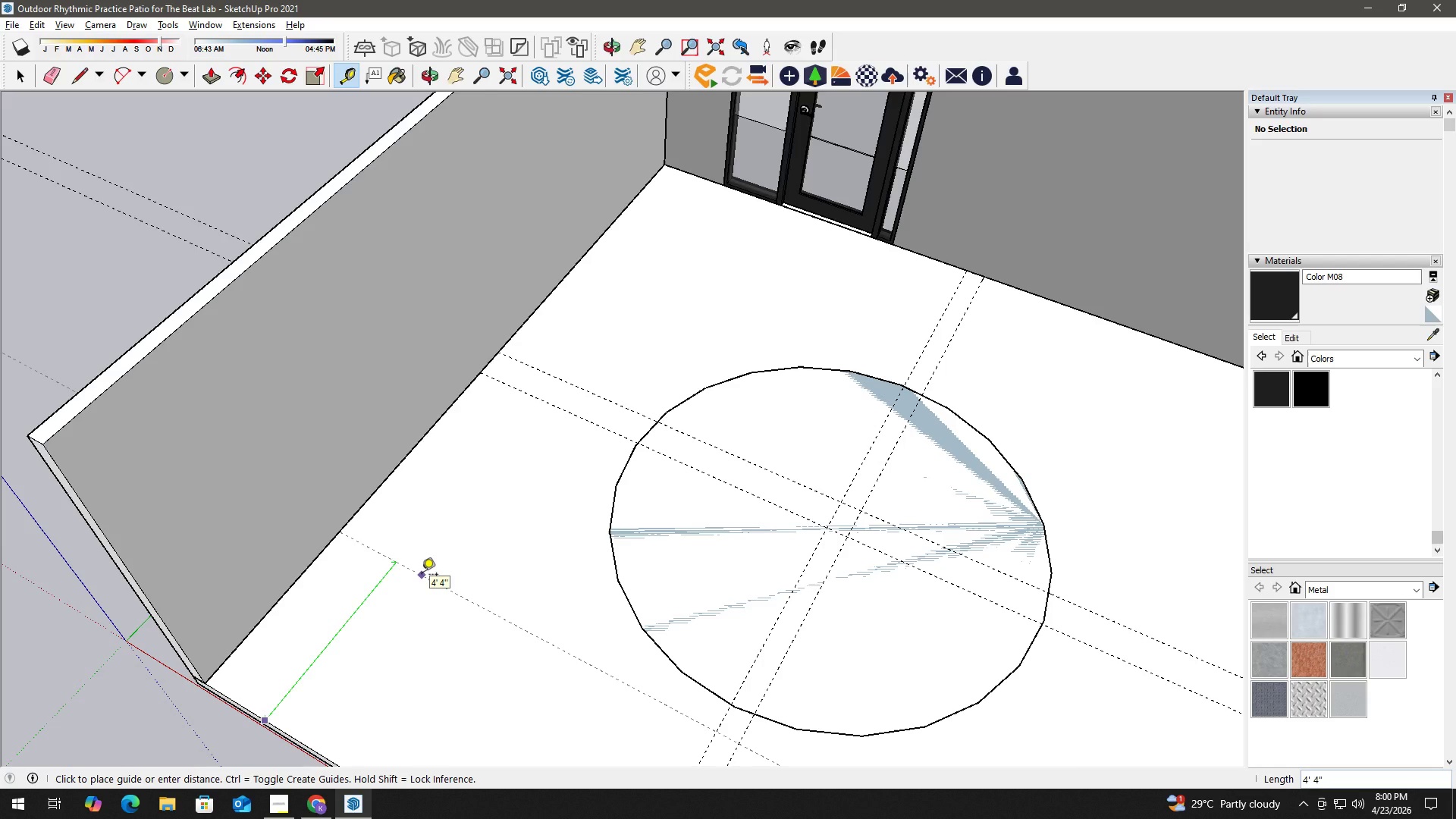 
key(Numpad8)
 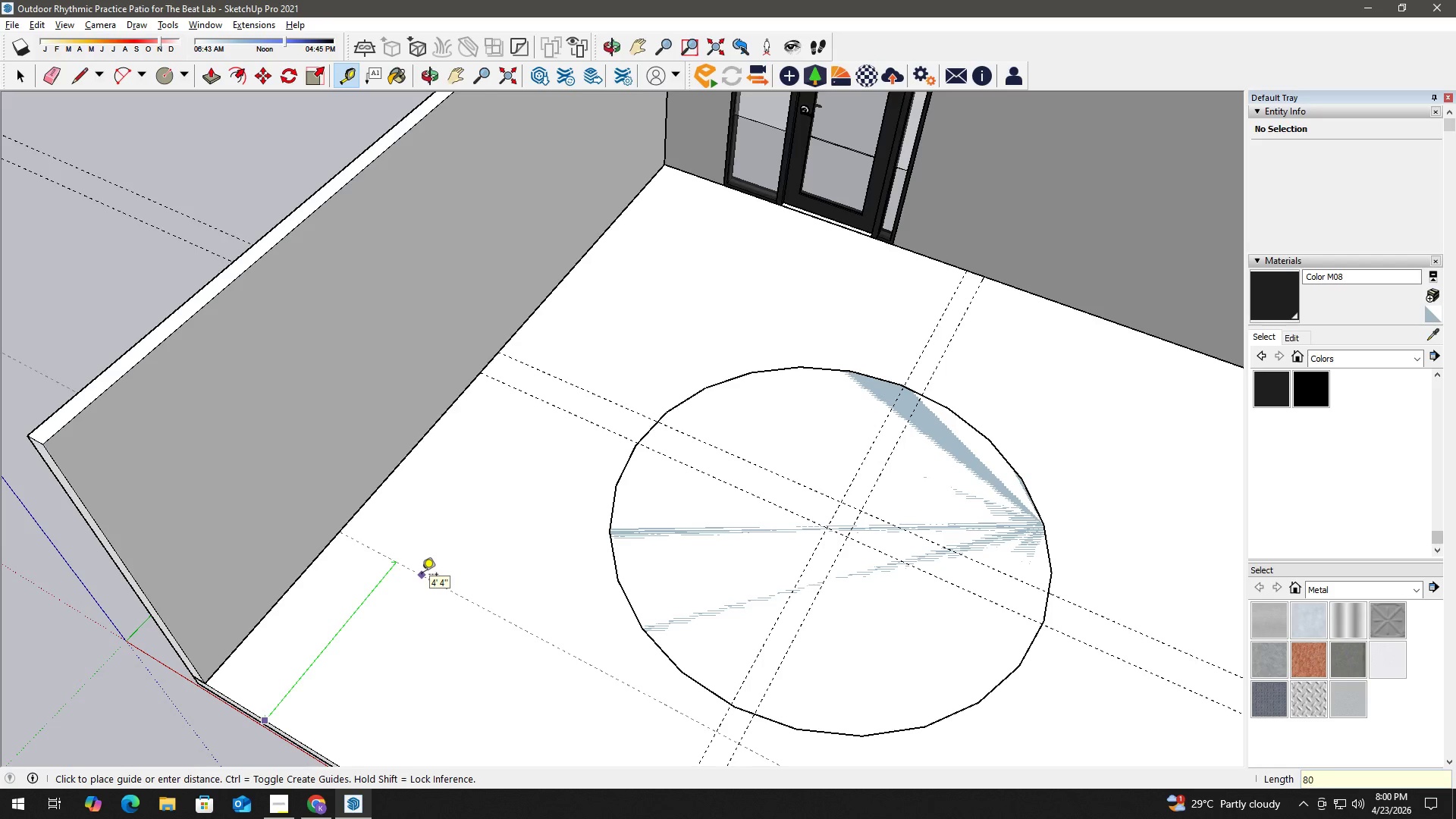 
key(Numpad0)
 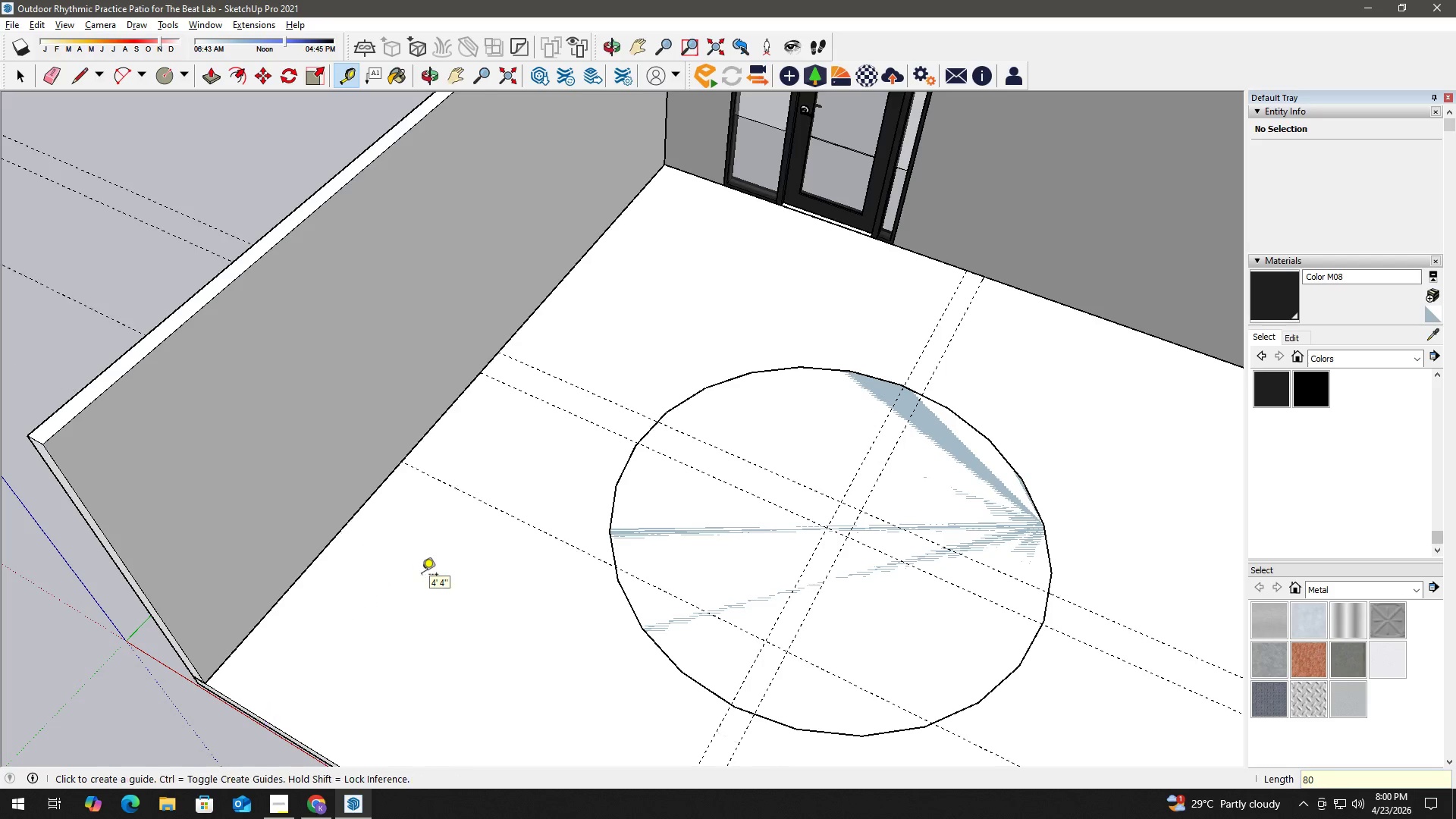 
key(NumpadEnter)
 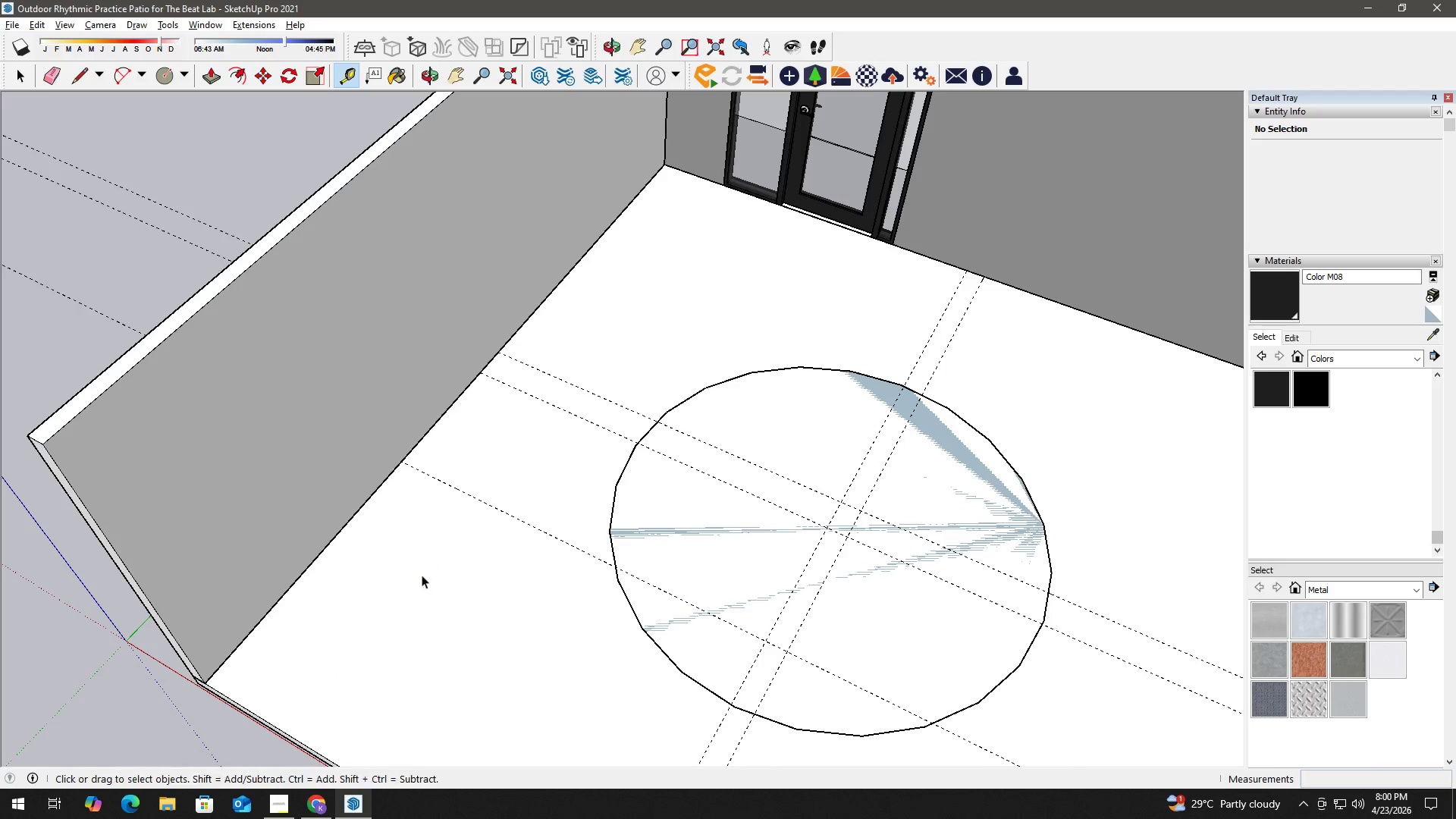 
key(Space)
 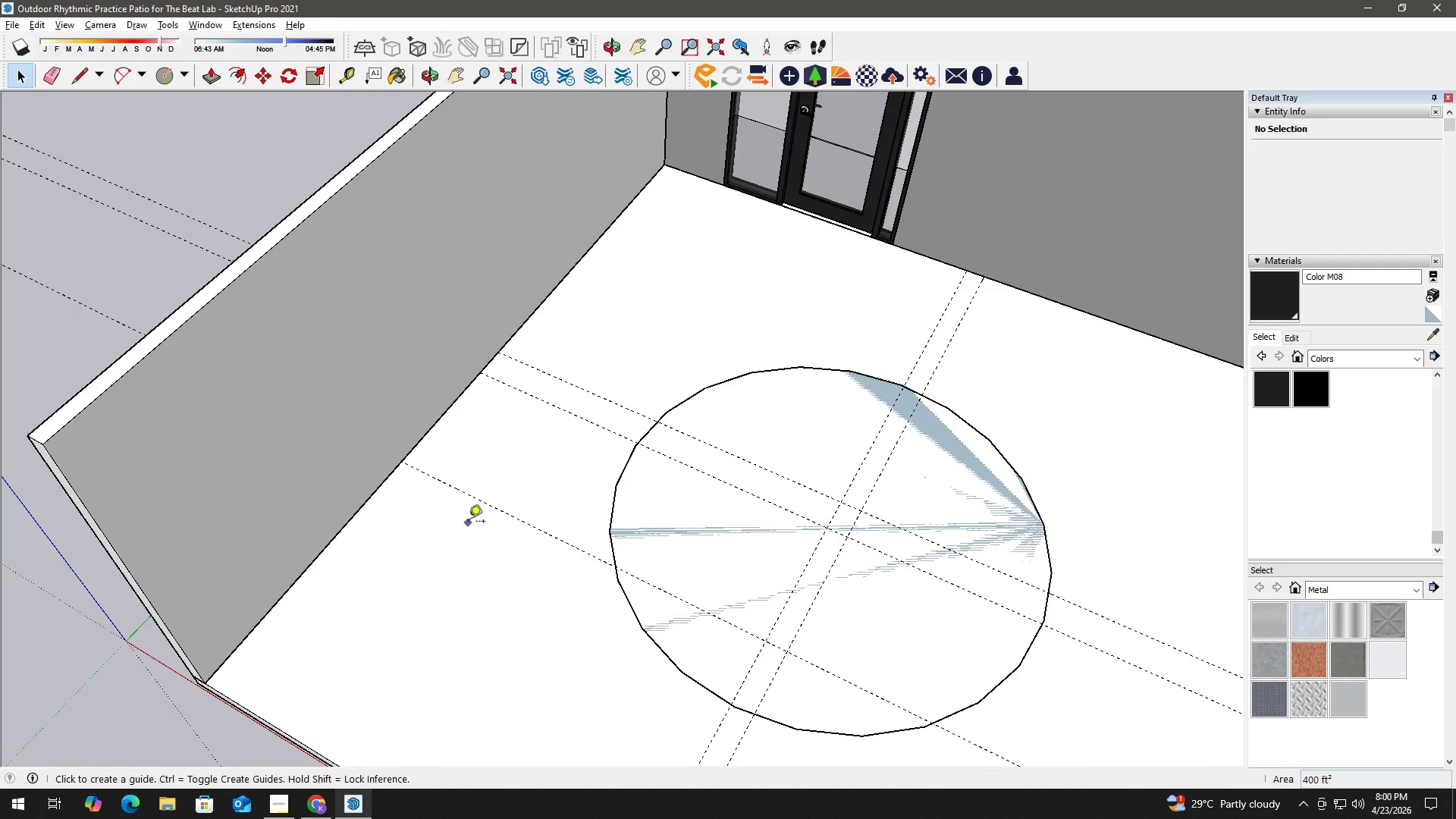 
key(T)
 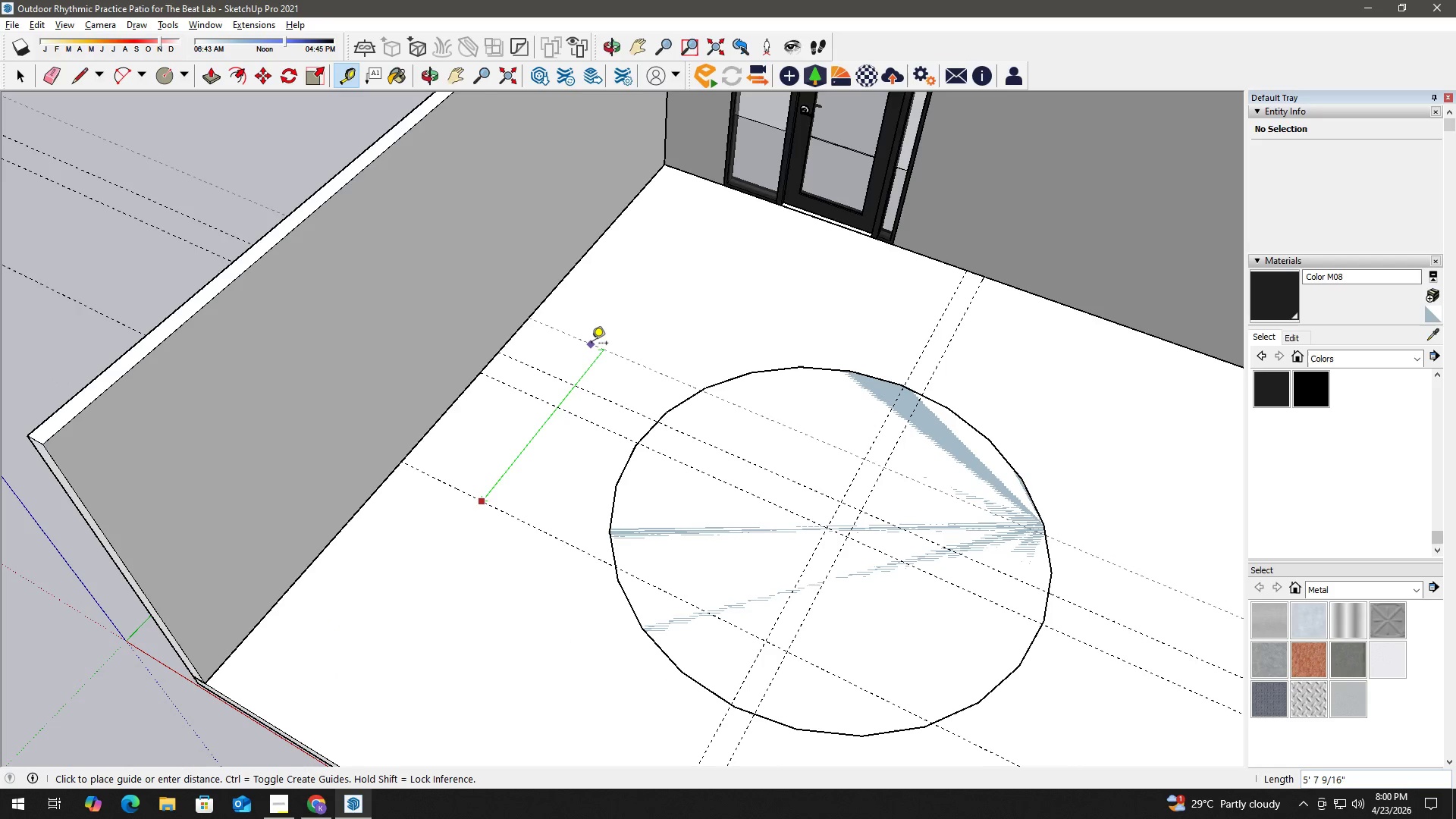 
key(Numpad8)
 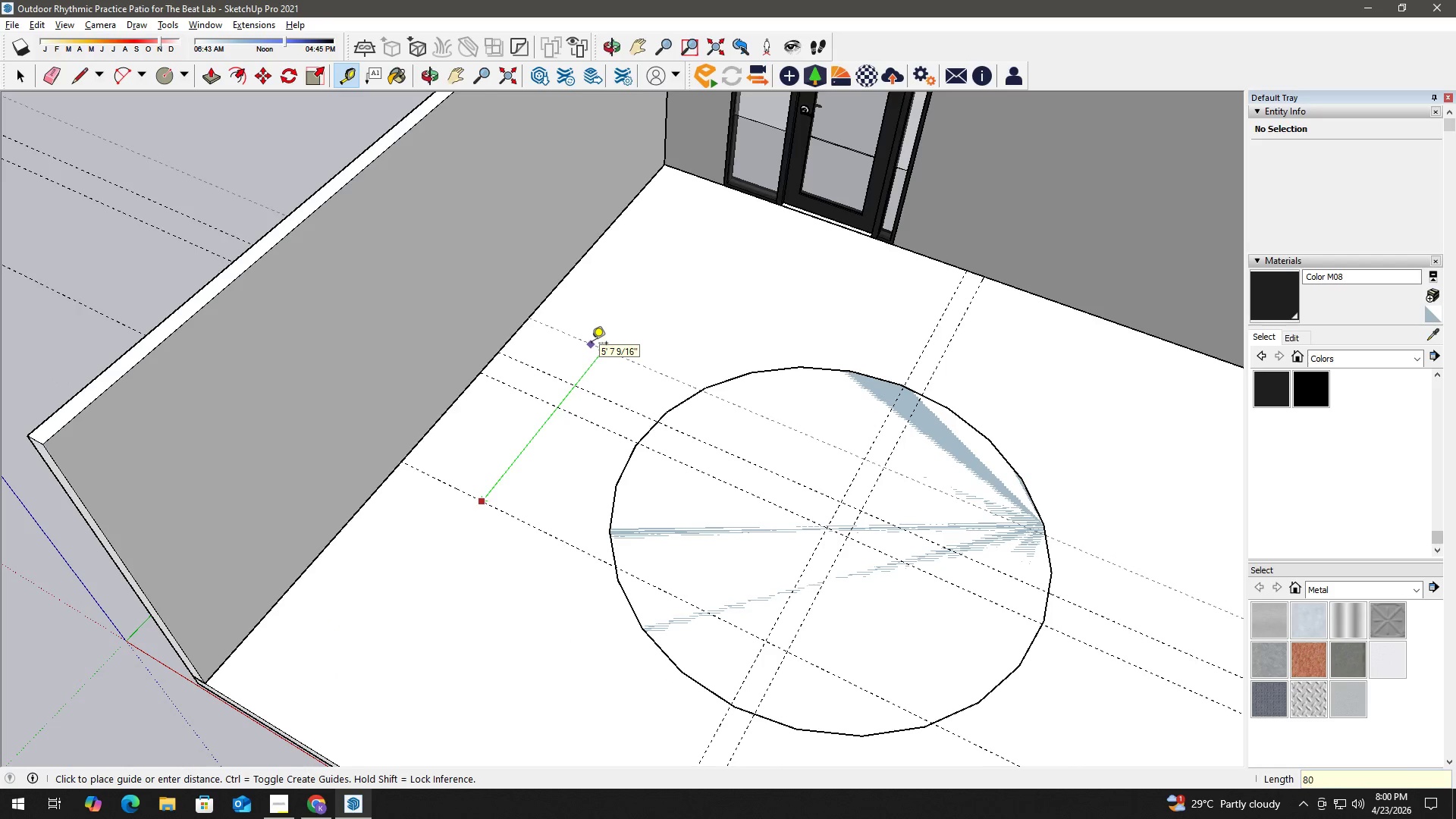 
key(Numpad0)
 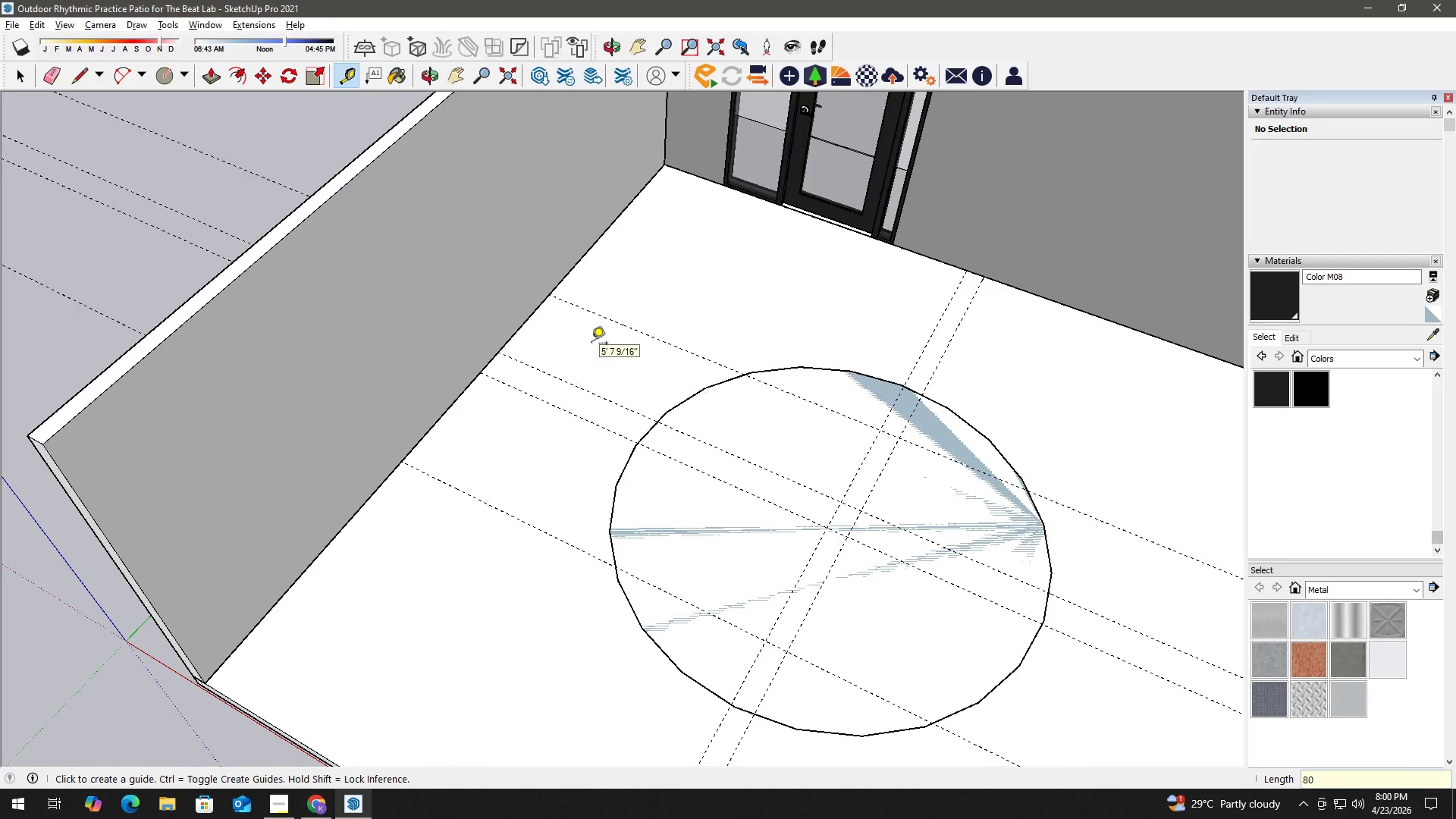 
key(NumpadEnter)
 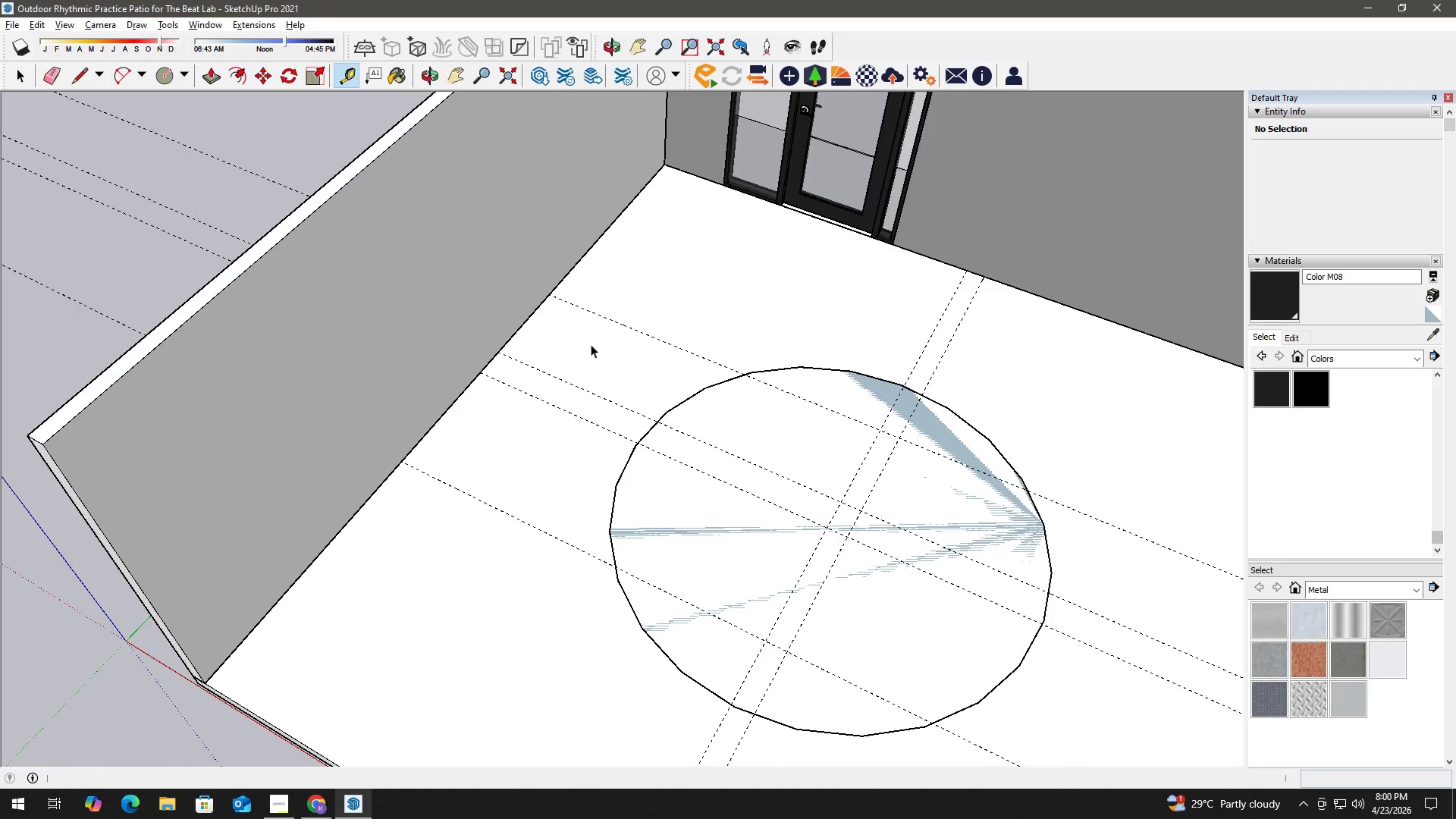 
key(Space)
 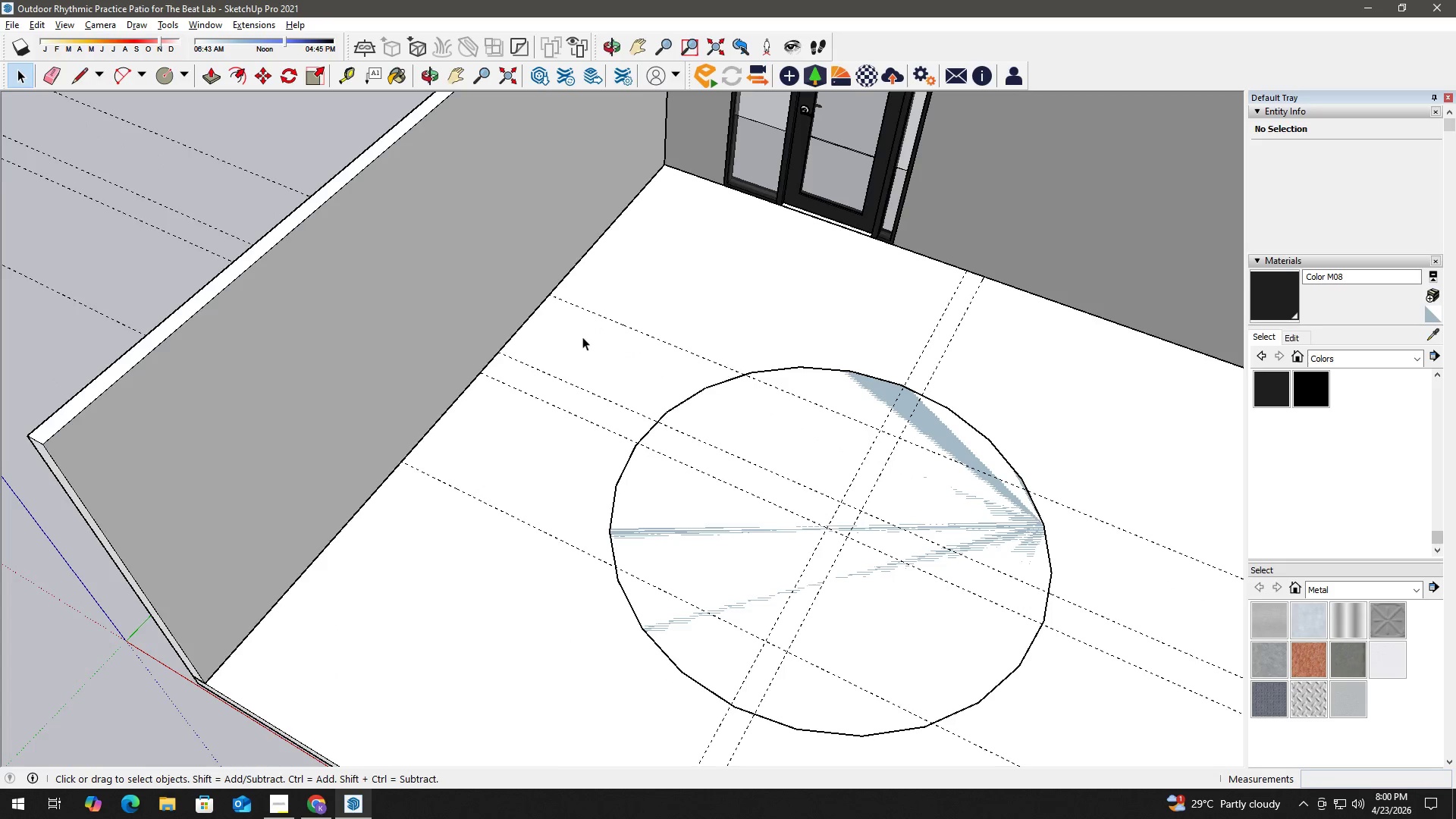 
scroll: coordinate [580, 340], scroll_direction: down, amount: 3.0
 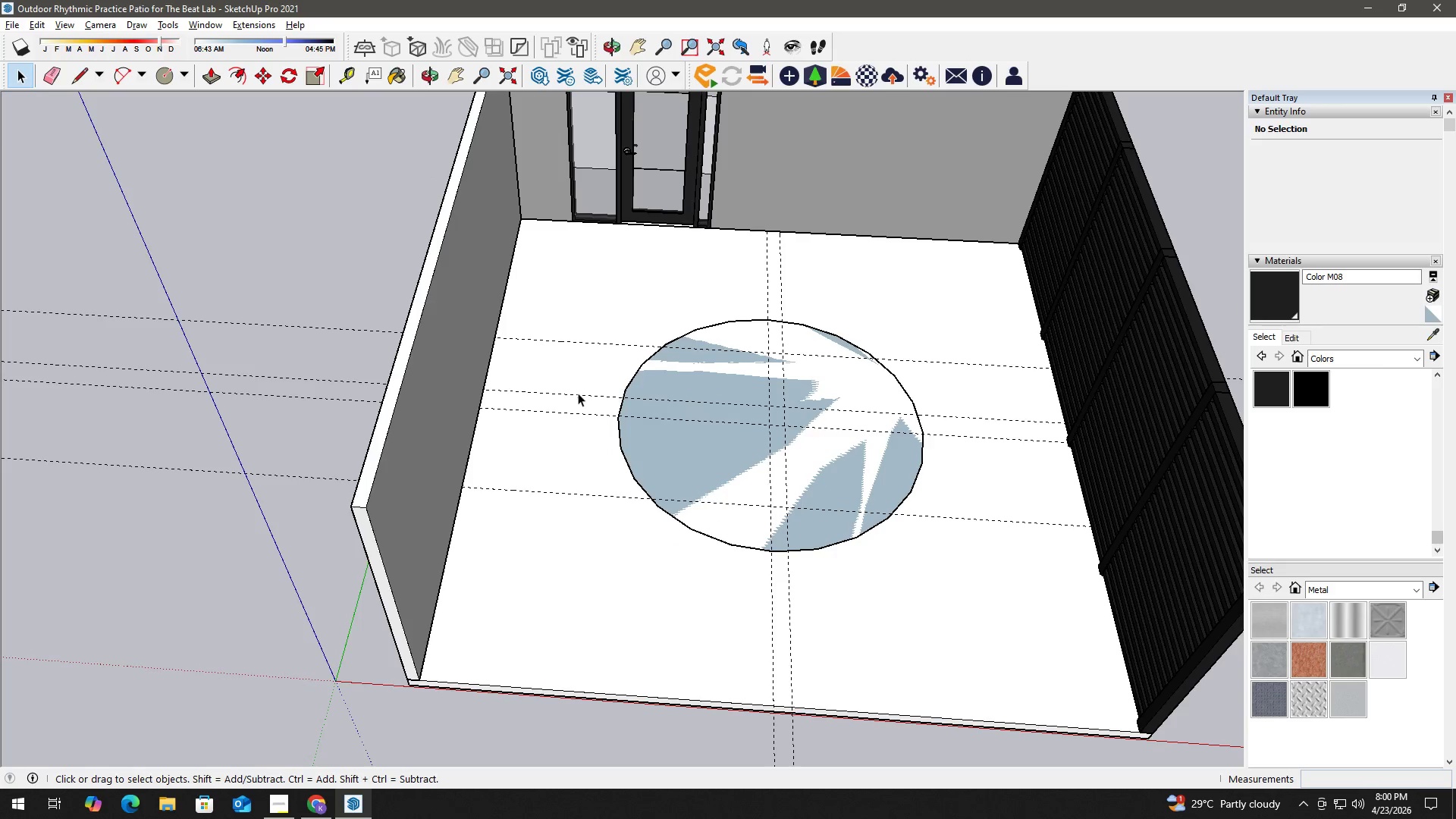 
key(T)
 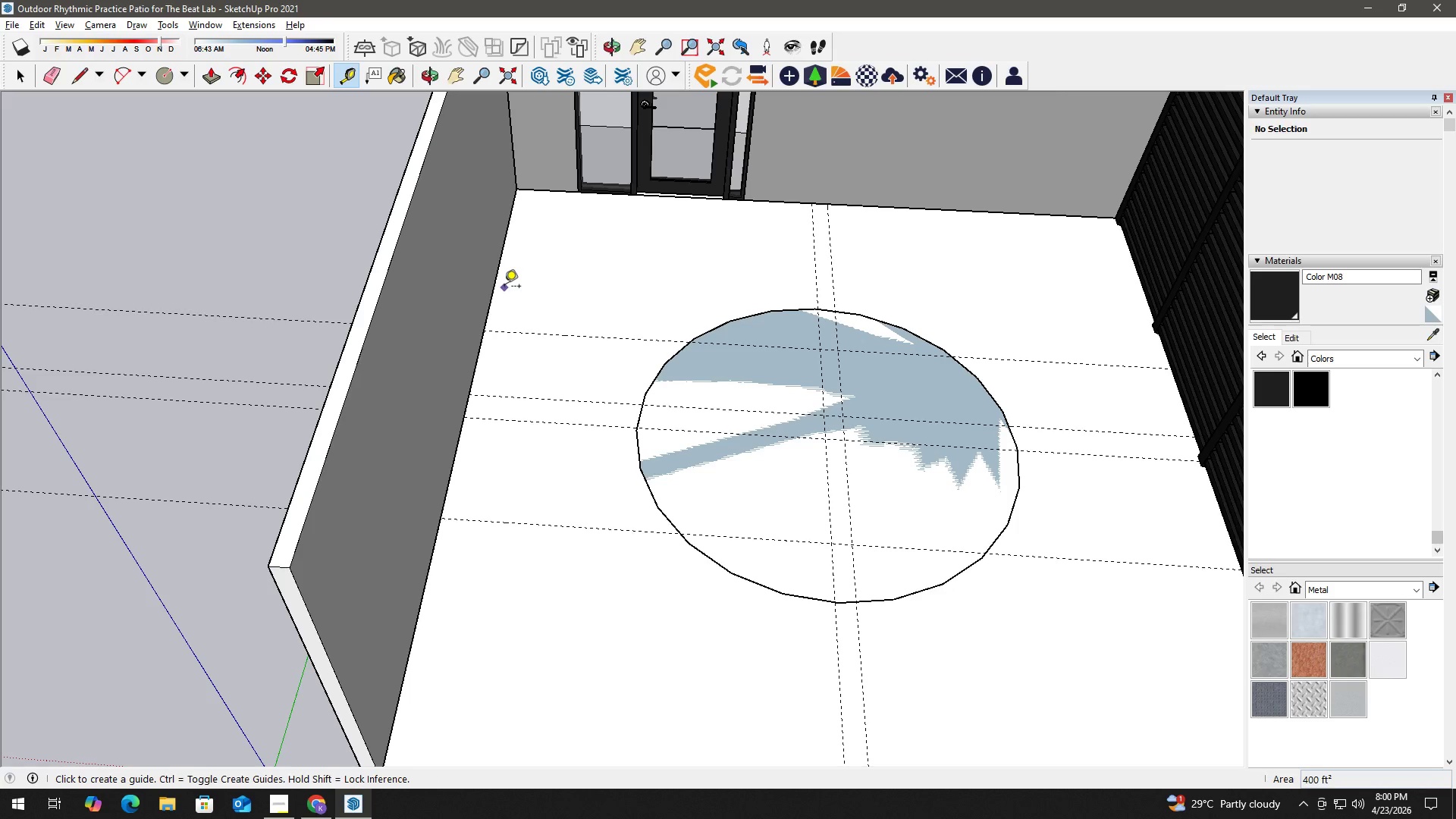 
scroll: coordinate [541, 353], scroll_direction: up, amount: 2.0
 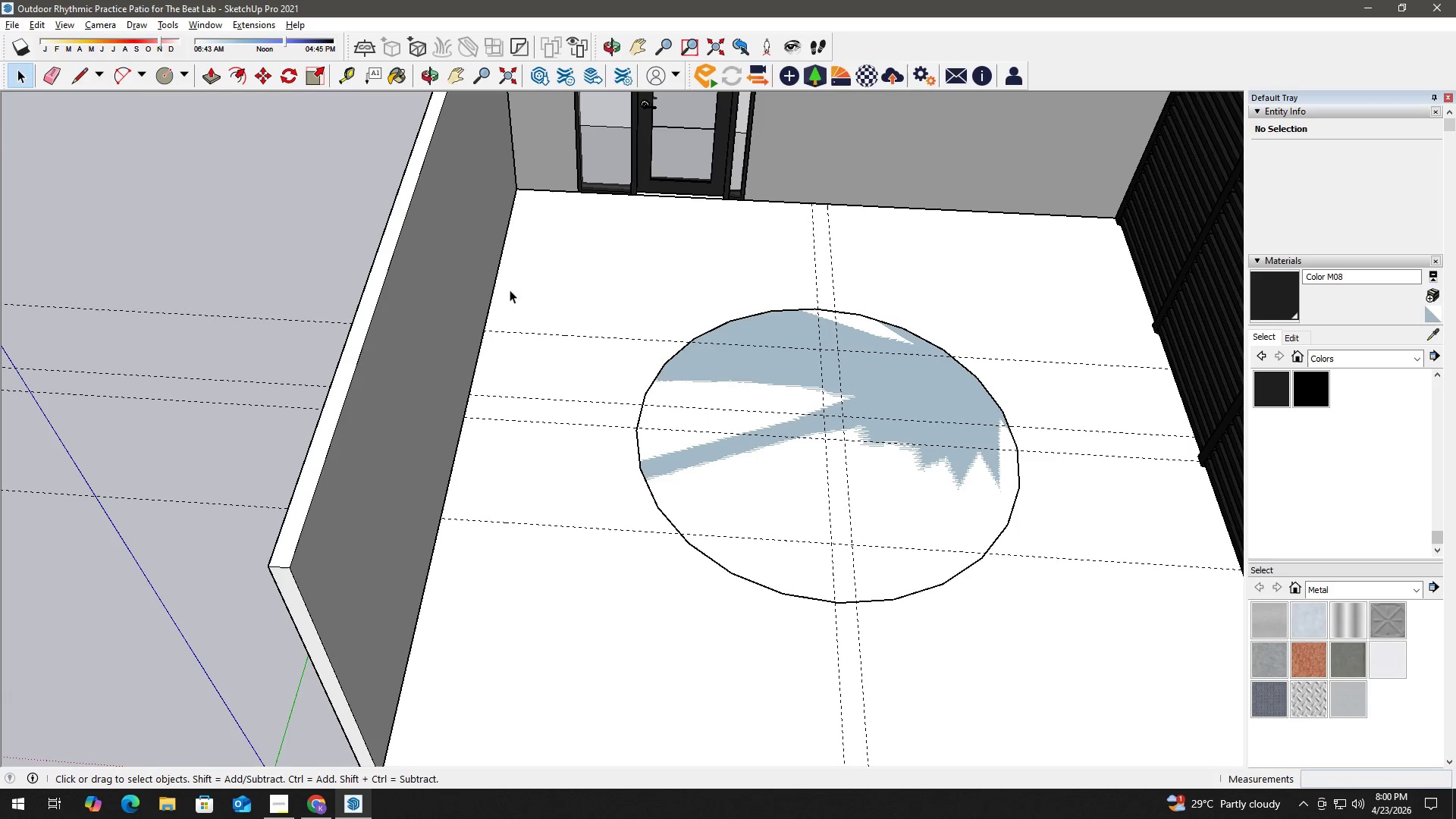 
key(Space)
 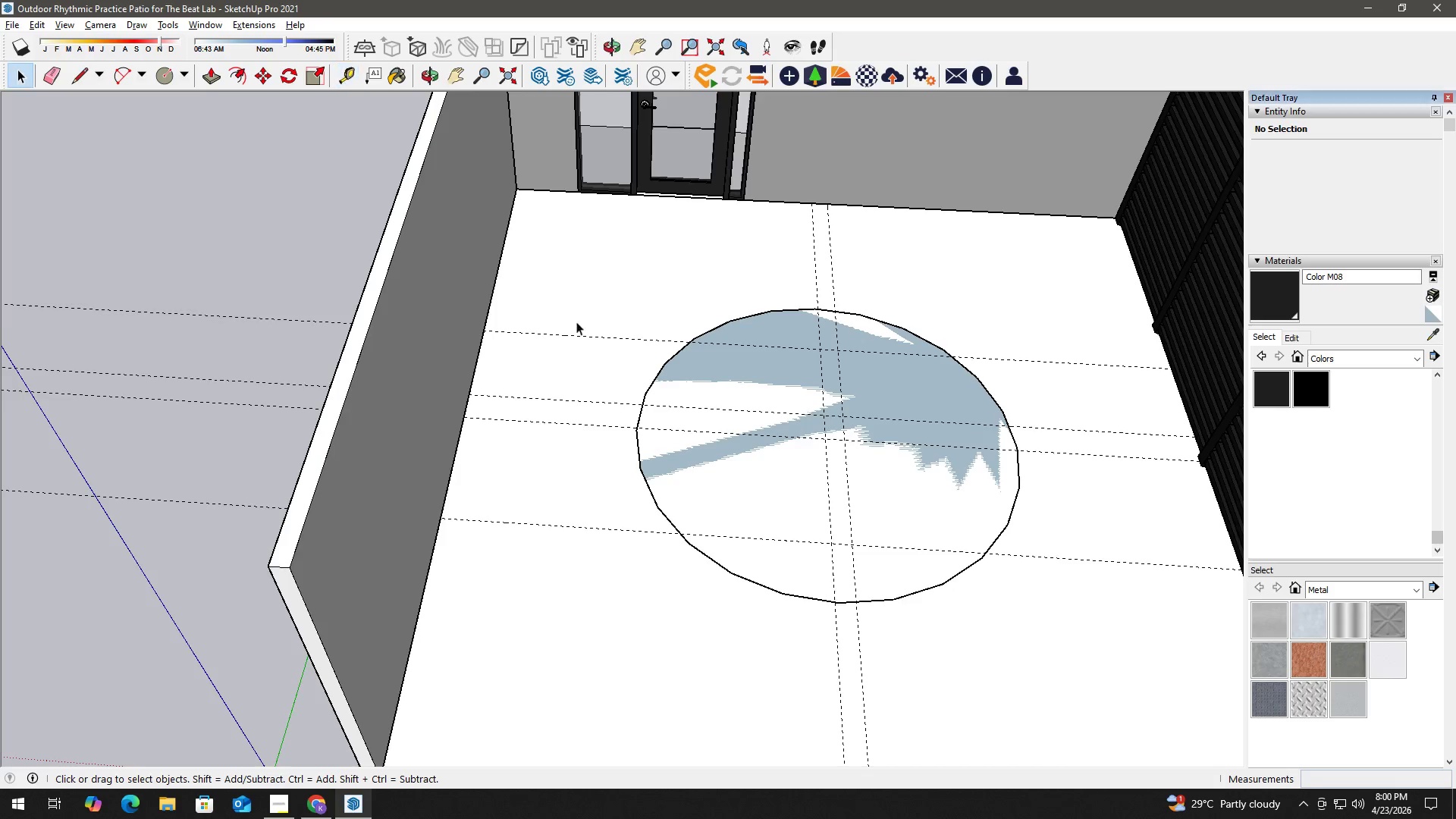 
scroll: coordinate [571, 315], scroll_direction: down, amount: 4.0
 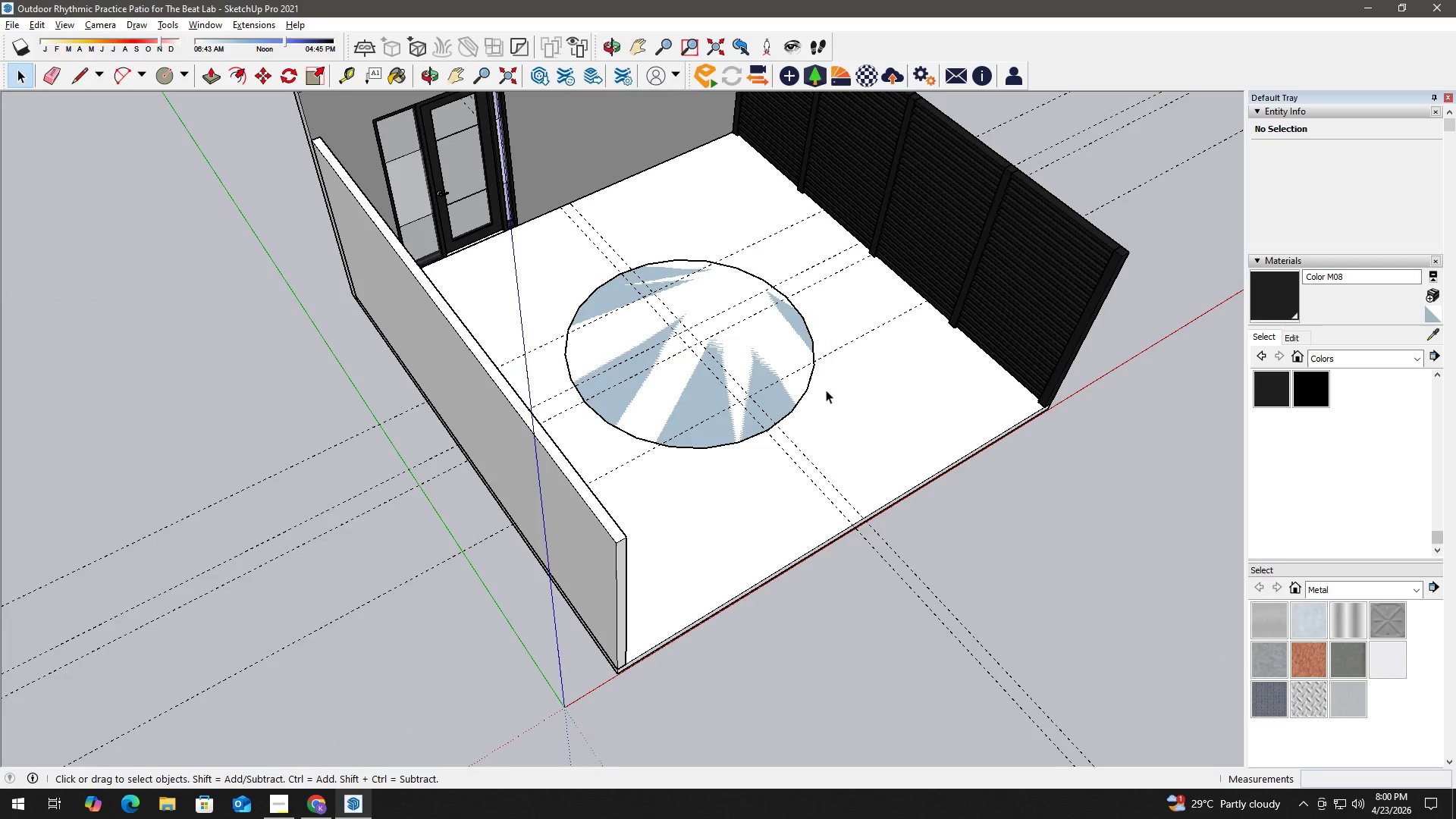 
key(H)
 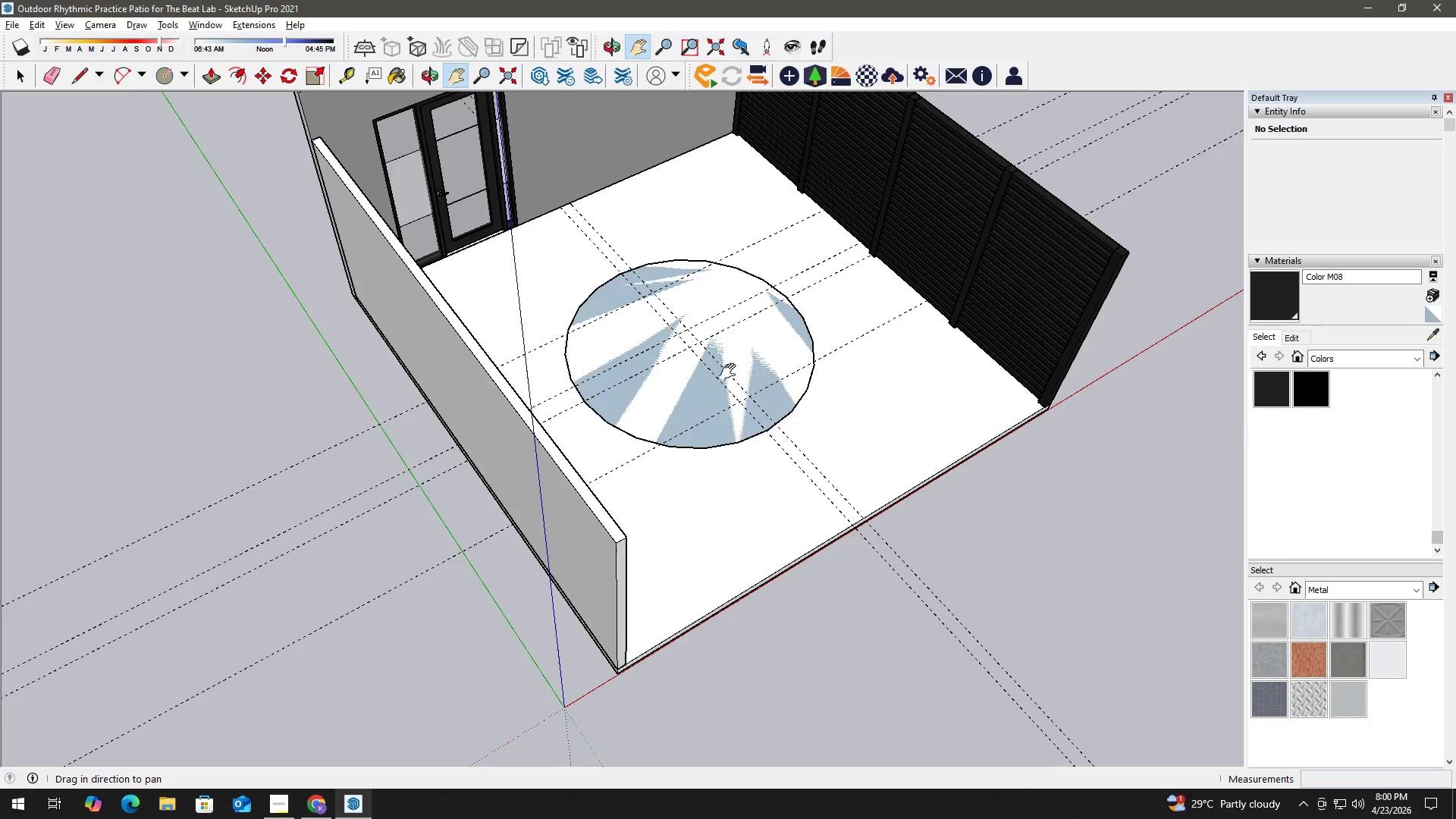 
left_click_drag(start_coordinate=[732, 372], to_coordinate=[651, 476])
 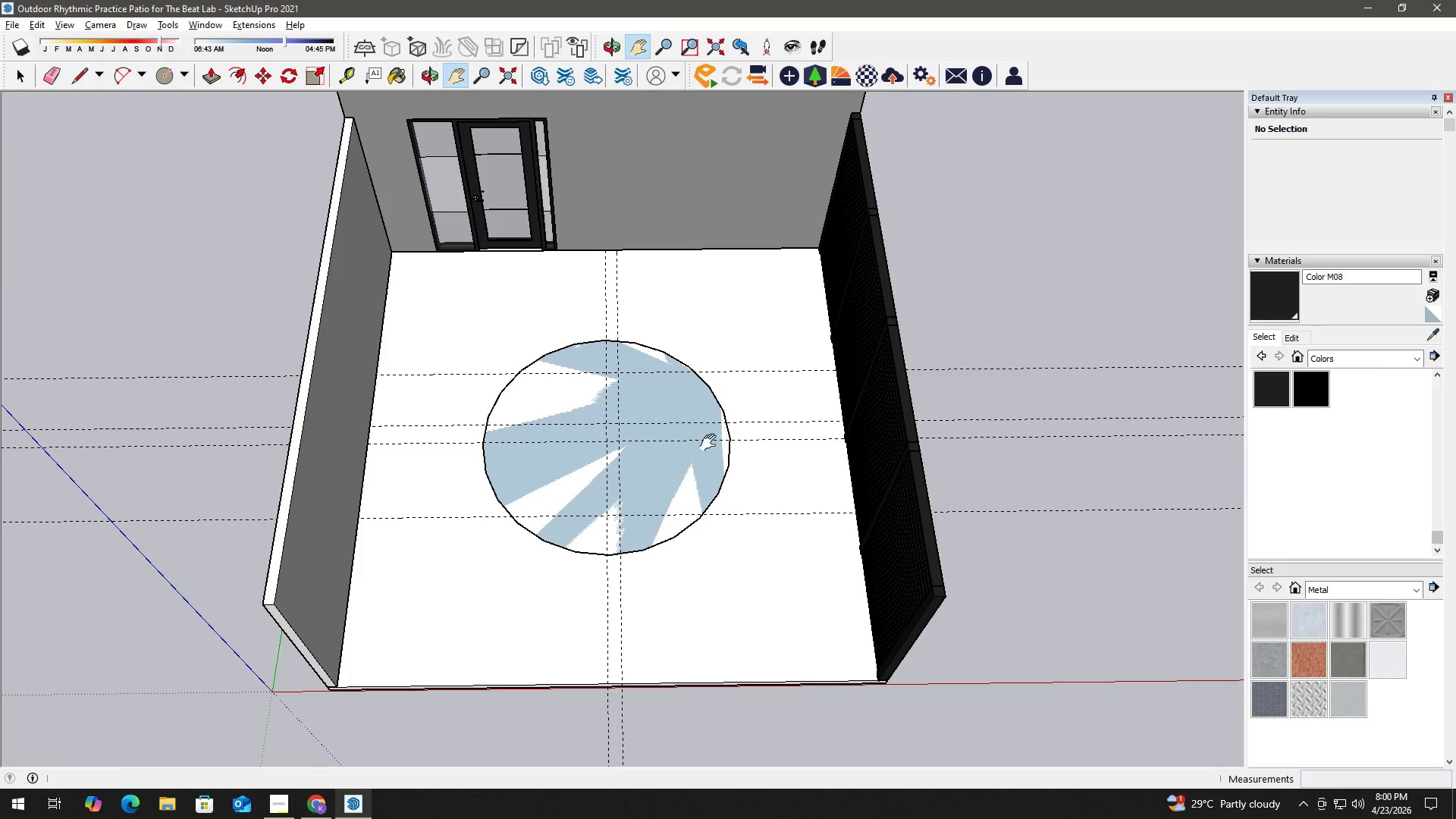 
key(Space)
 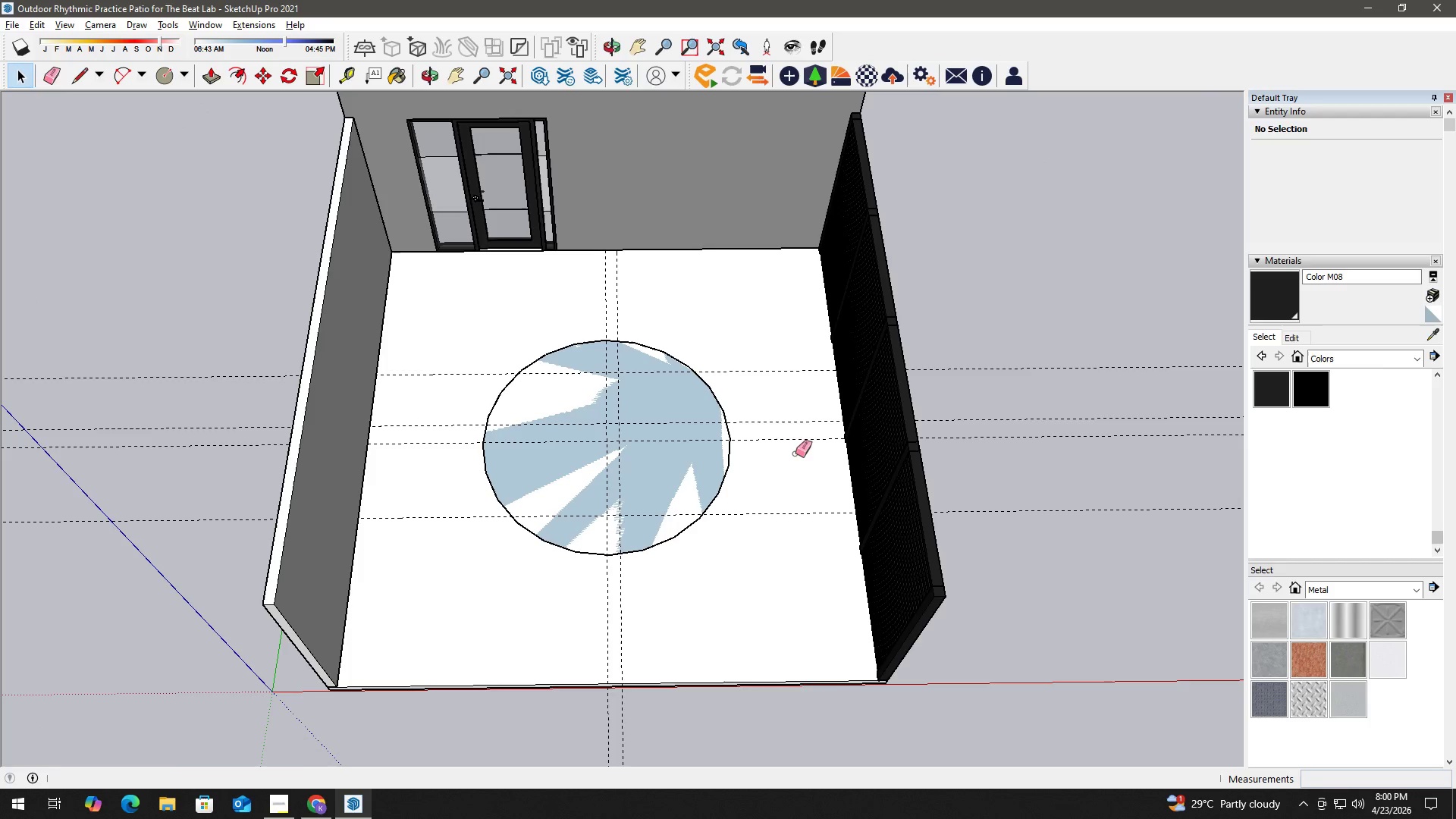 
key(E)
 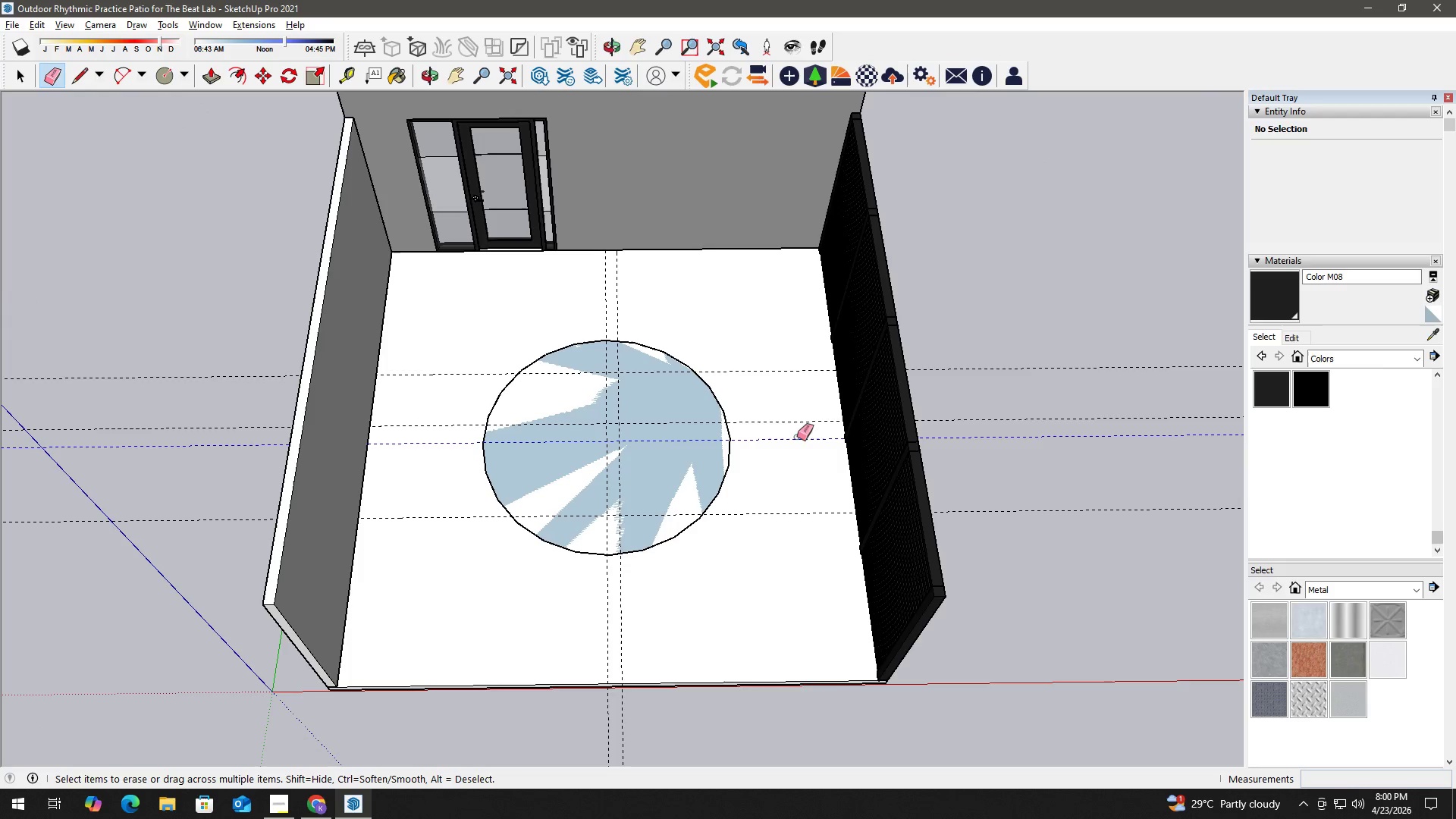 
left_click_drag(start_coordinate=[797, 449], to_coordinate=[797, 397])
 